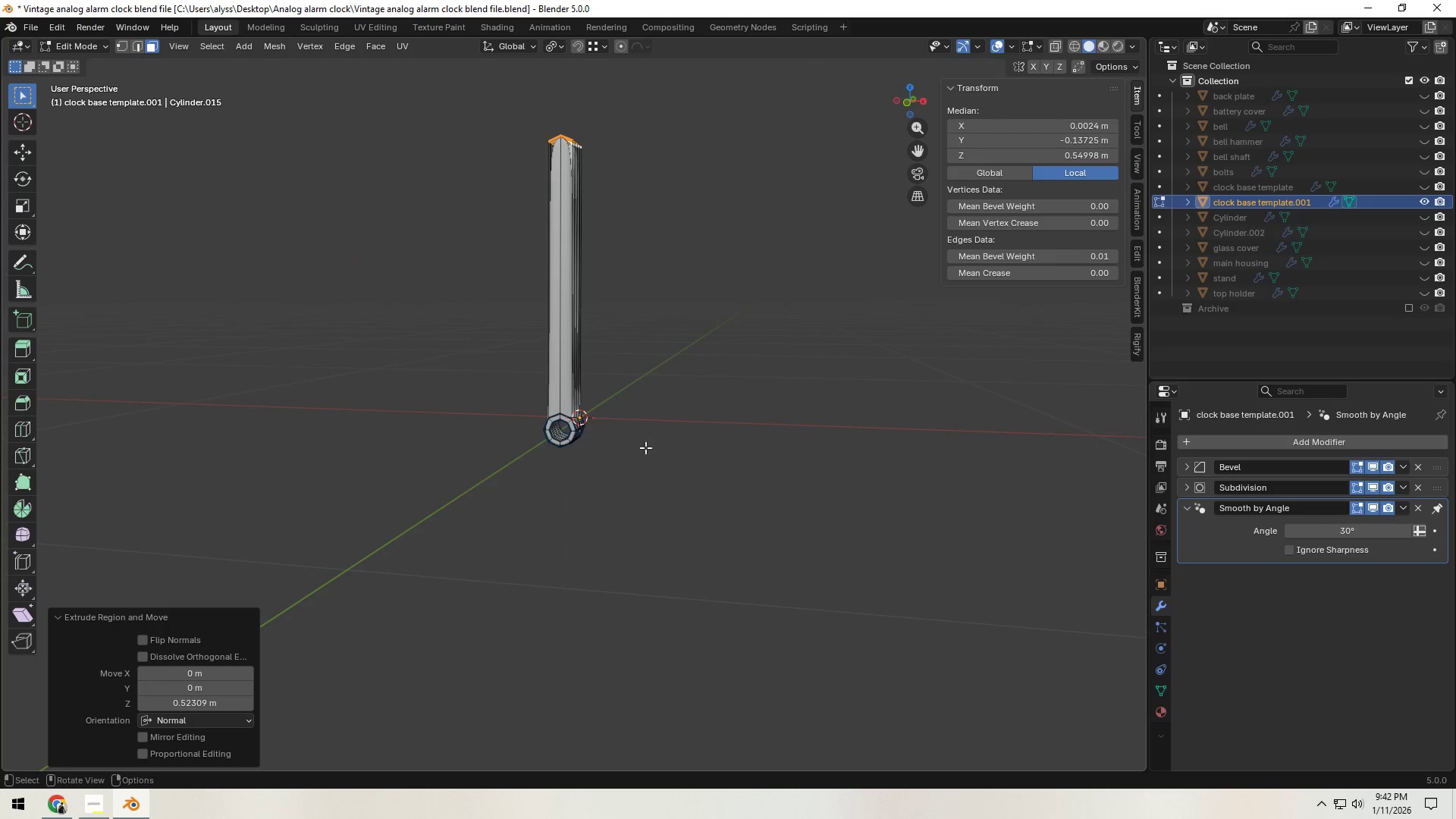 
scroll: coordinate [631, 532], scroll_direction: down, amount: 2.0
 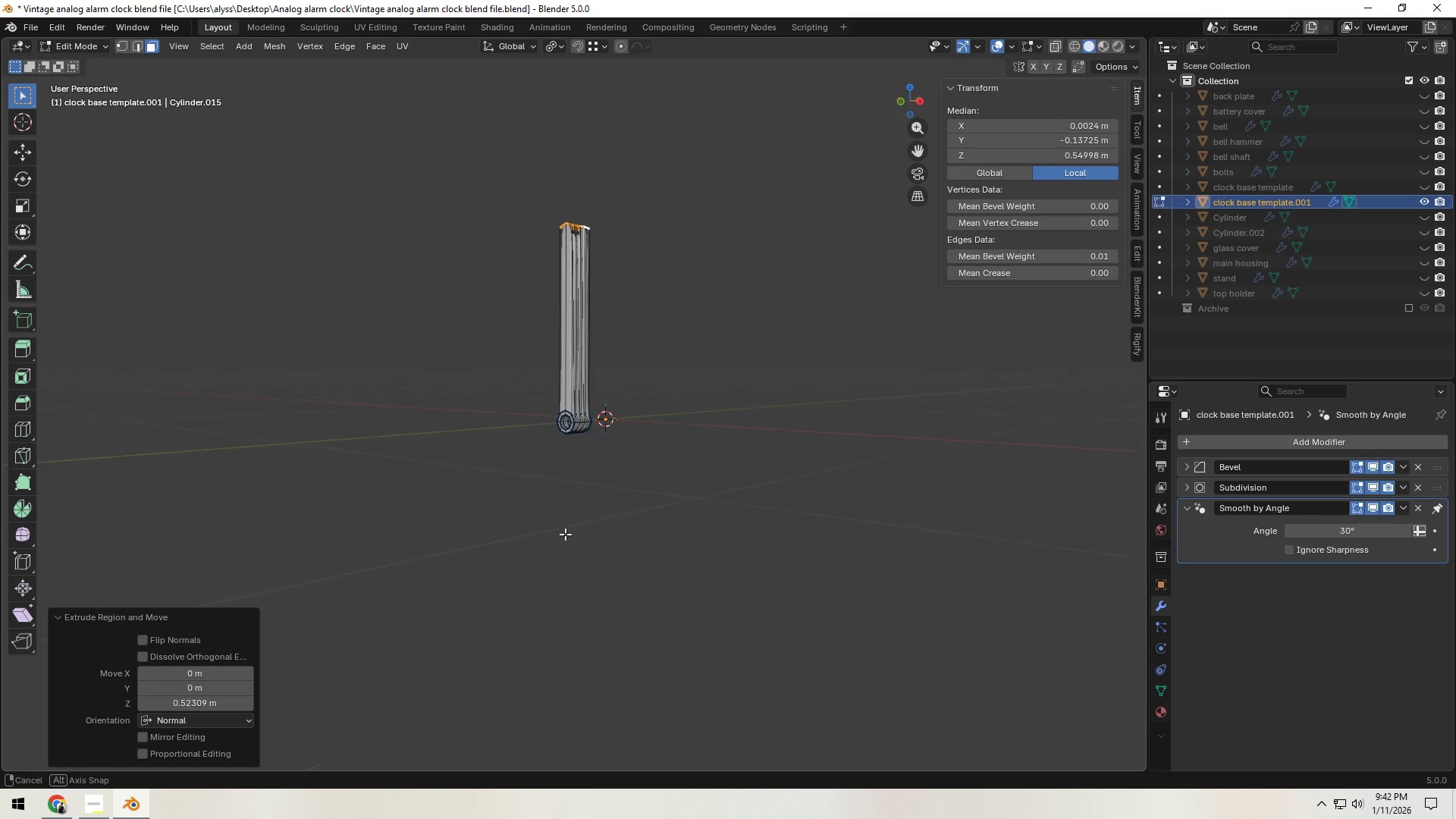 
scroll: coordinate [615, 575], scroll_direction: up, amount: 11.0
 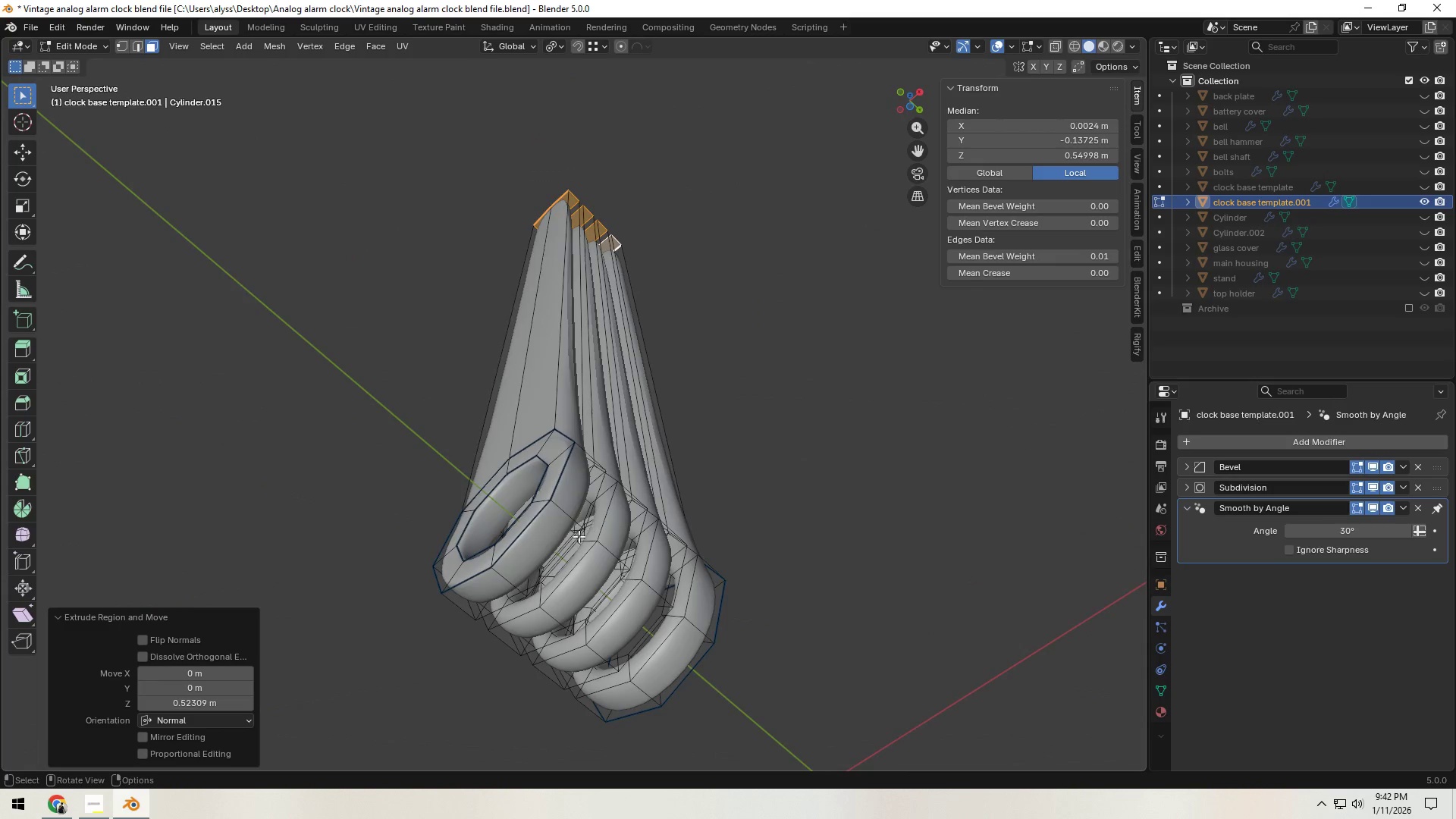 
left_click([543, 551])
 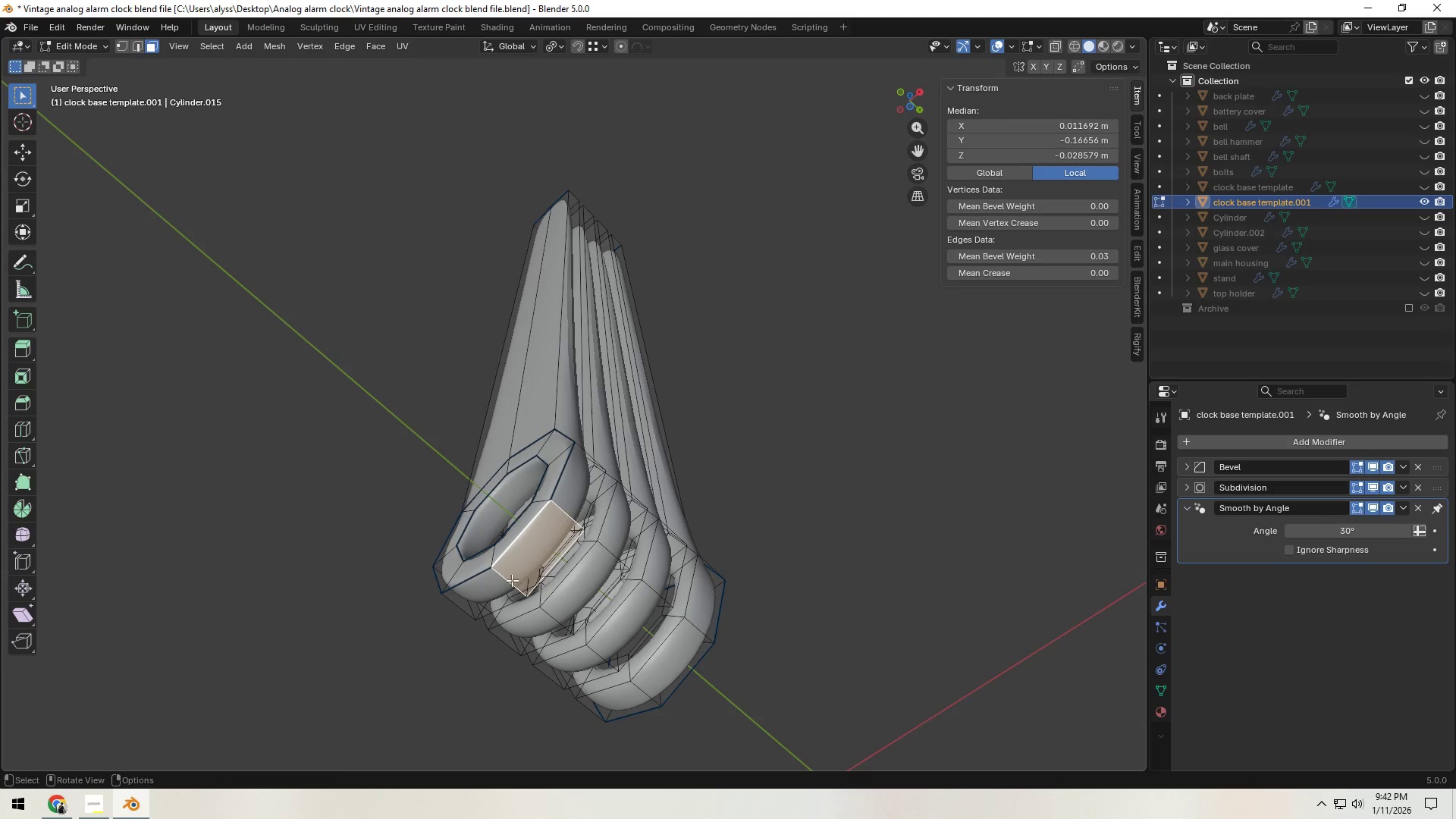 
hold_key(key=ShiftLeft, duration=1.53)
double_click([504, 585])
 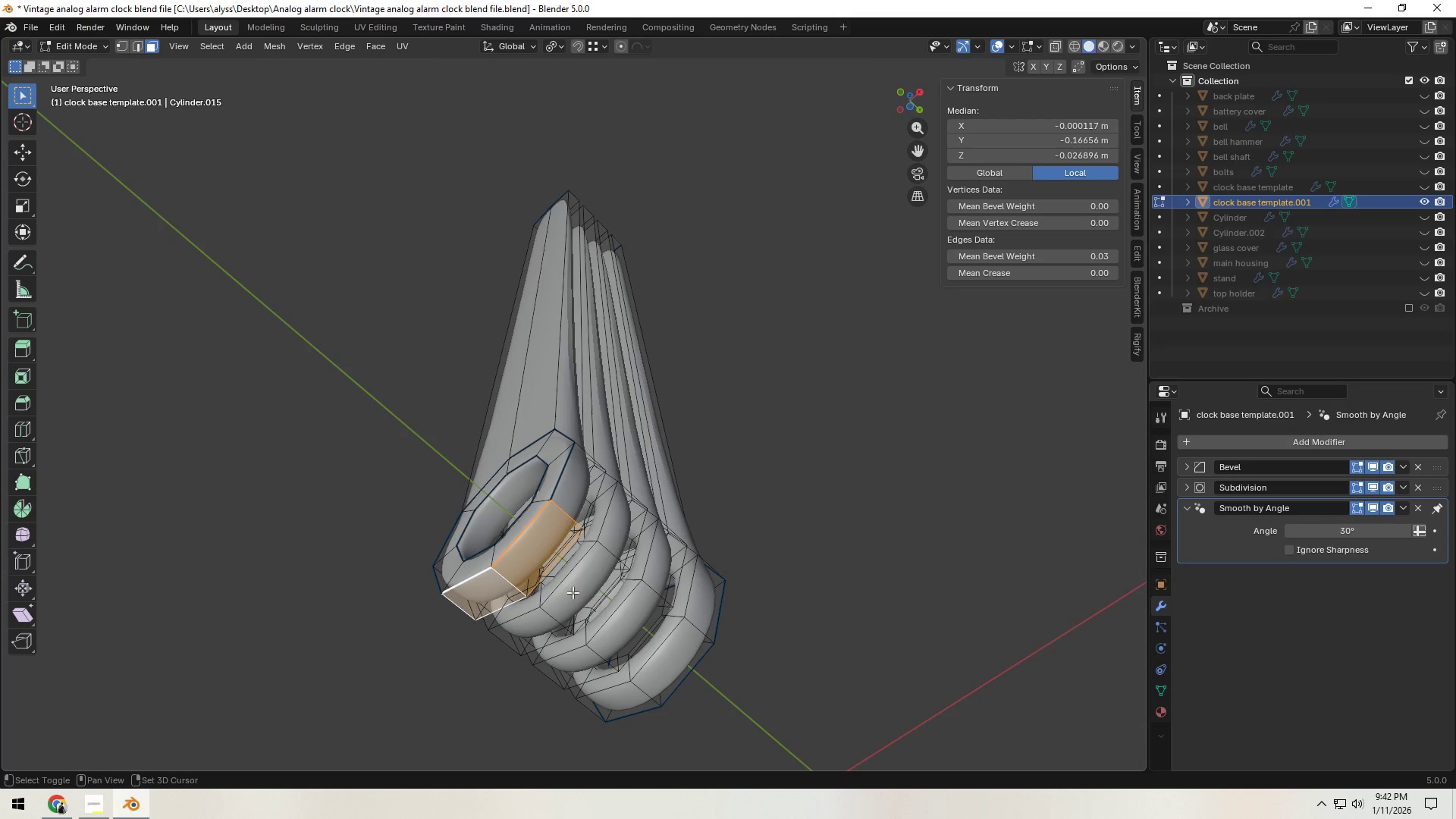 
triple_click([582, 590])
 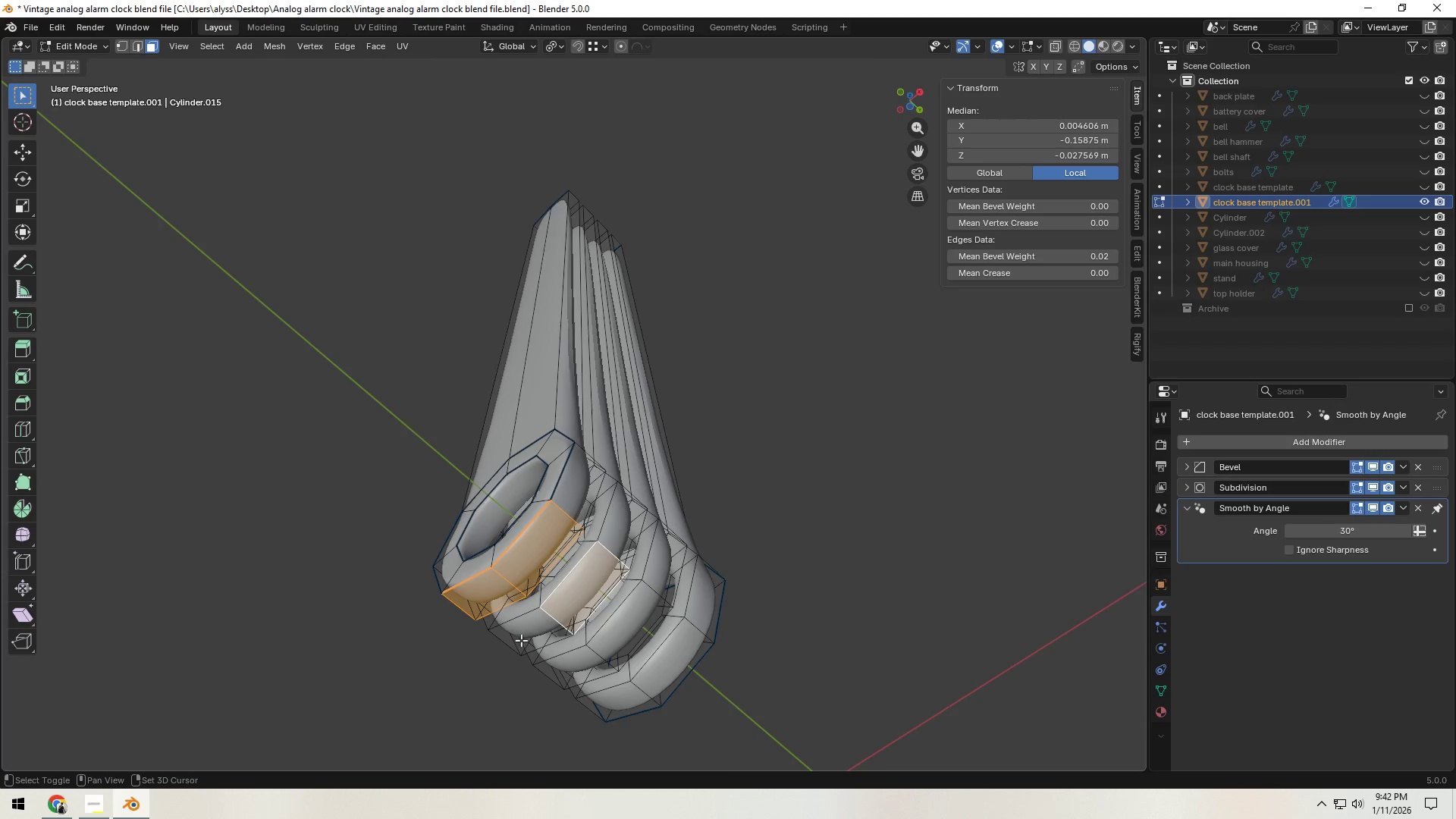 
triple_click([520, 640])
 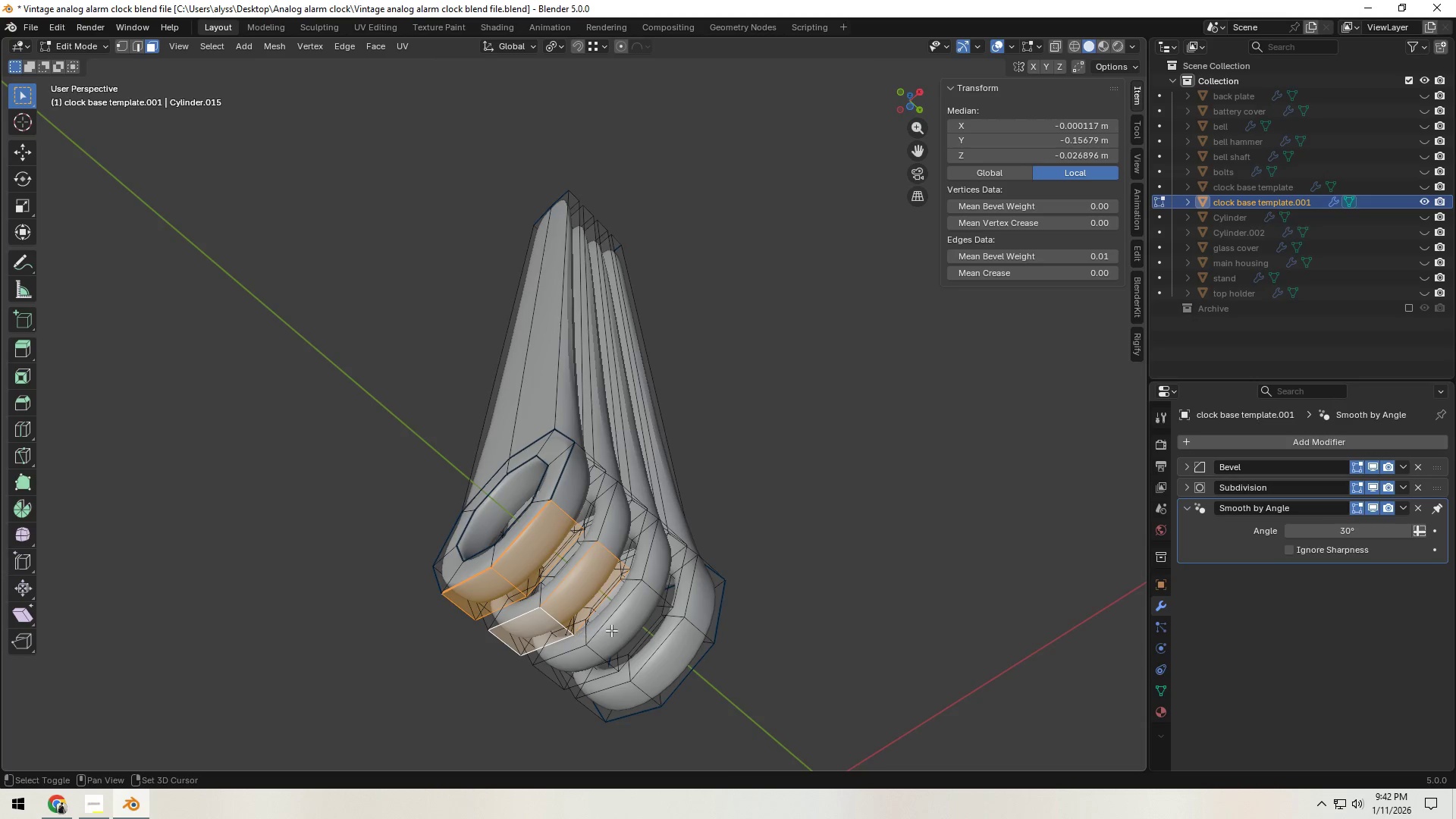 
triple_click([620, 628])
 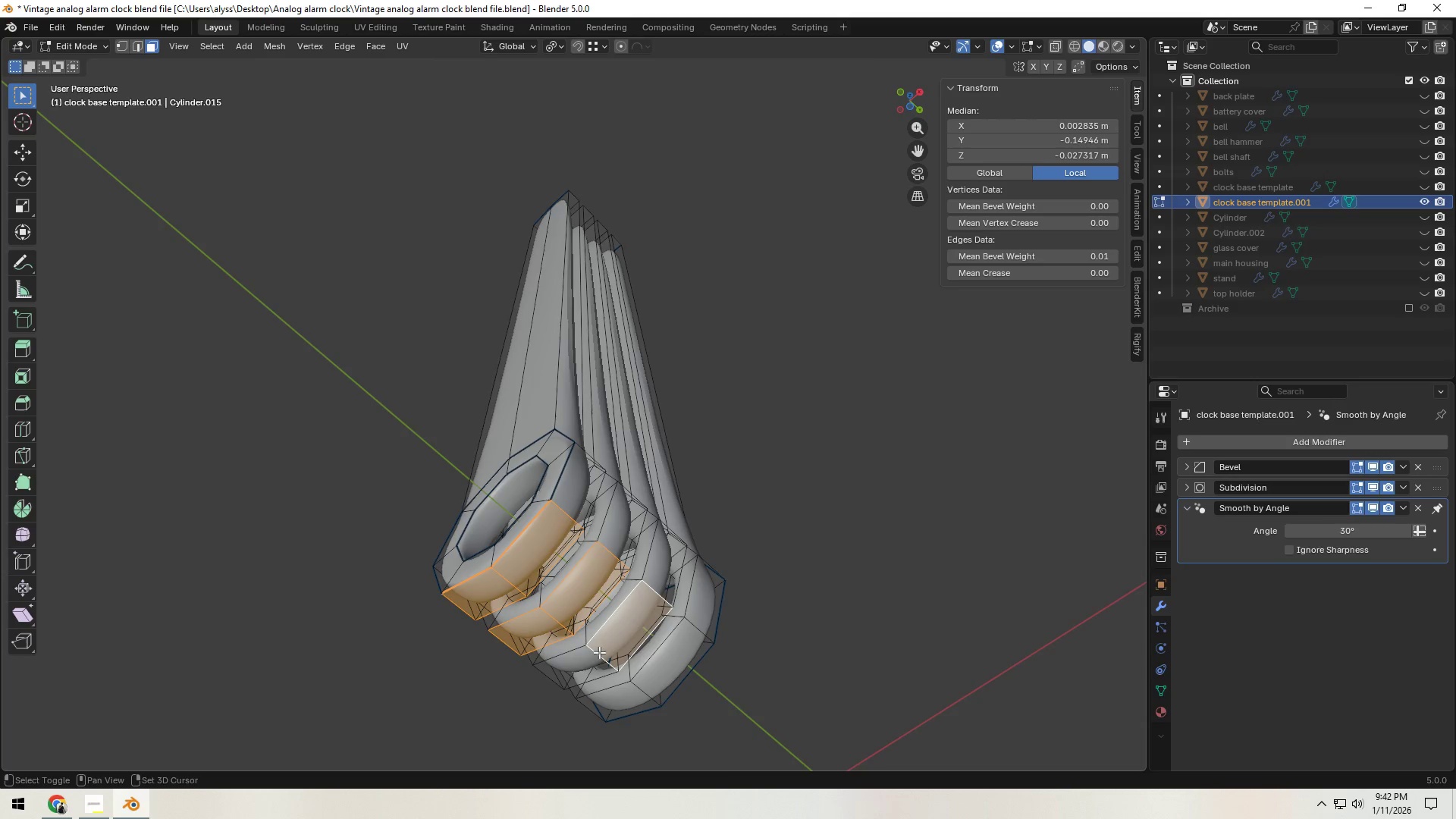 
hold_key(key=ShiftLeft, duration=1.38)
triple_click([578, 665])
 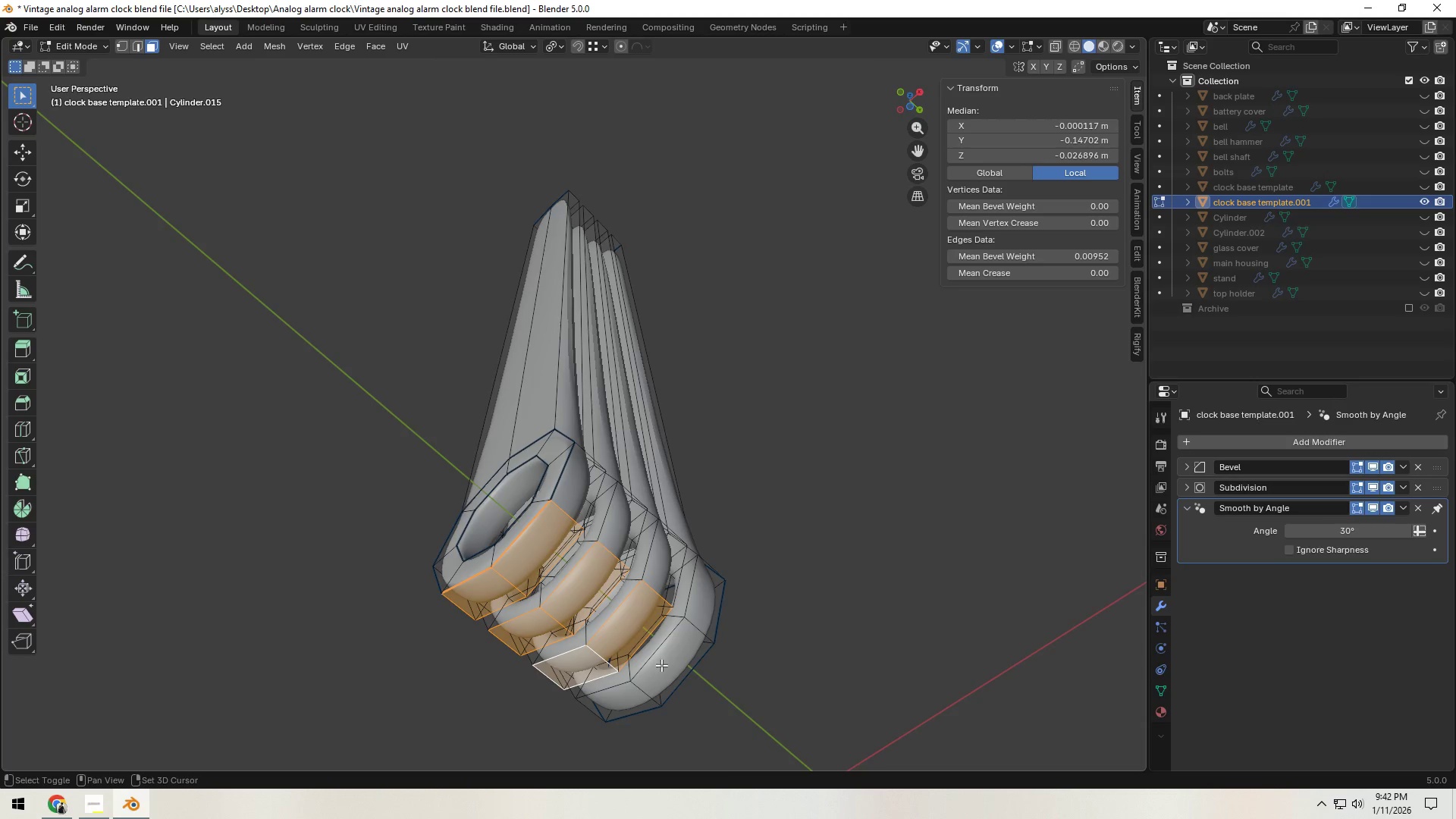 
left_click([661, 665])
 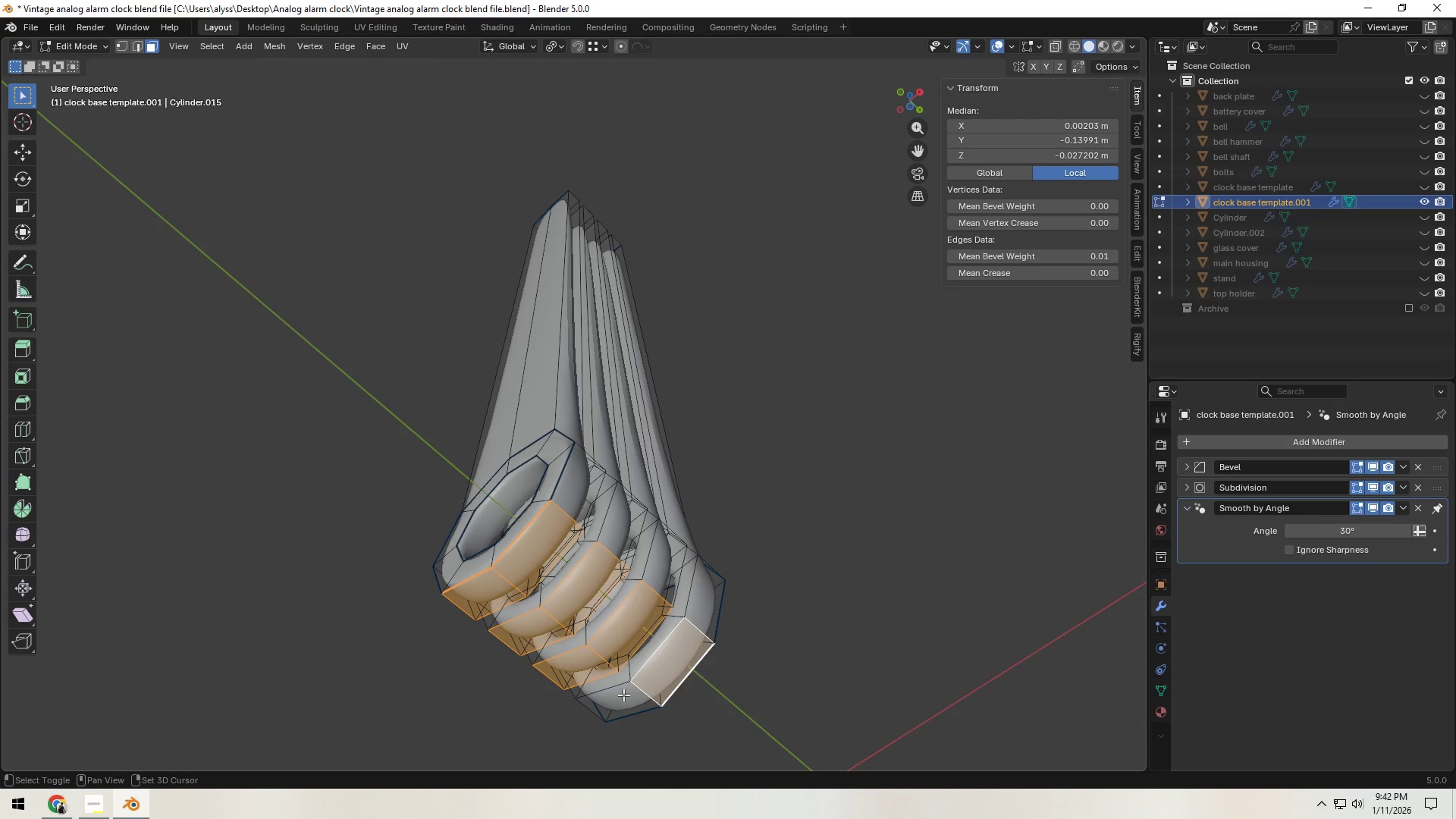 
double_click([617, 697])
 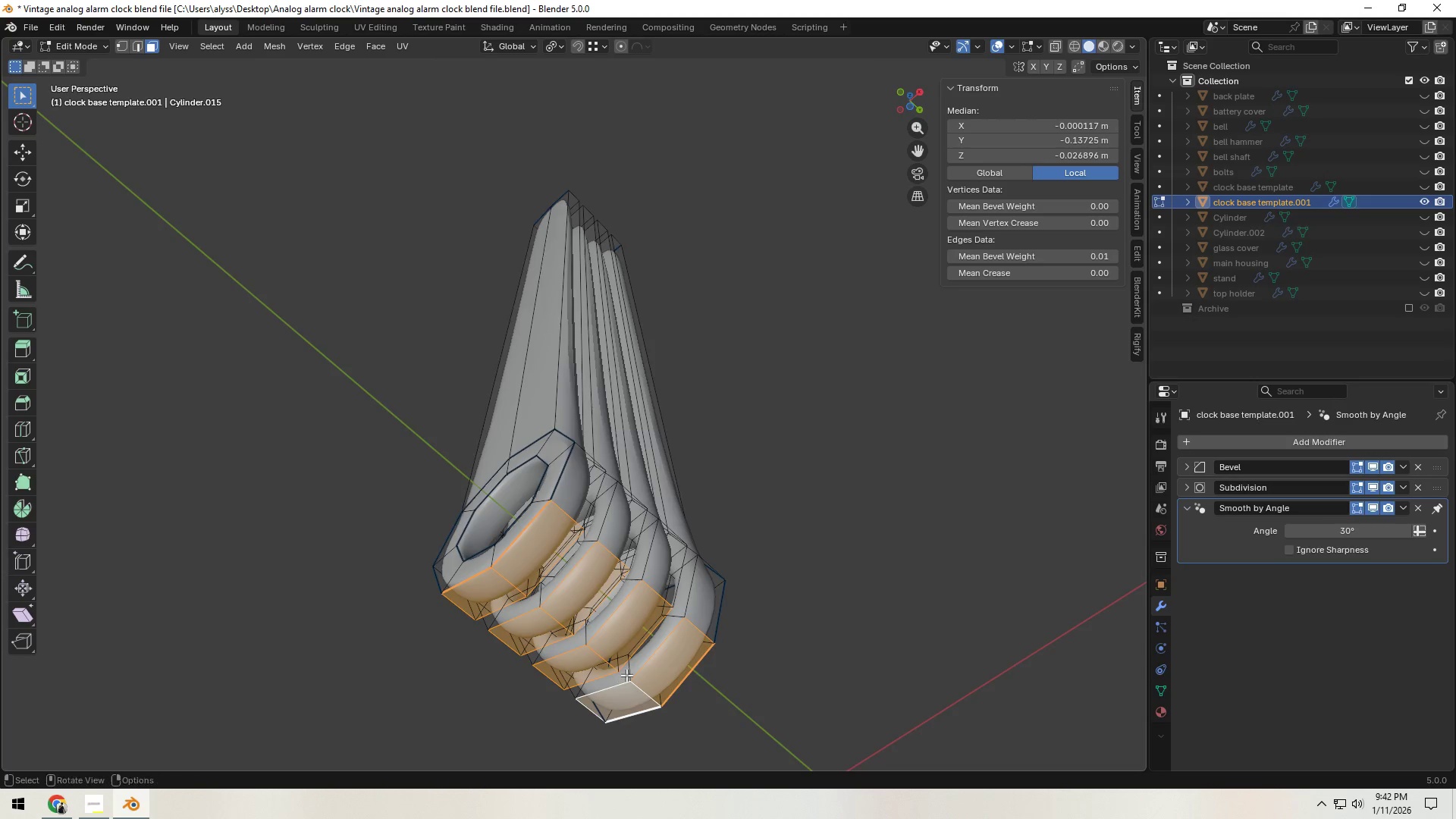 
scroll: coordinate [634, 666], scroll_direction: down, amount: 4.0
 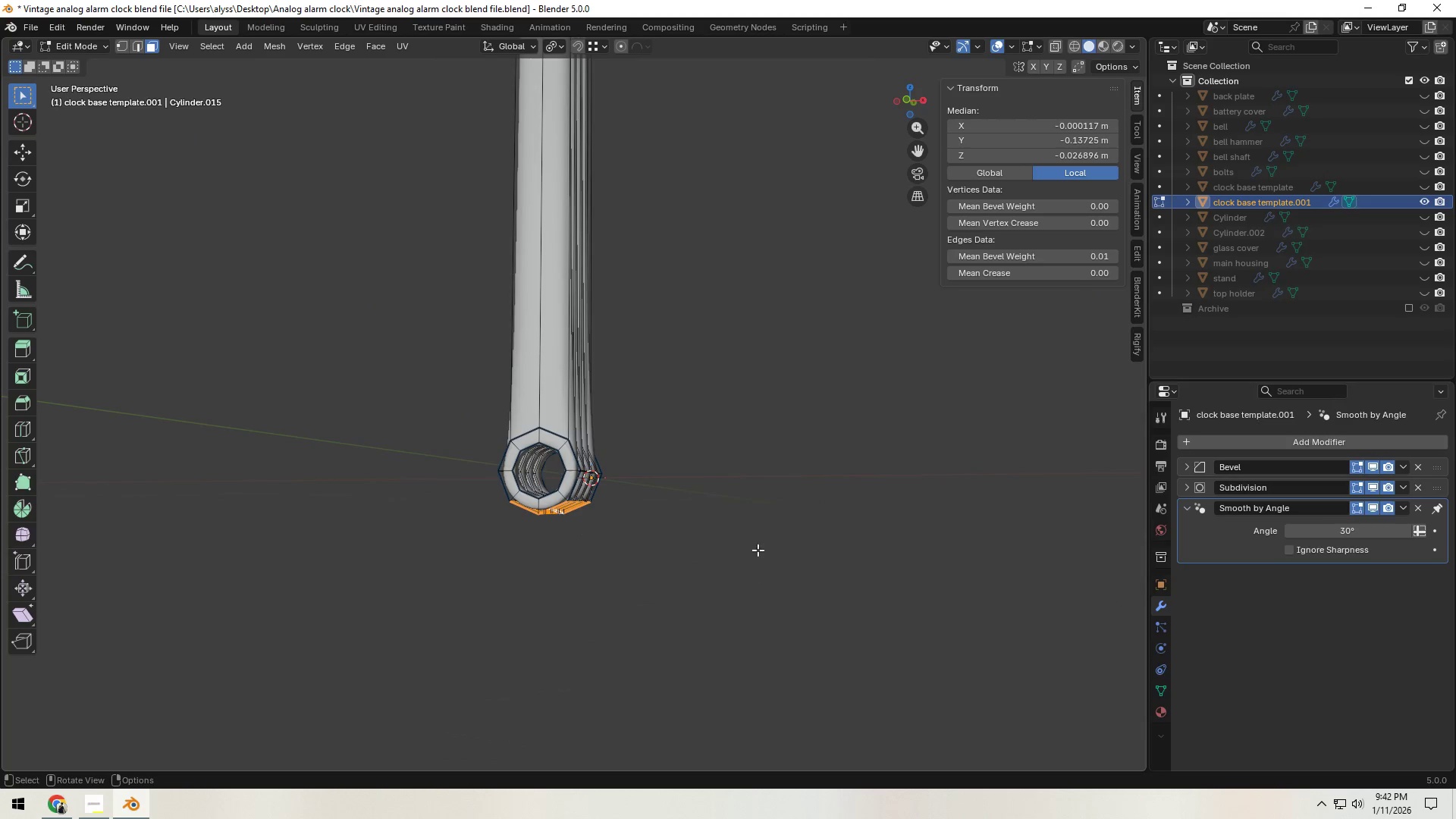 
key(E)
 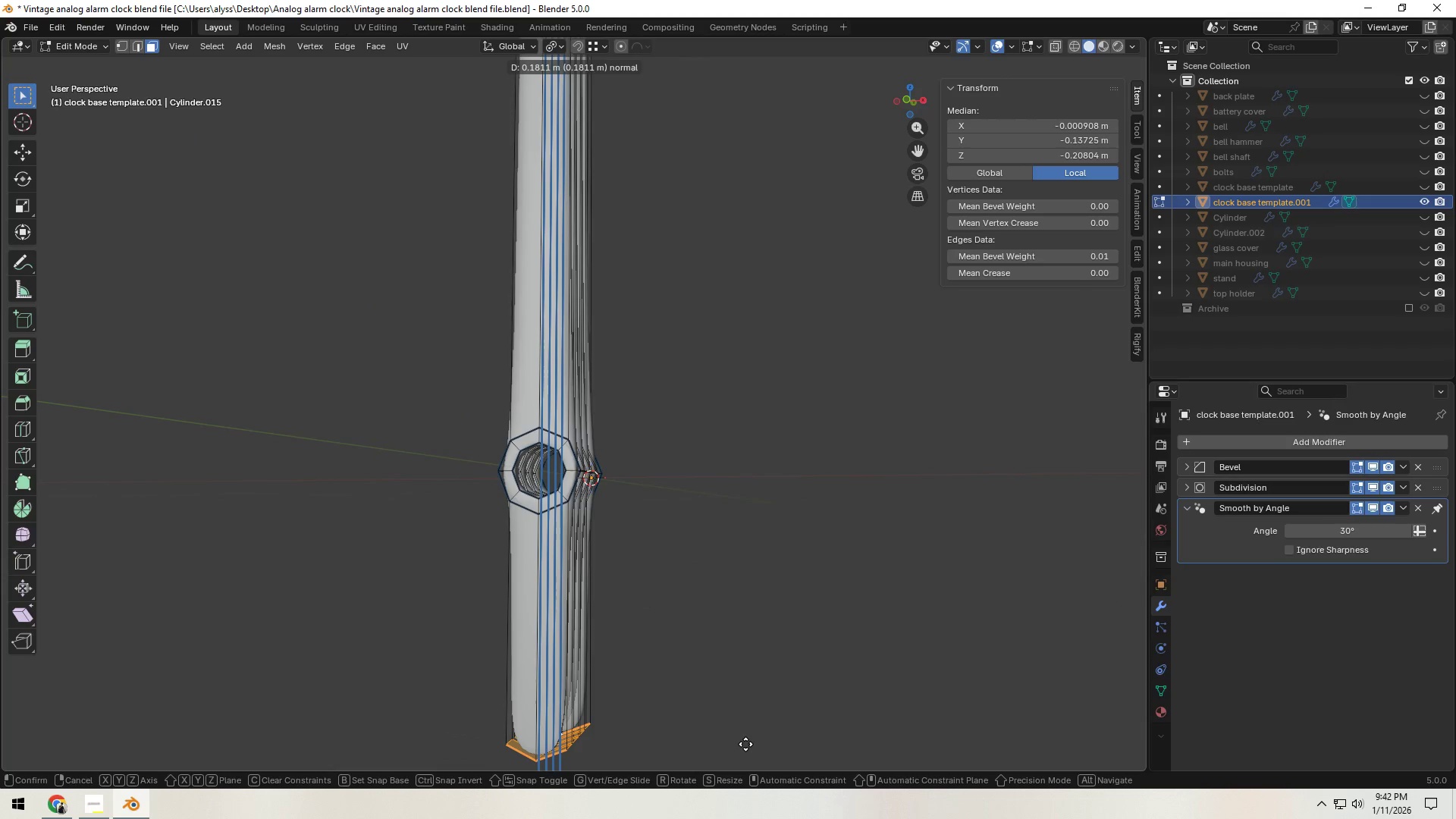 
left_click([745, 744])
 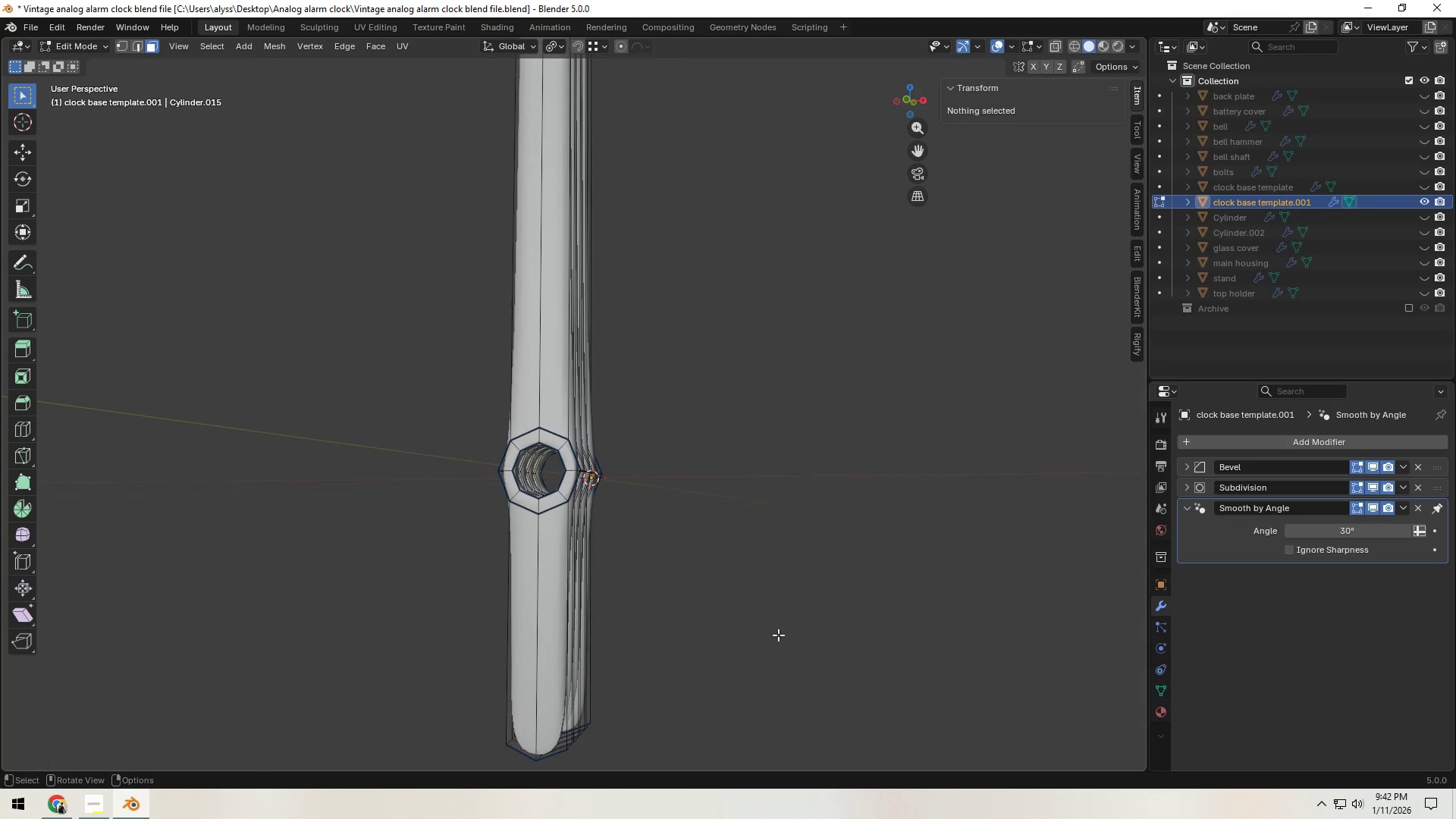 
scroll: coordinate [778, 635], scroll_direction: down, amount: 4.0
 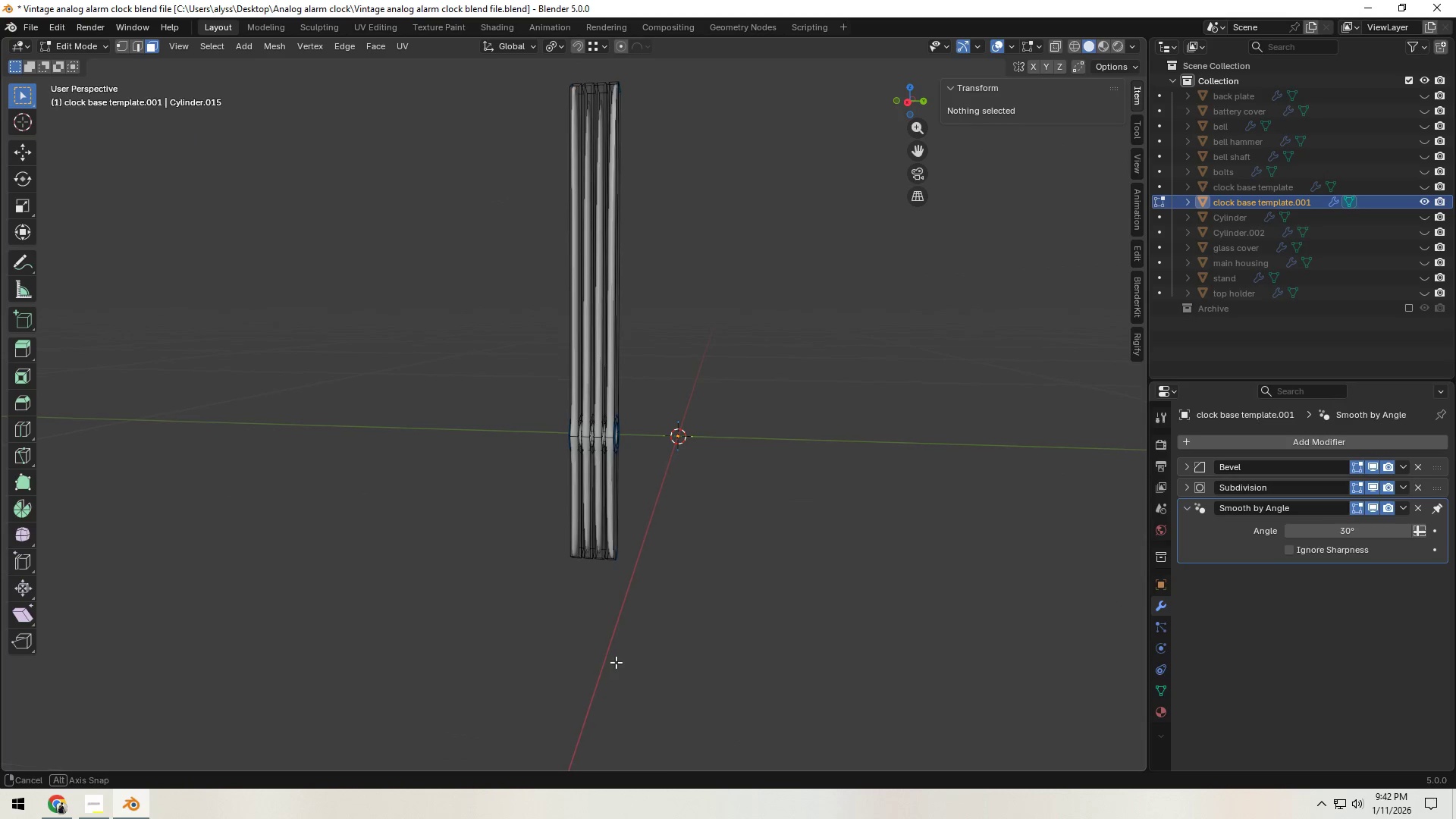 
key(Control+S)
 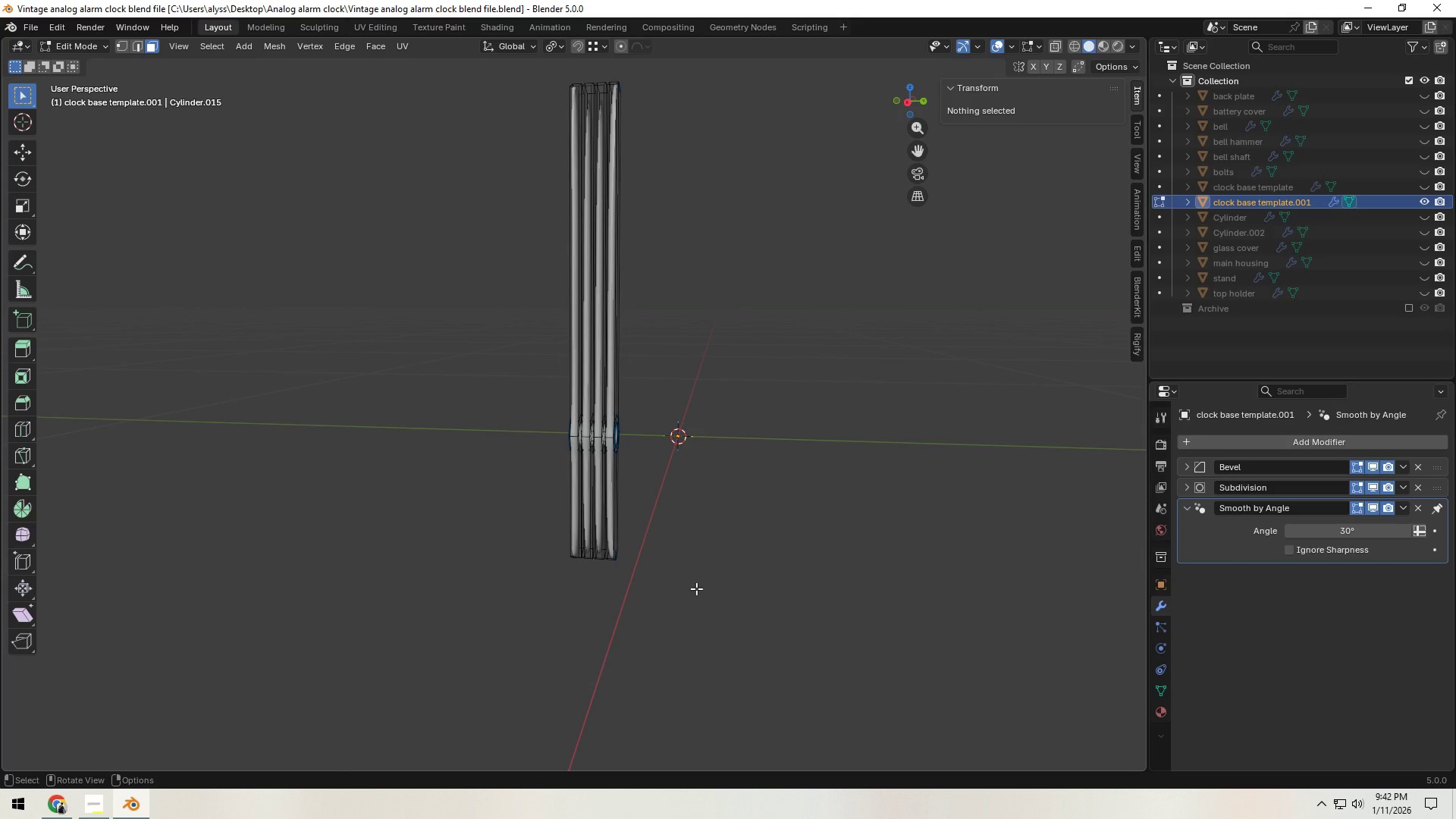 
wait(7.28)
 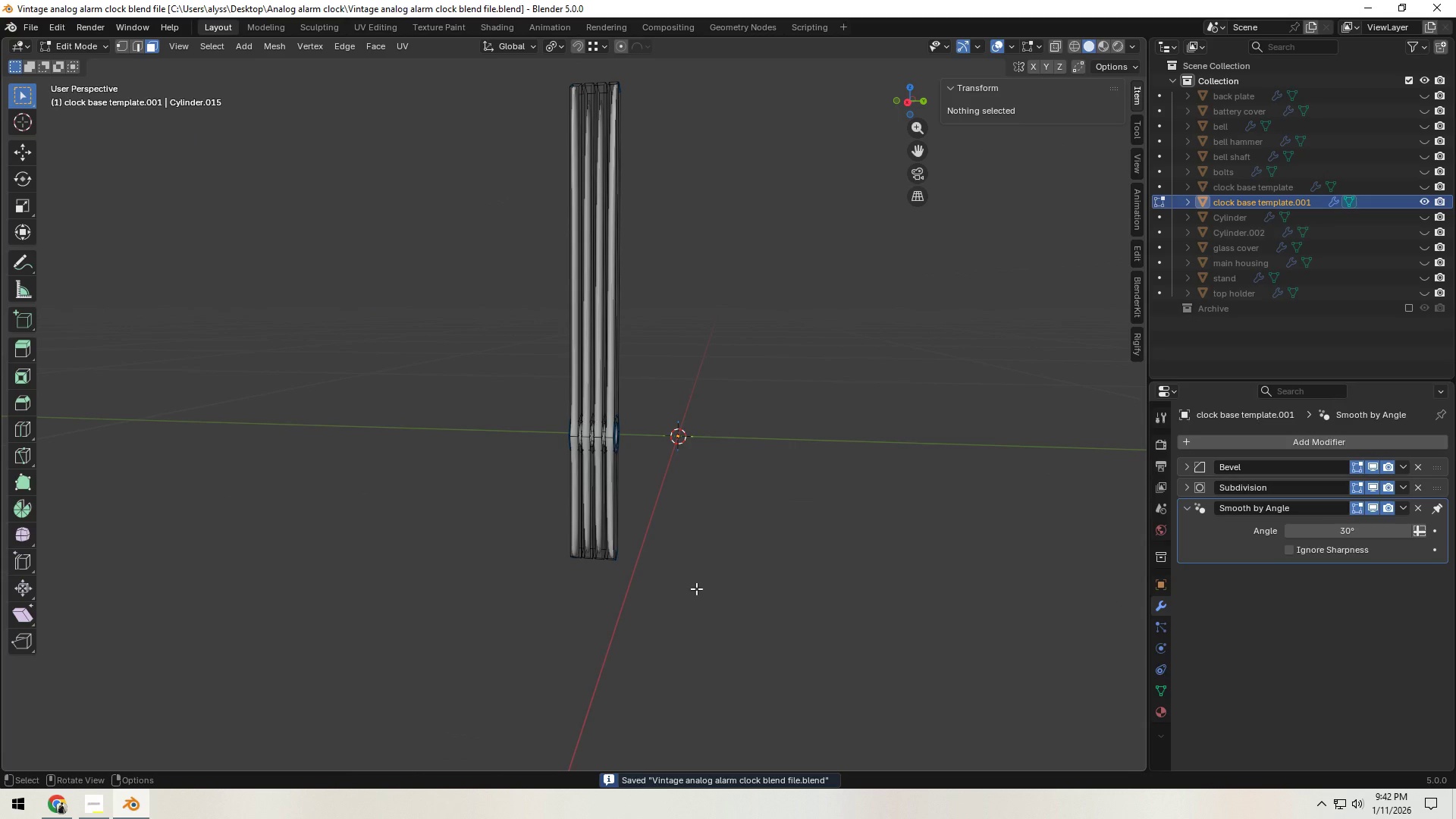 
scroll: coordinate [601, 535], scroll_direction: up, amount: 9.0
 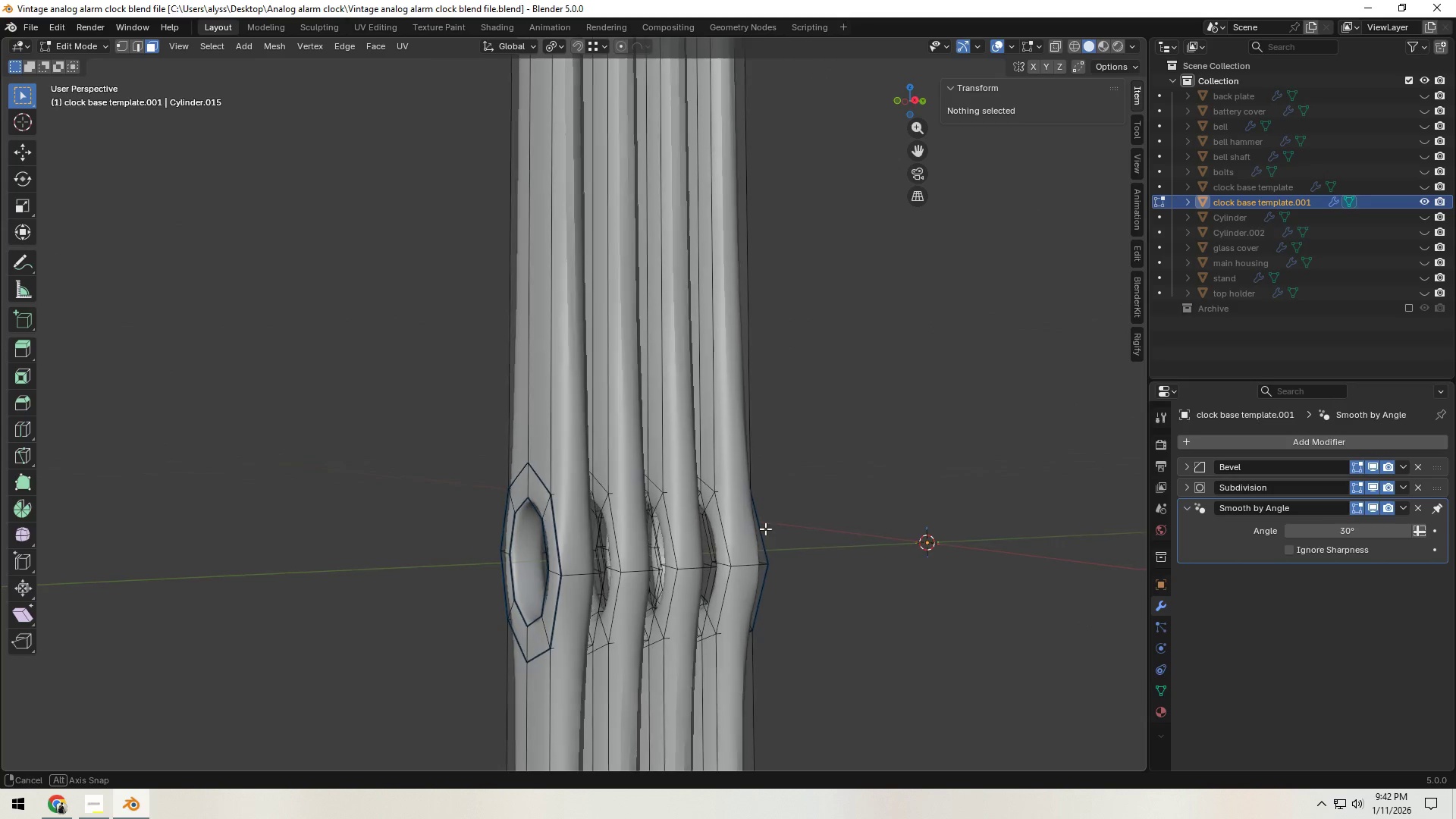 
left_click([833, 484])
 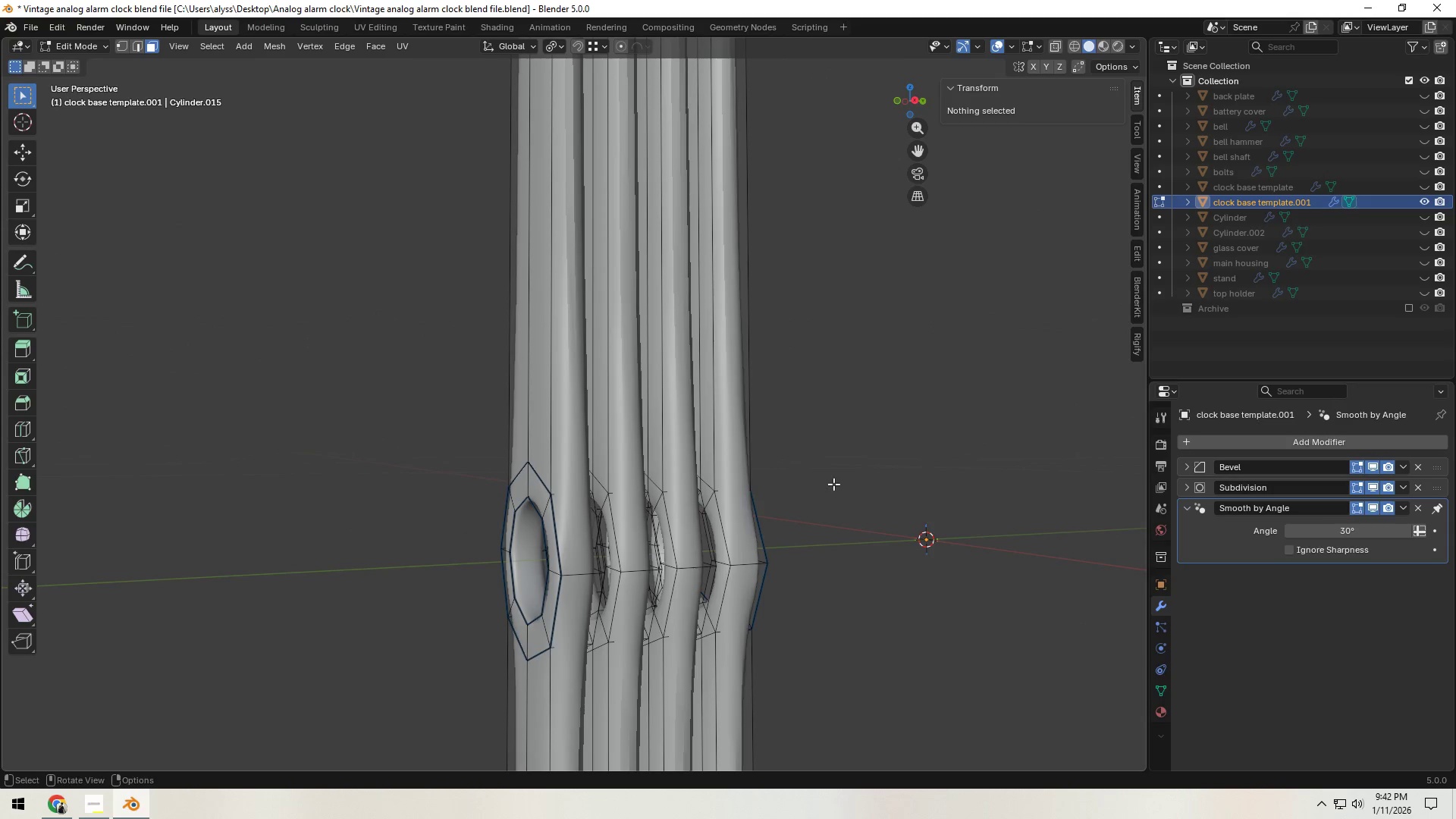 
key(Control+ControlLeft)
 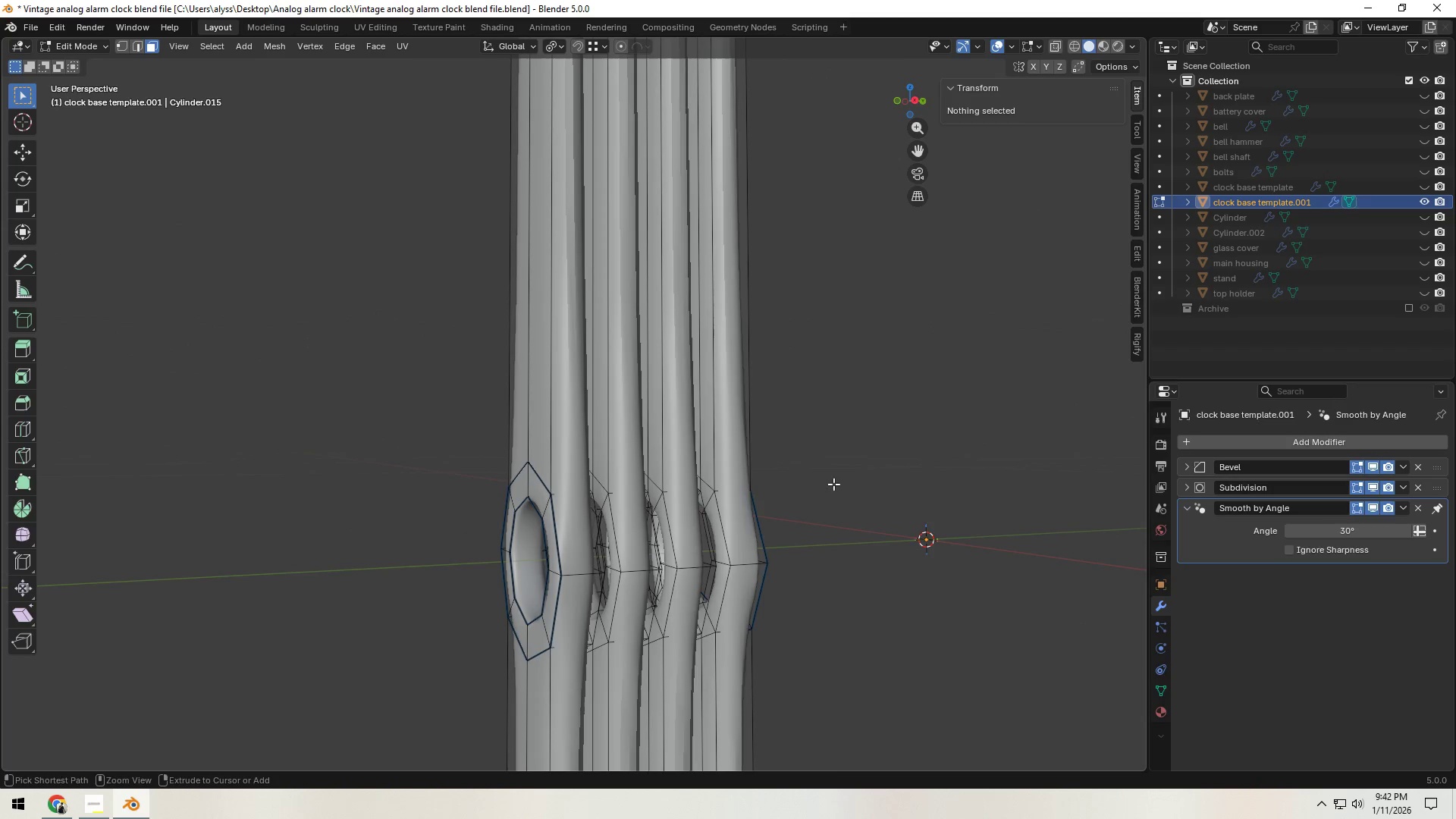 
key(Control+S)
 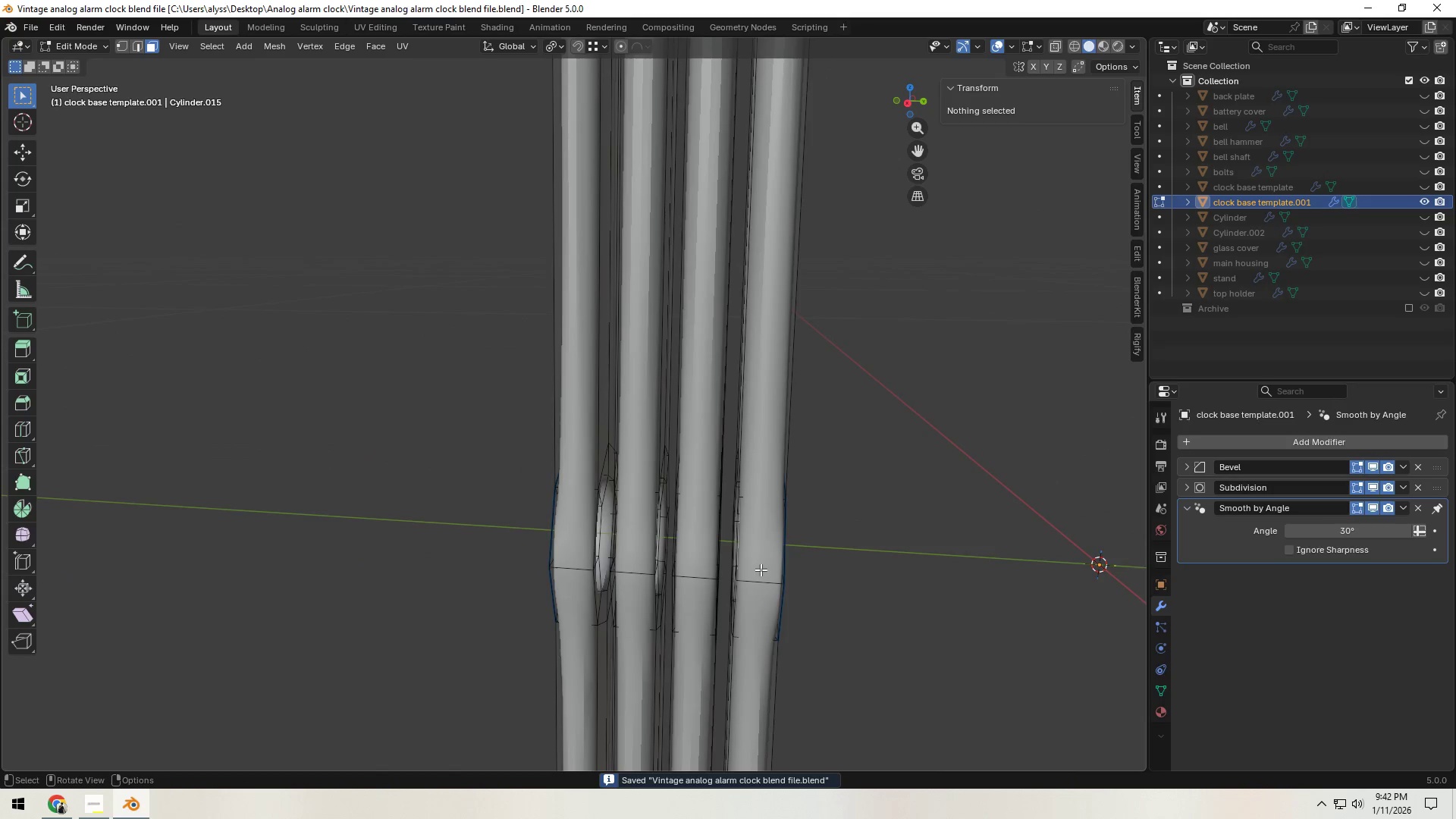 
middle_click([758, 579])
 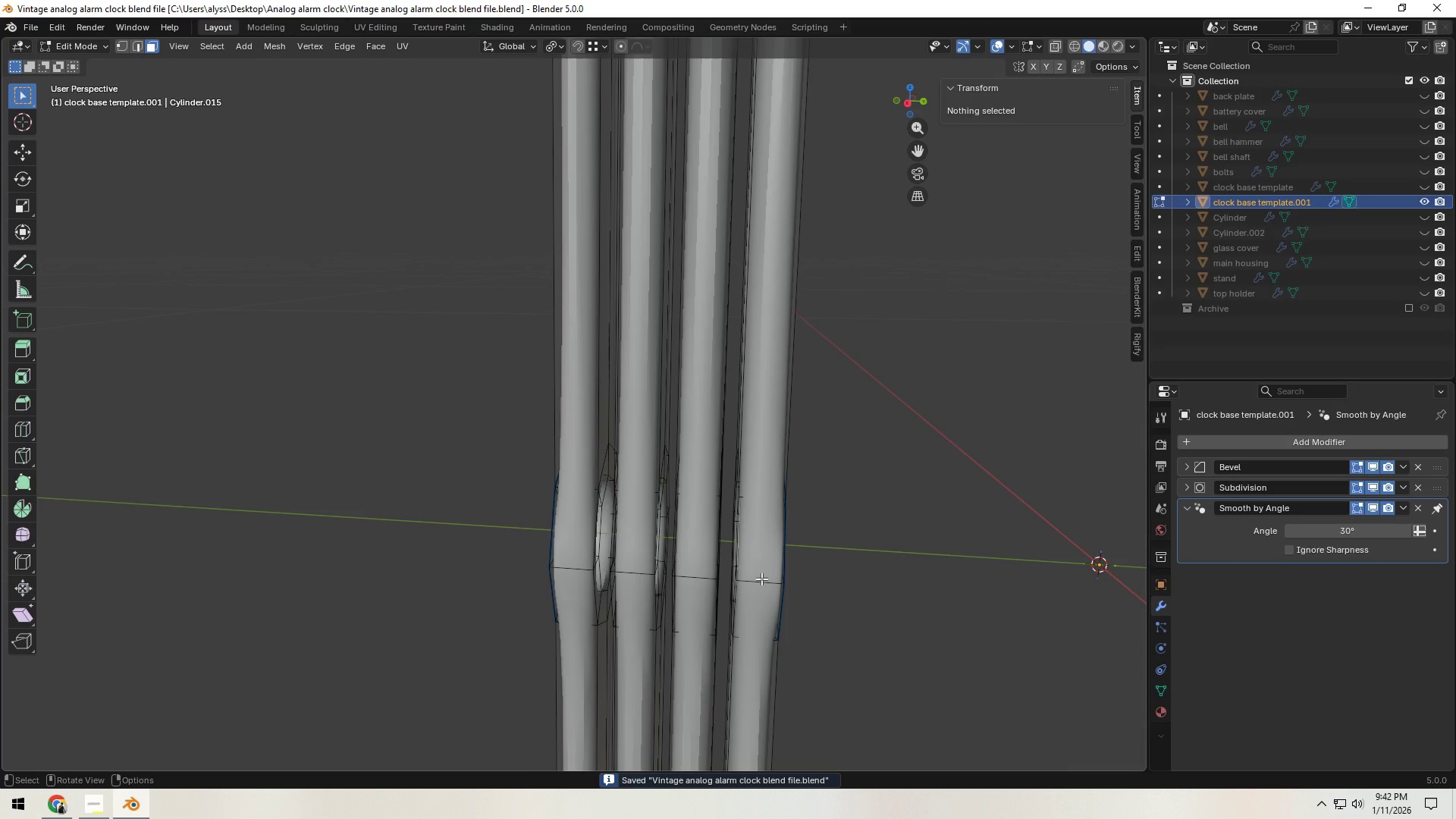 
left_click([761, 579])
 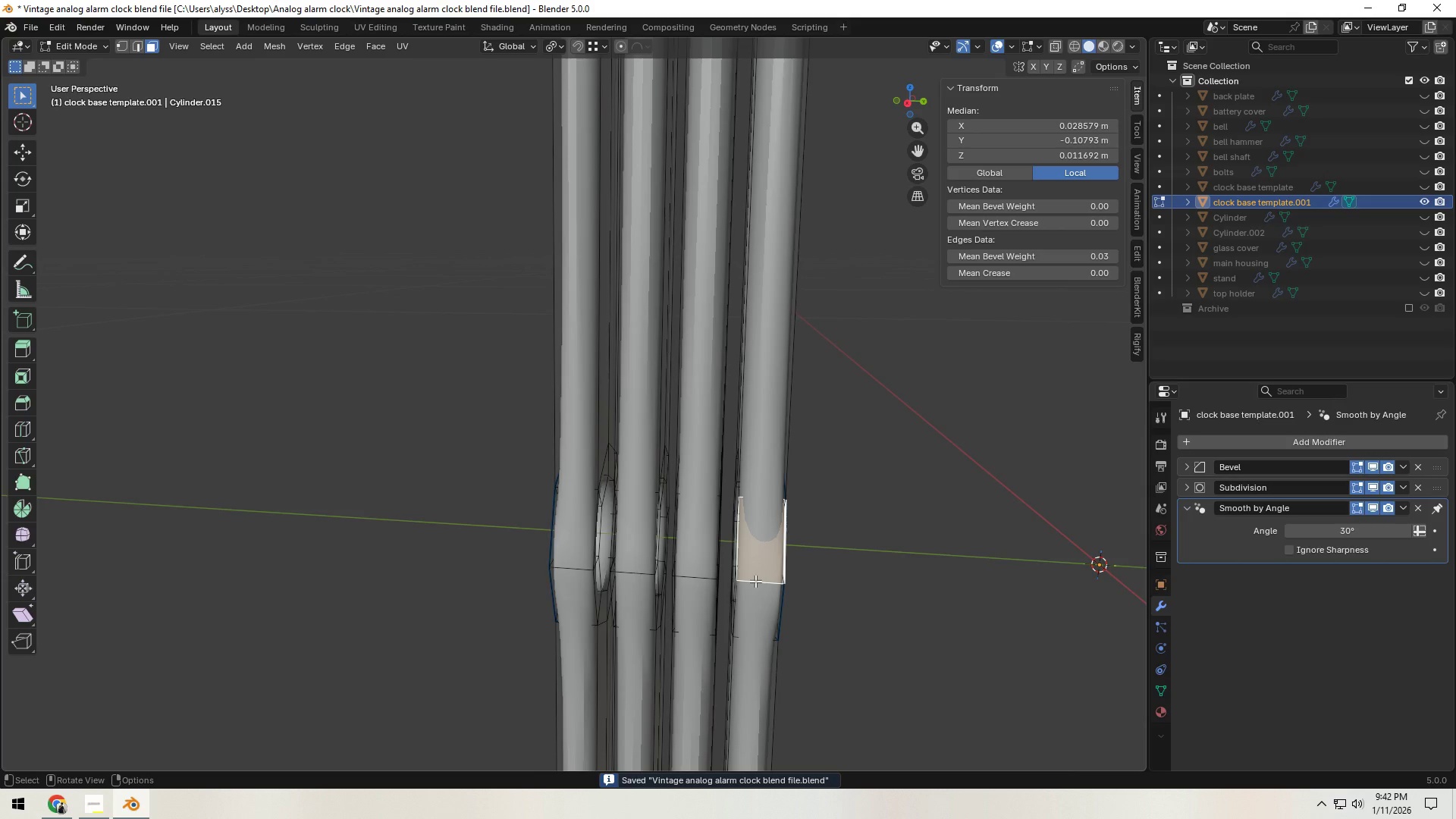 
key(L)
 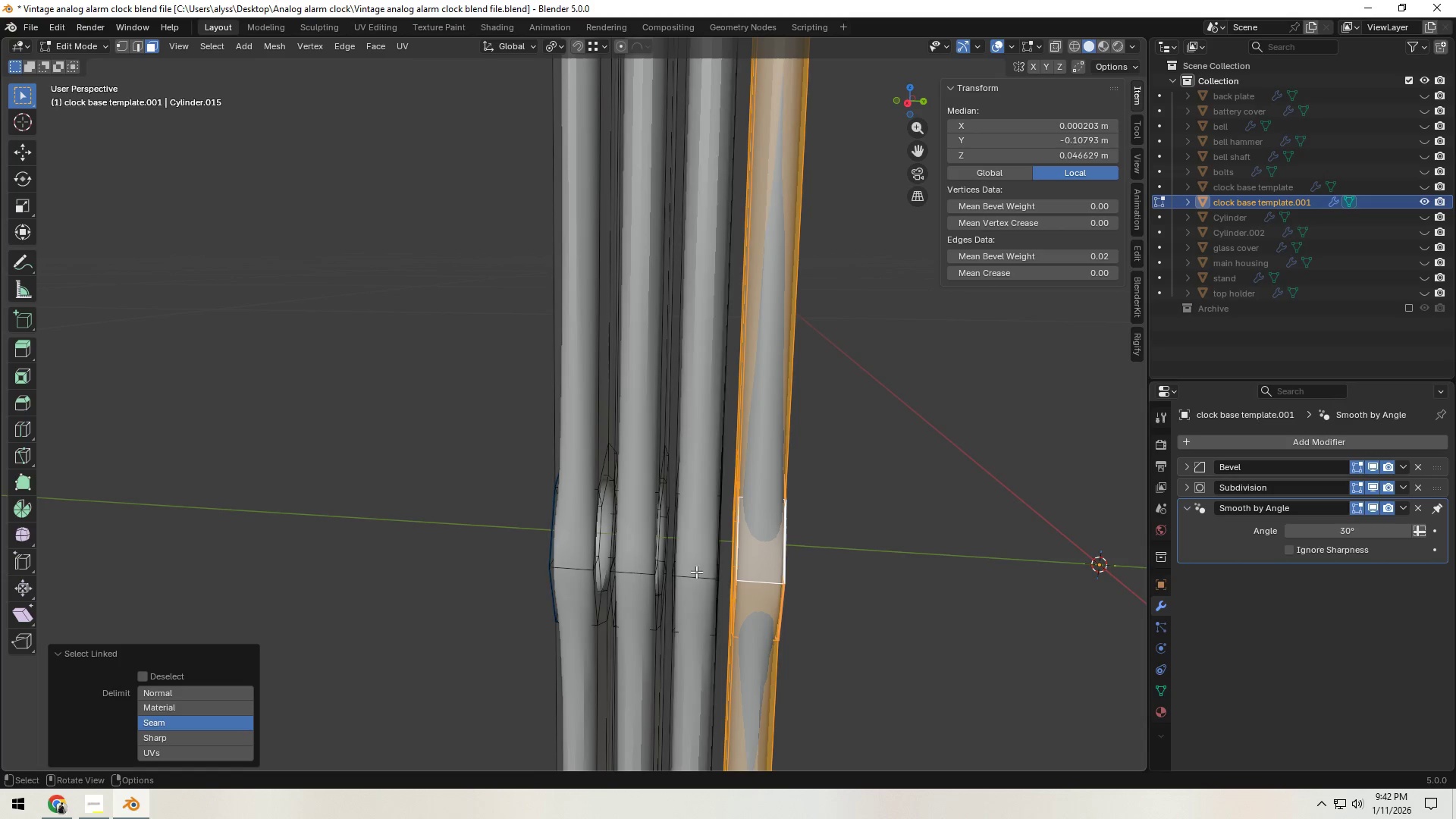 
type(llh)
 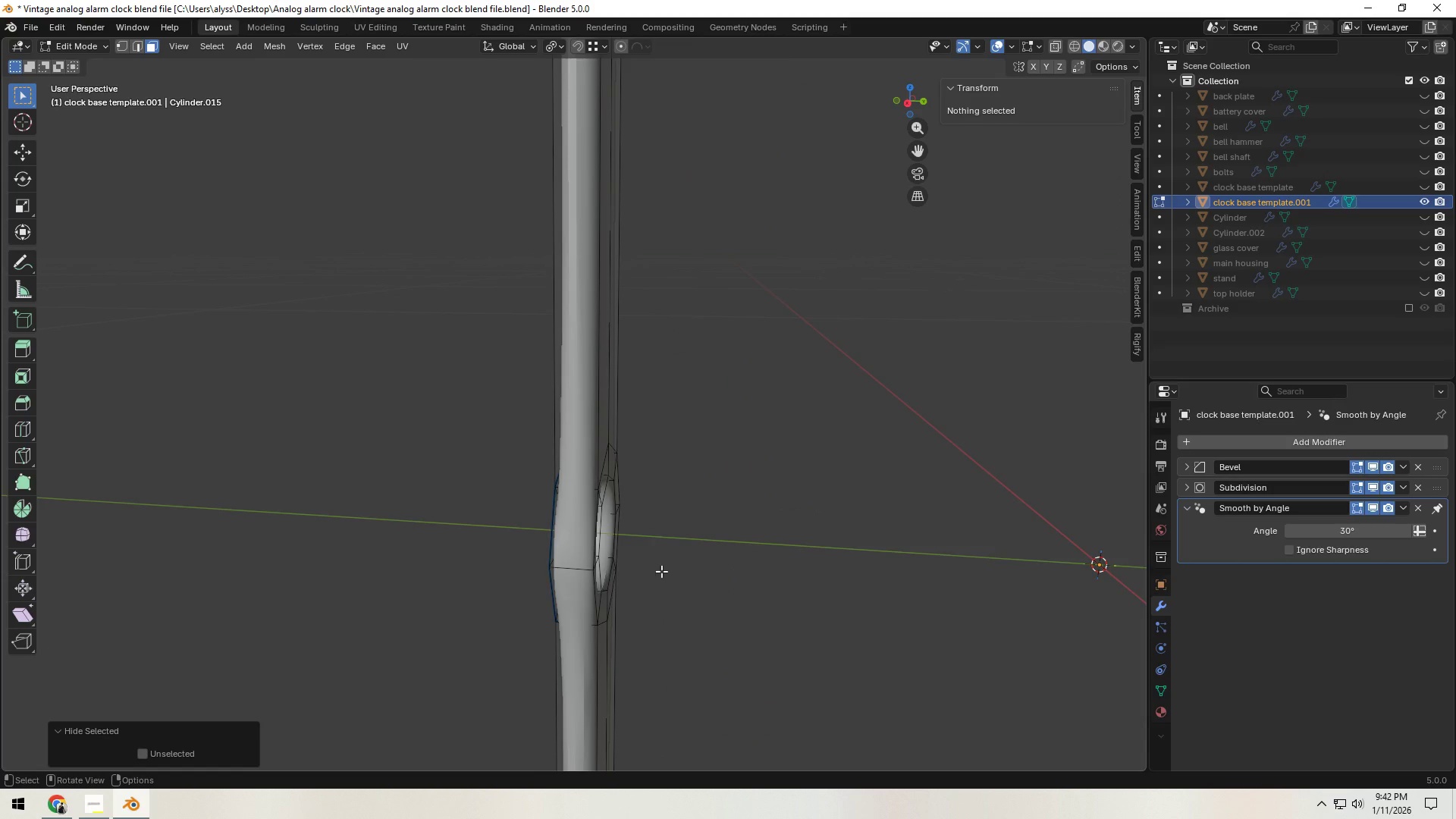 
left_click([698, 580])
 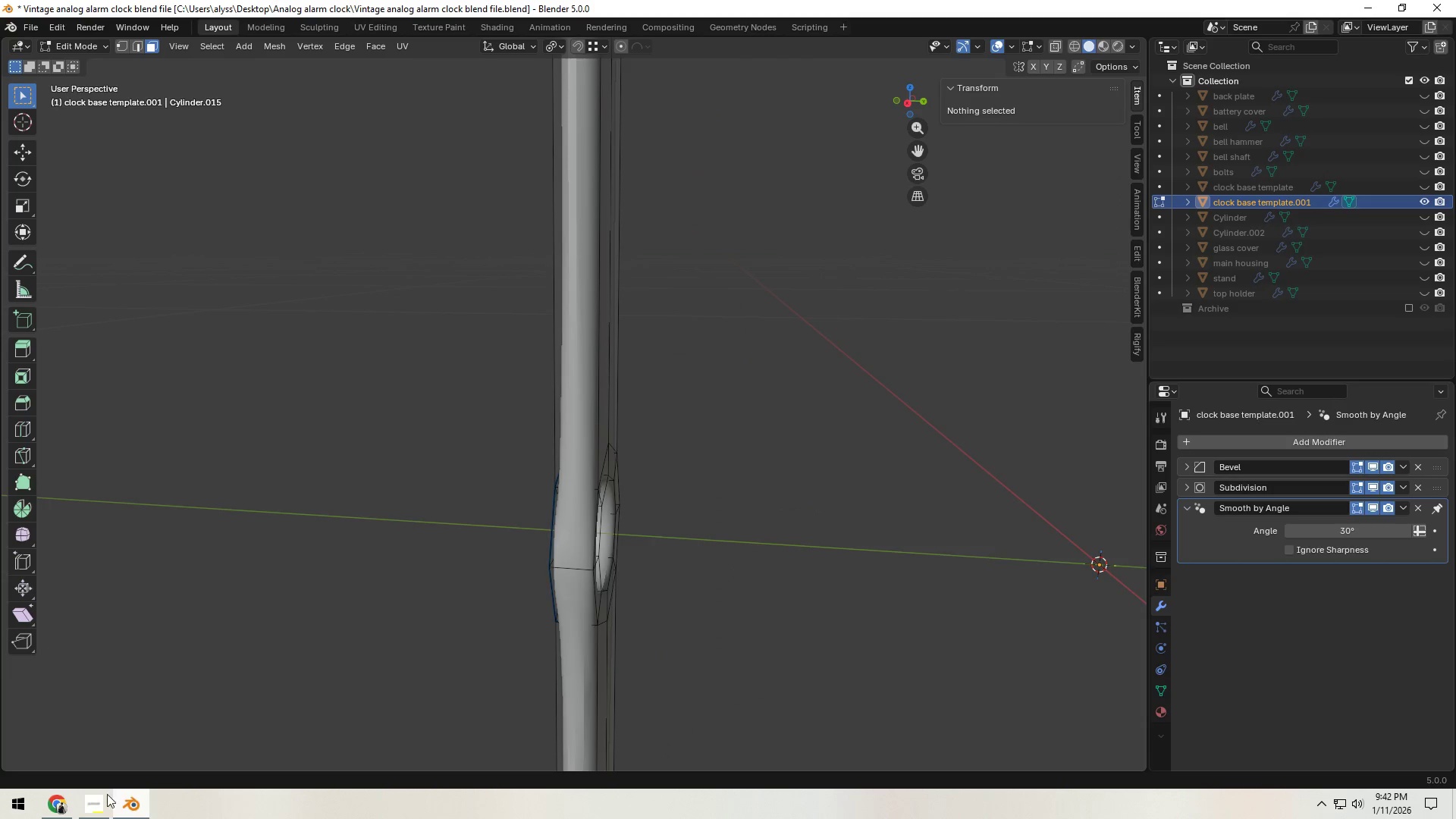 
left_click([63, 804])
 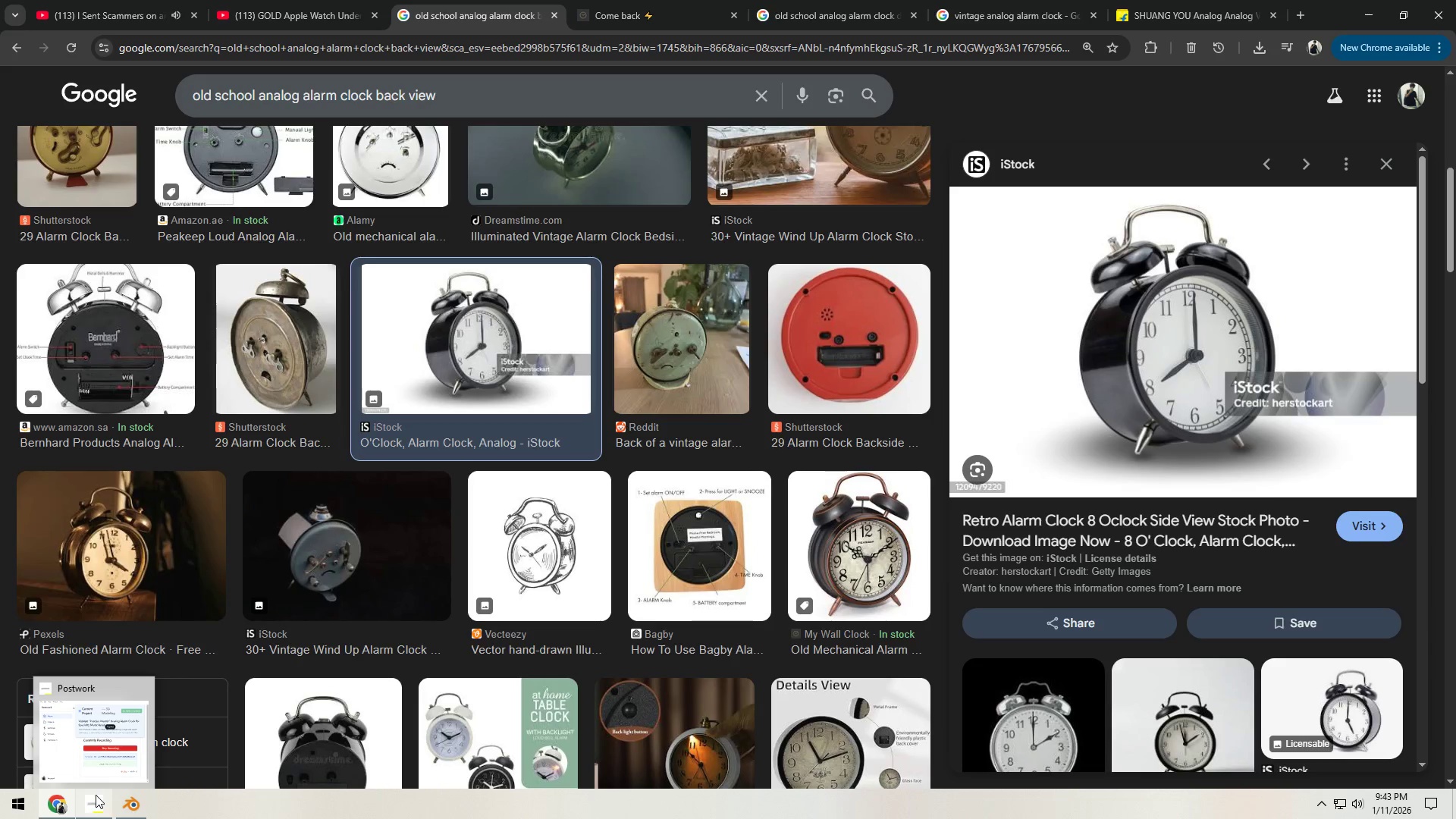 
wait(5.41)
 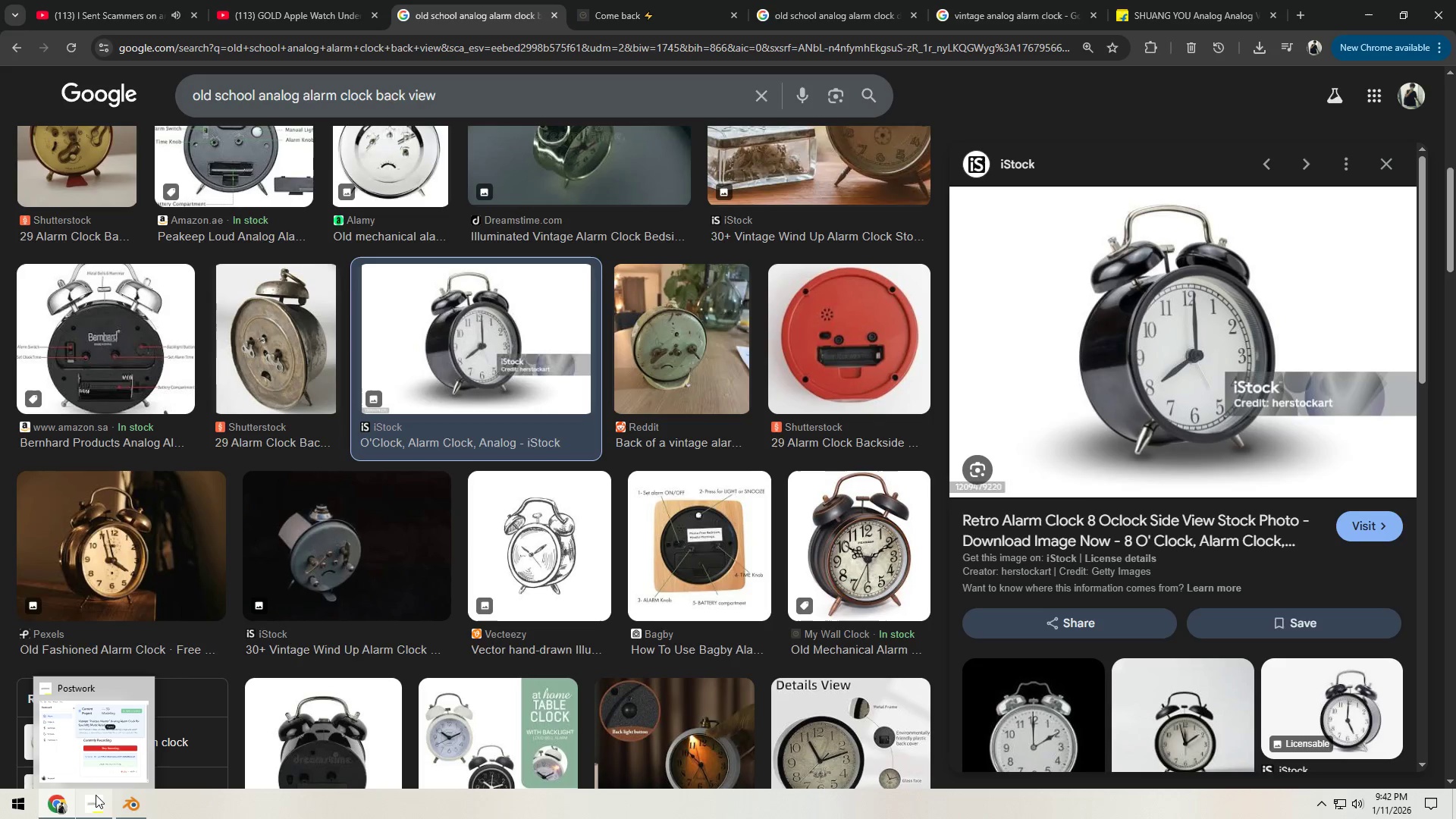 
left_click([130, 805])
 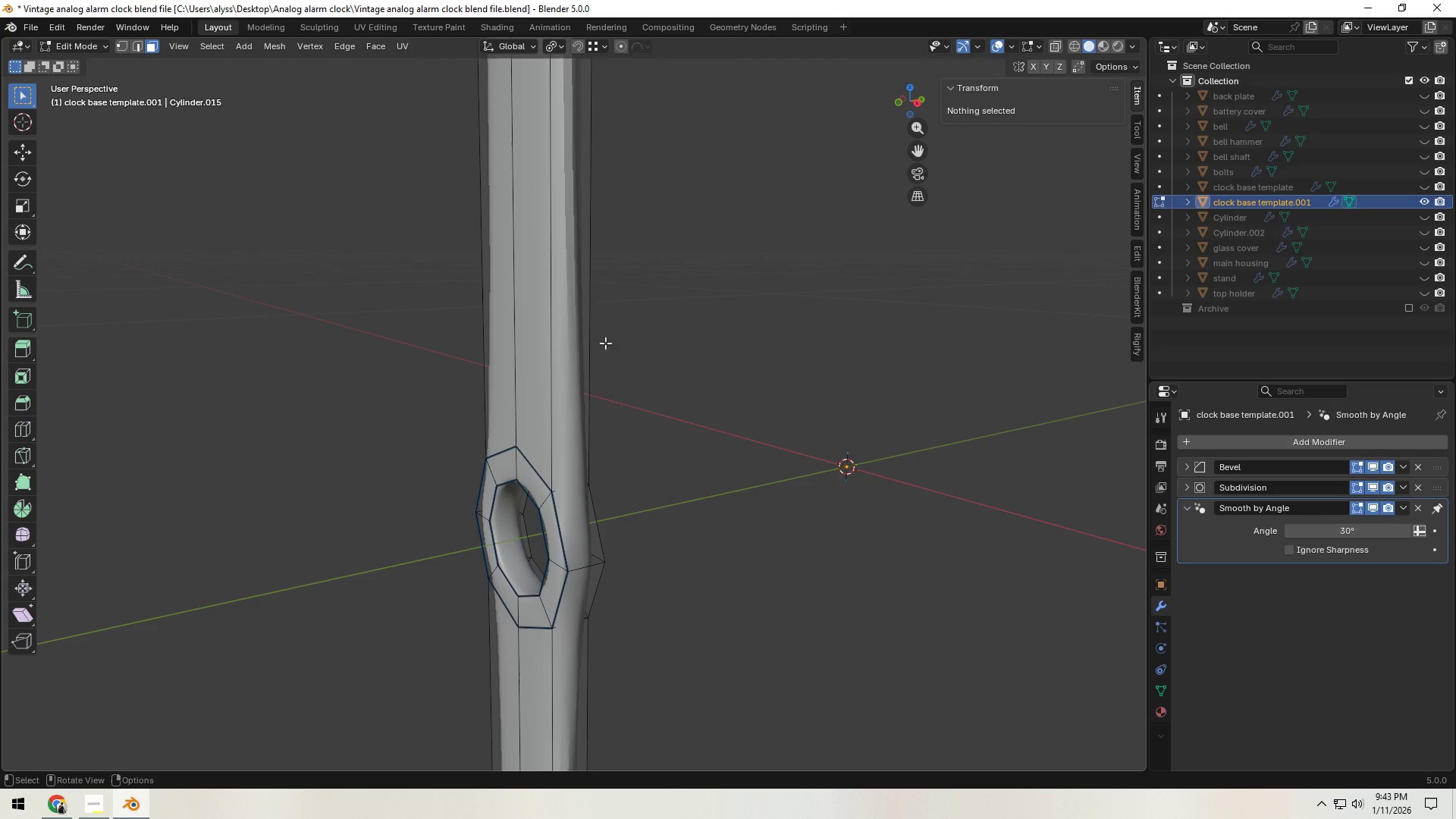 
hold_key(key=ShiftLeft, duration=0.34)
 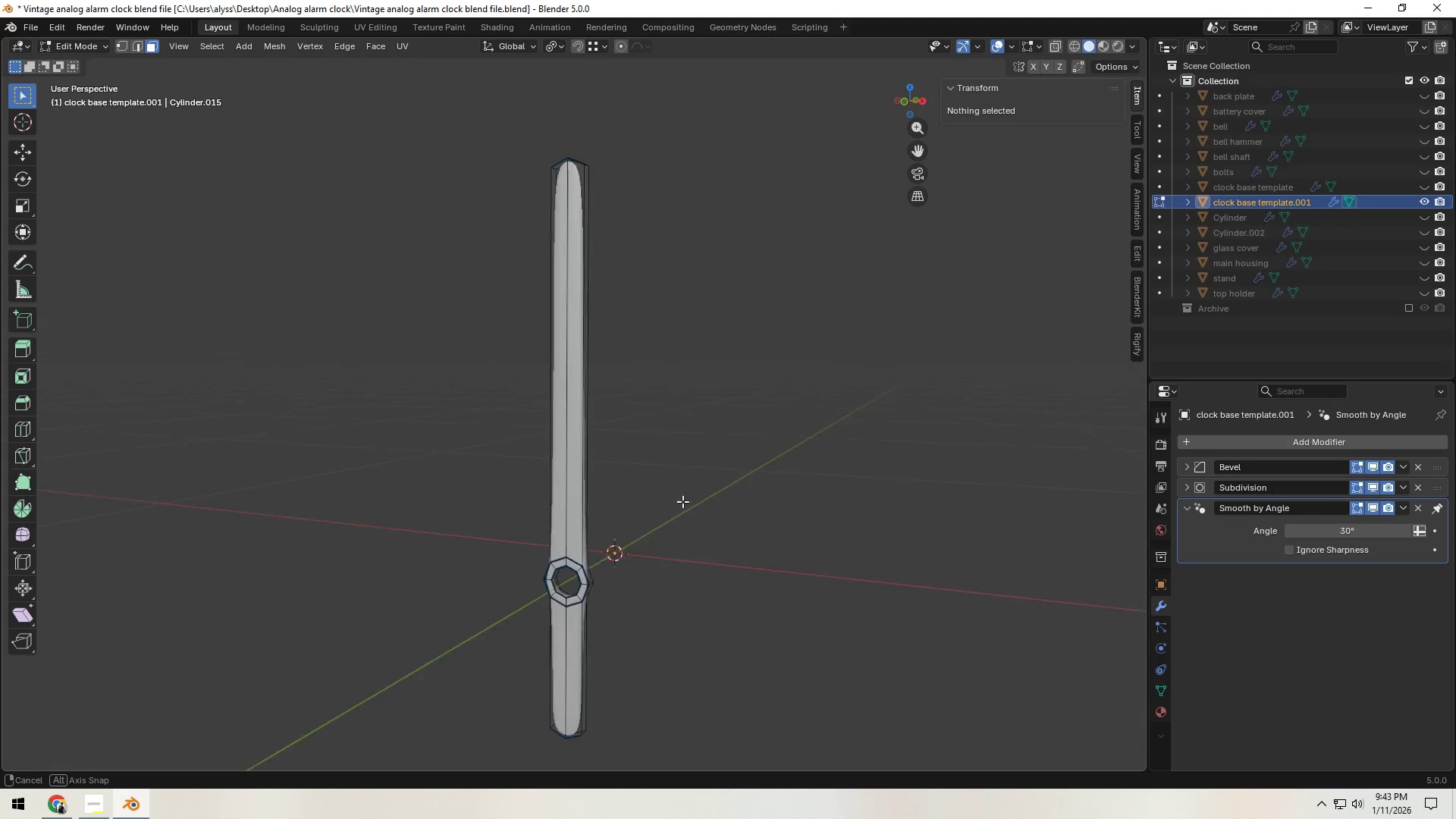 
scroll: coordinate [605, 381], scroll_direction: down, amount: 8.0
 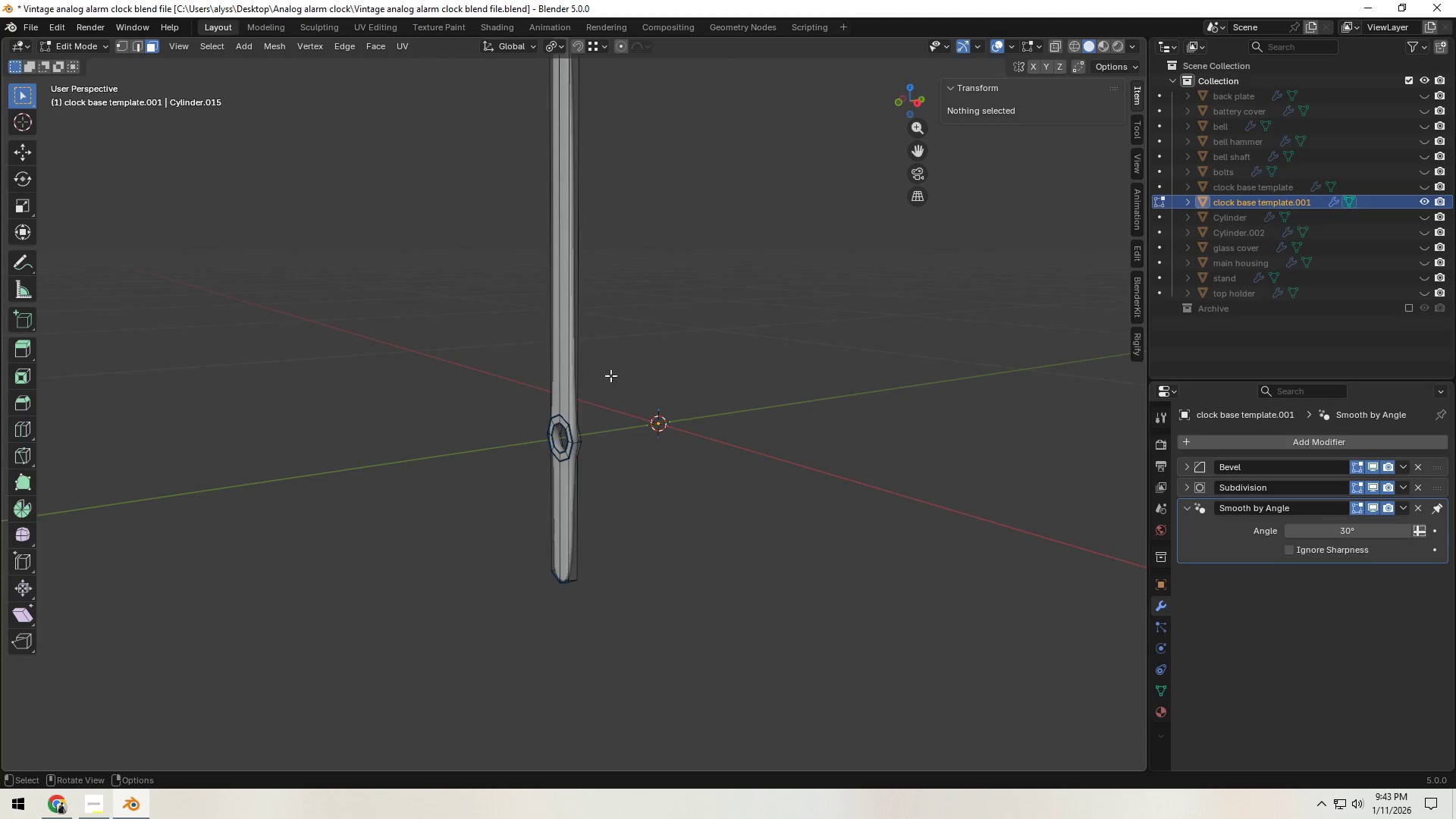 
key(Control+ControlLeft)
 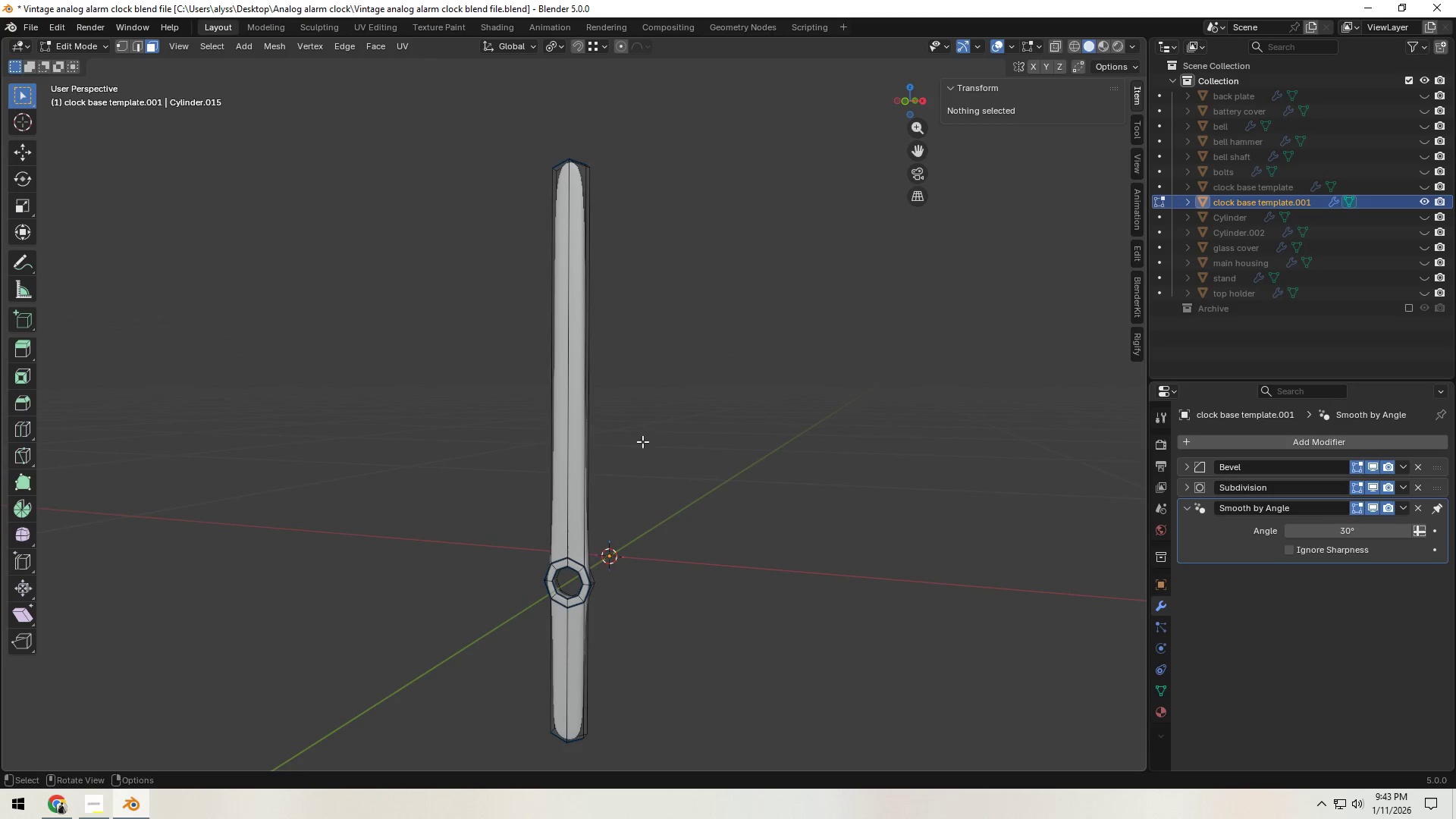 
key(Control+R)
 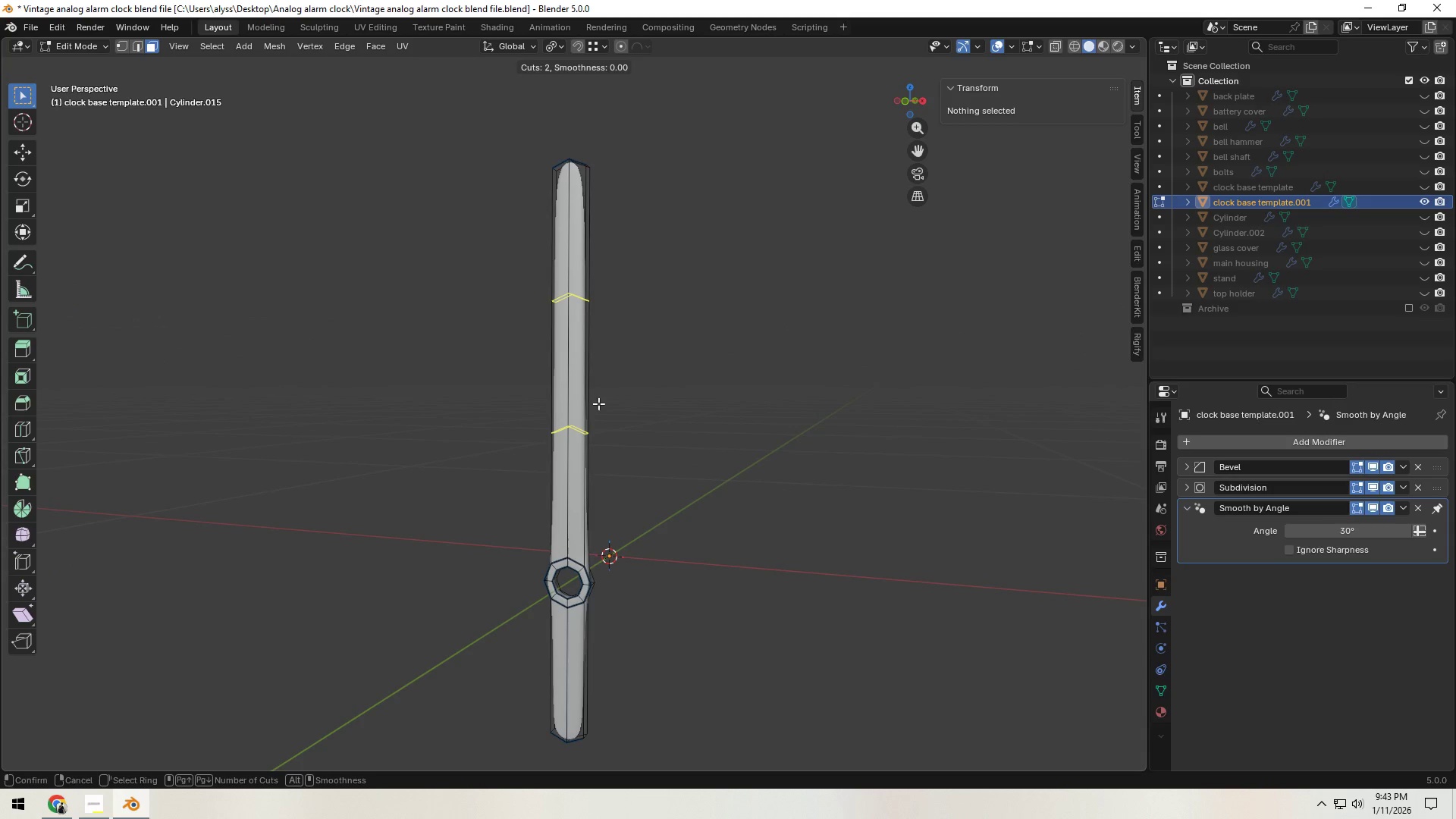 
scroll: coordinate [598, 403], scroll_direction: up, amount: 4.0
 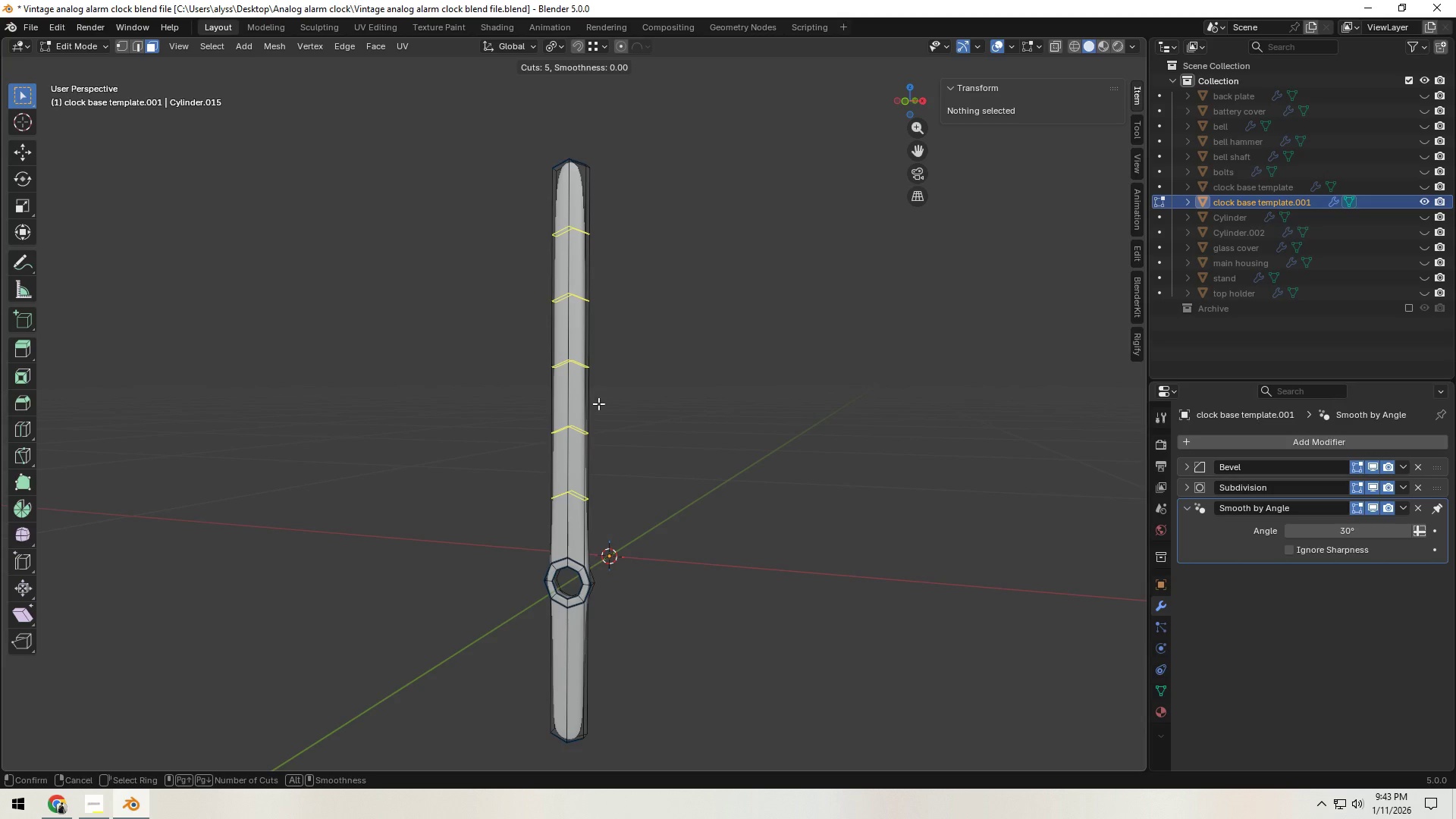 
left_click([598, 403])
 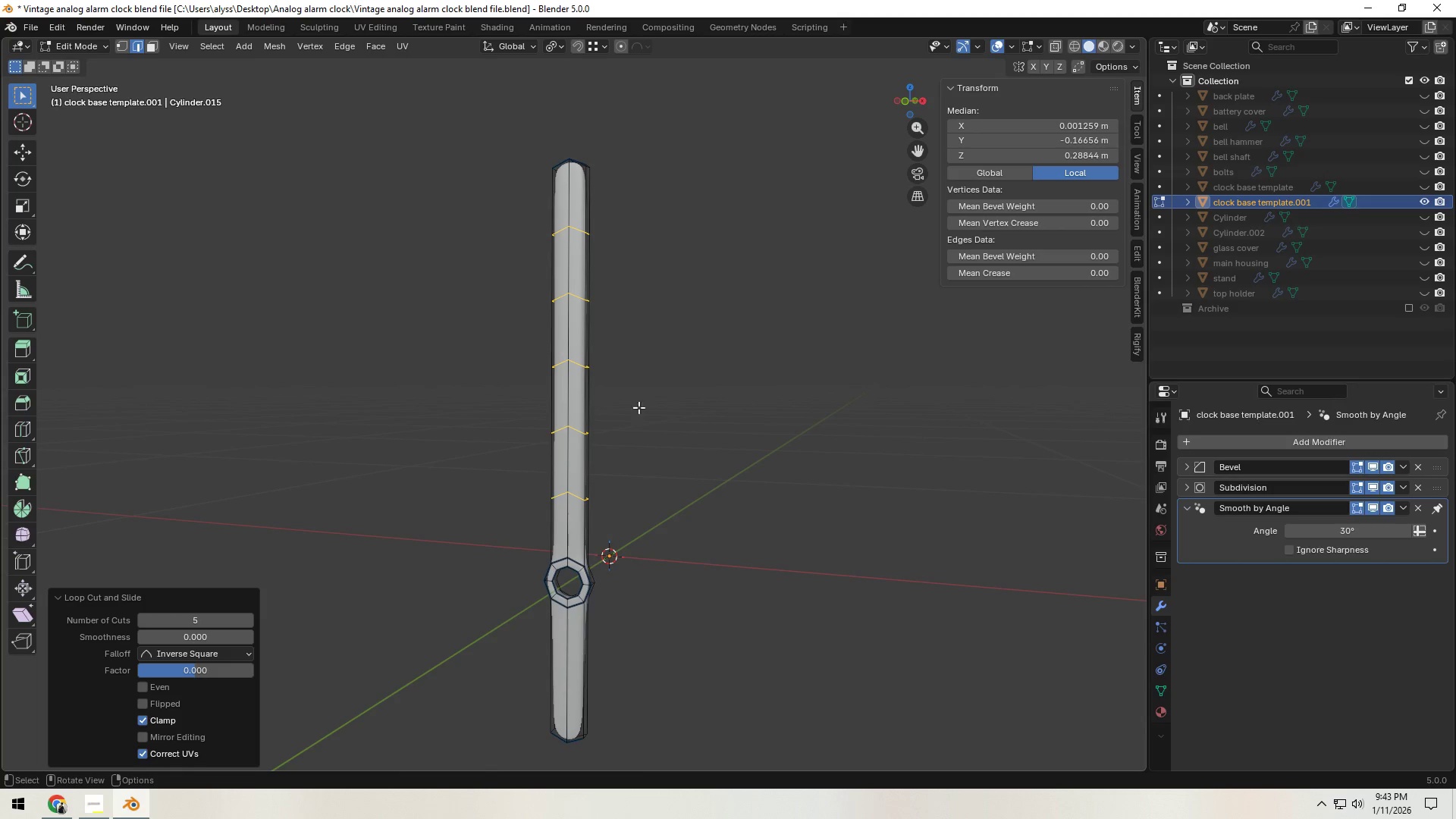 
right_click([598, 403])
 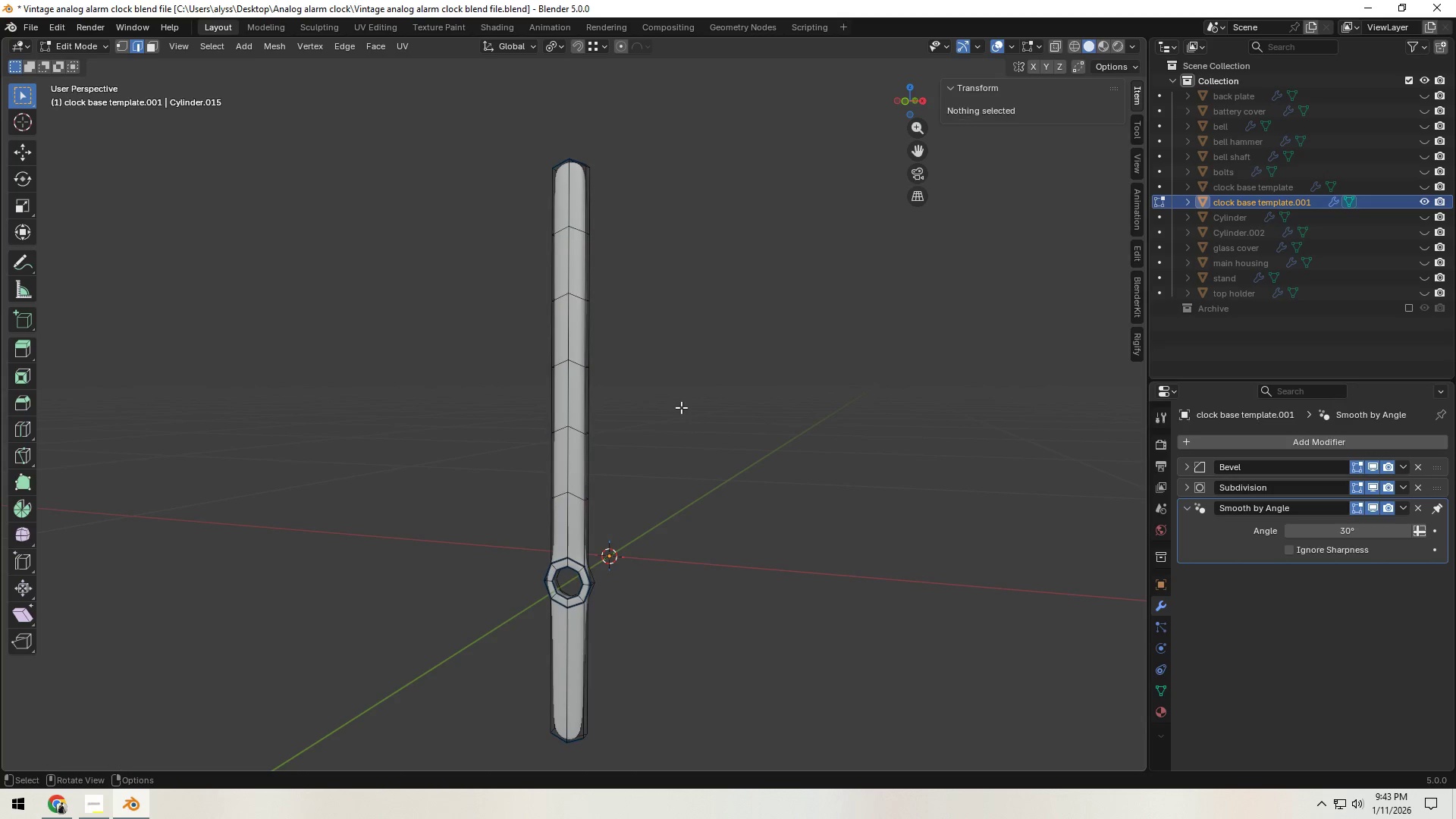 
left_click([681, 407])
 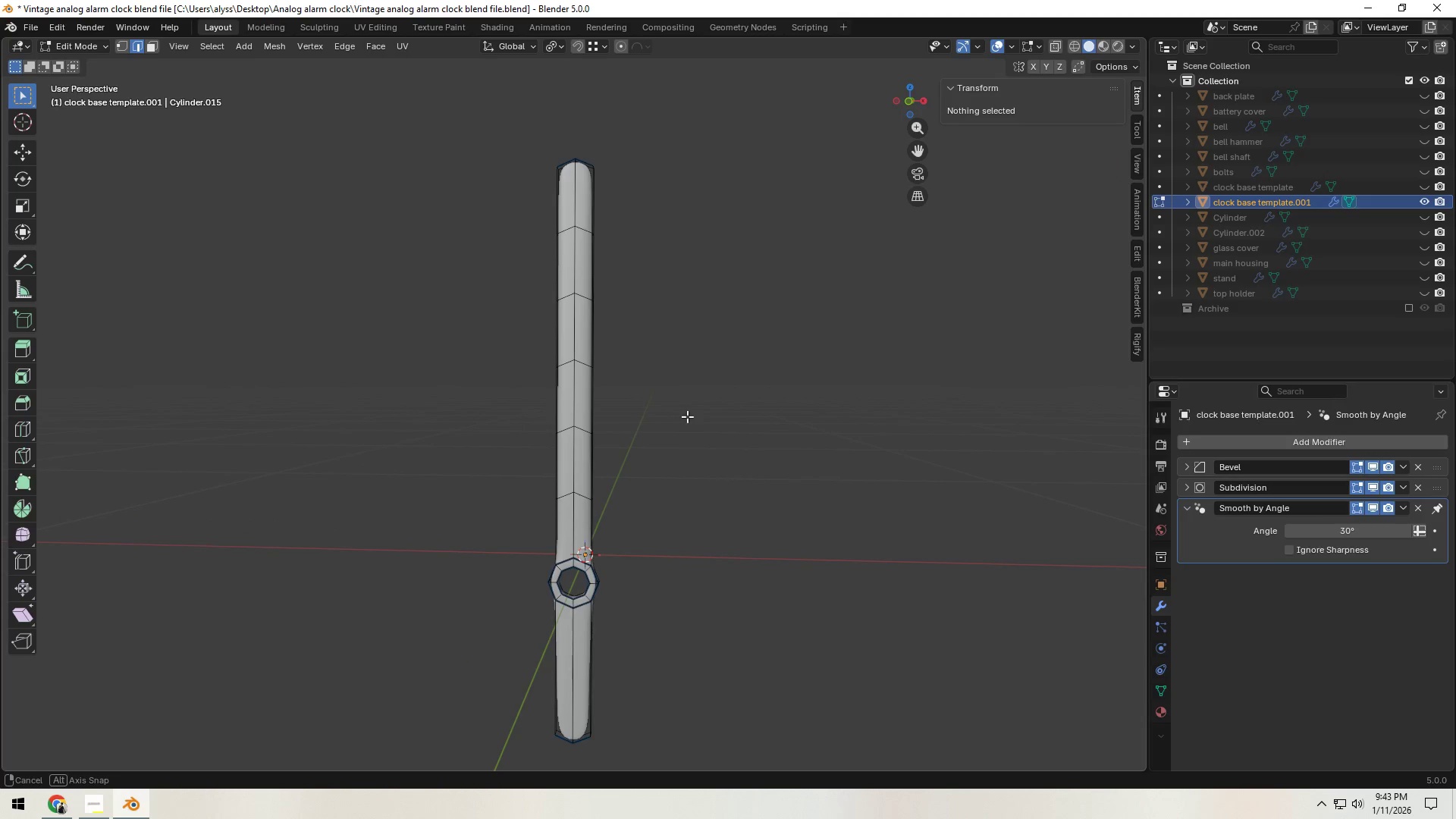 
scroll: coordinate [661, 422], scroll_direction: up, amount: 7.0
 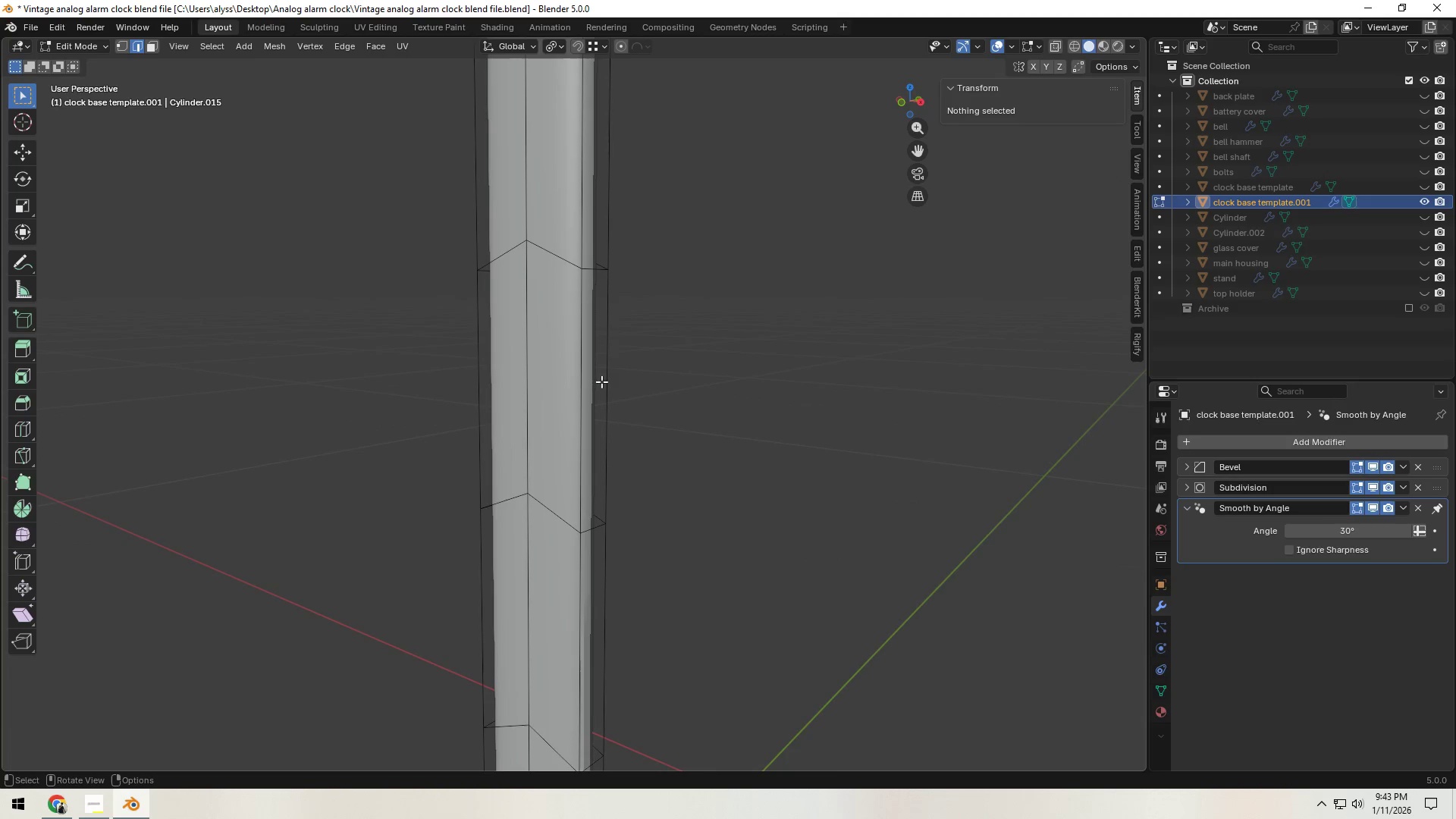 
hold_key(key=ShiftLeft, duration=0.59)
left_click([592, 277])
 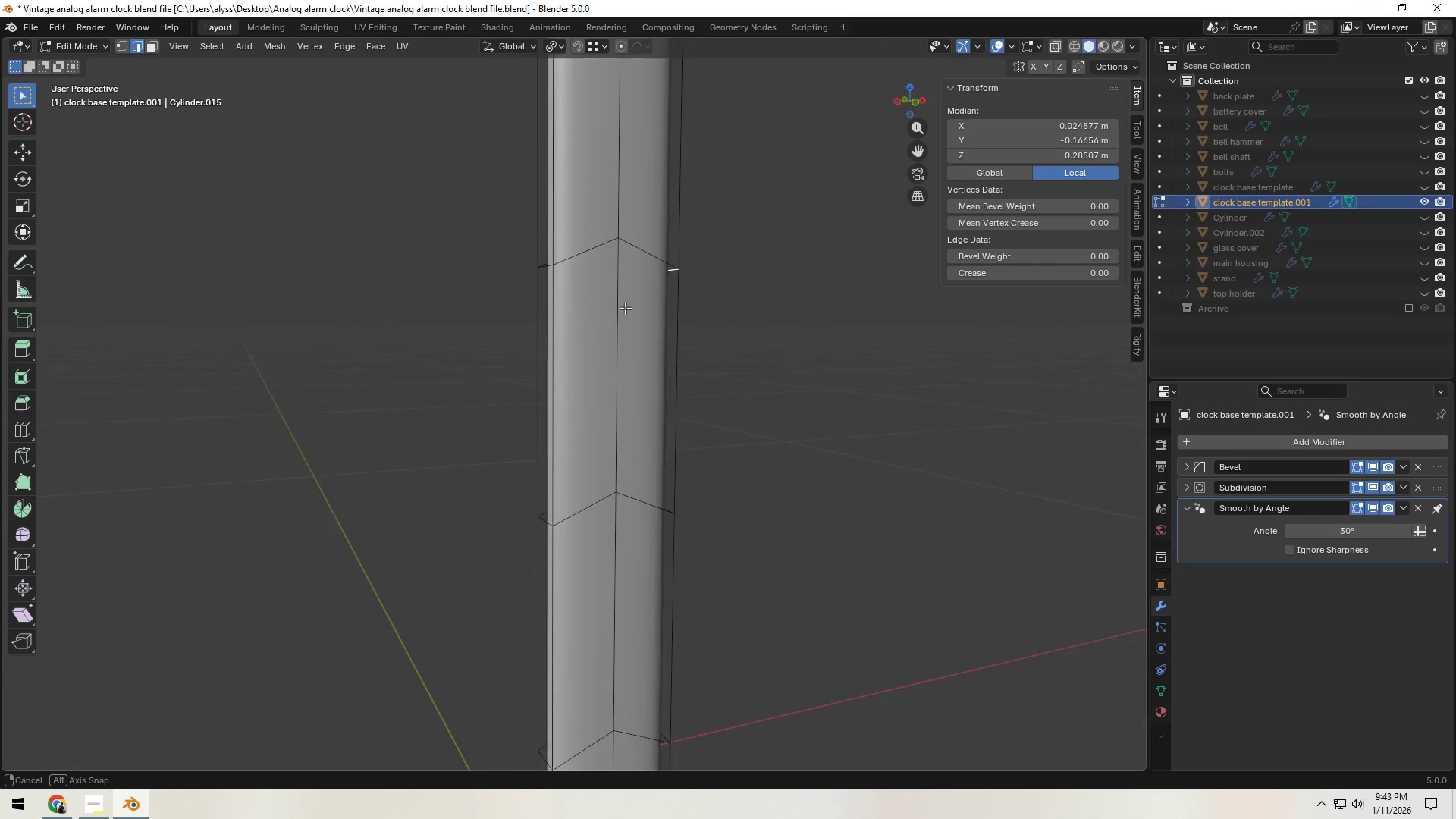 
hold_key(key=ShiftLeft, duration=0.58)
left_click([629, 275])
 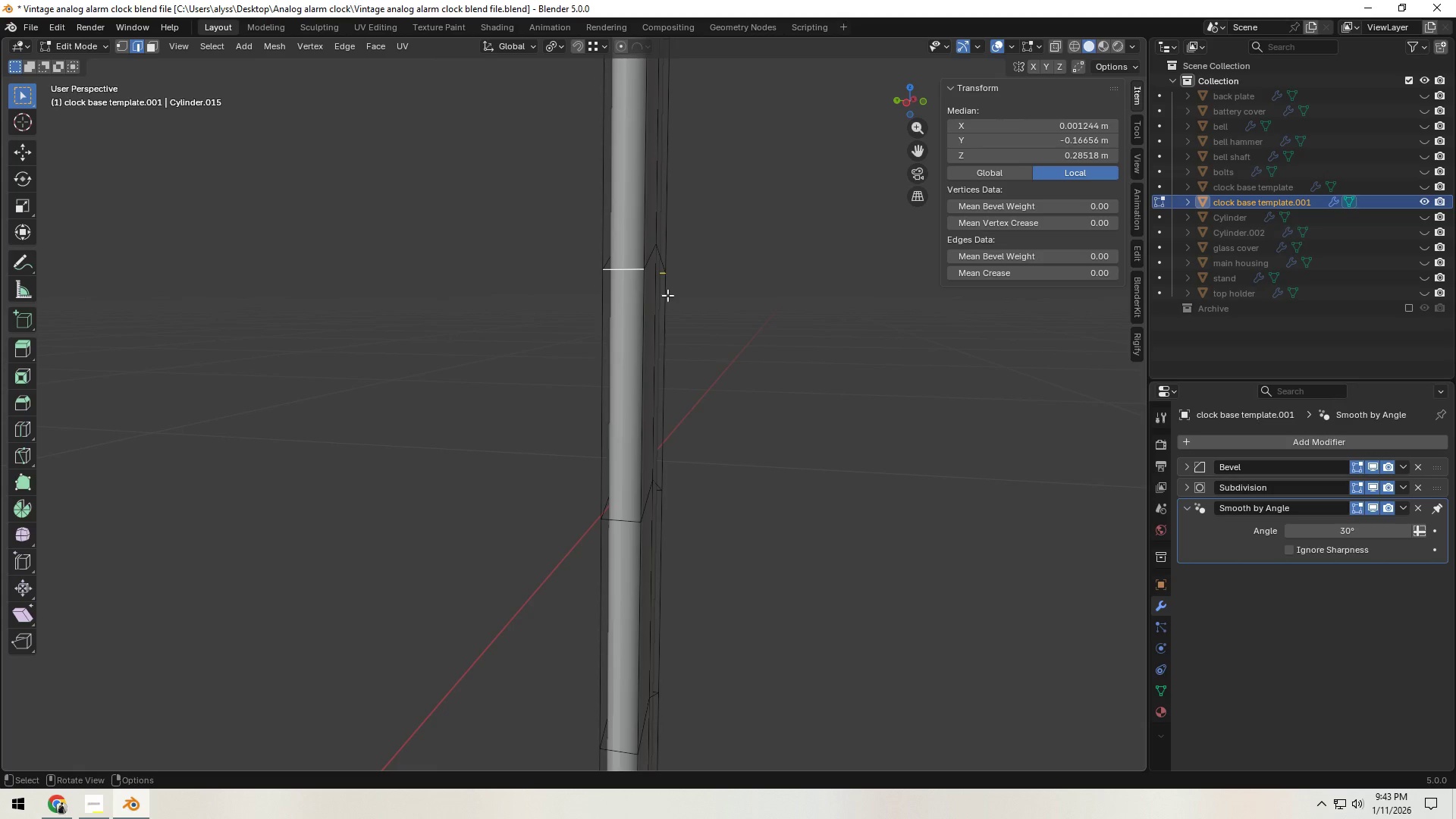 
scroll: coordinate [631, 352], scroll_direction: down, amount: 5.0
 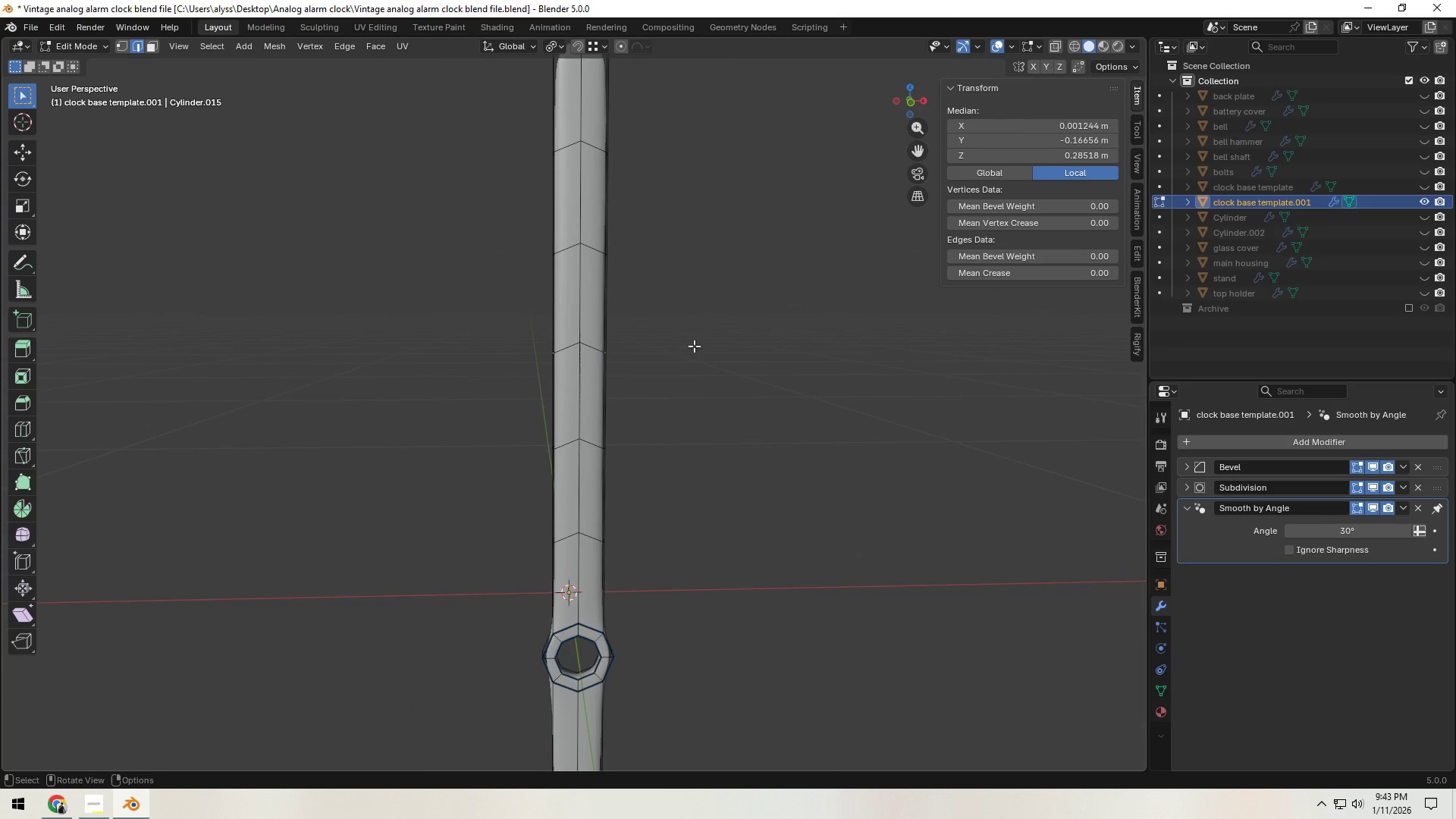 
type(sx)
 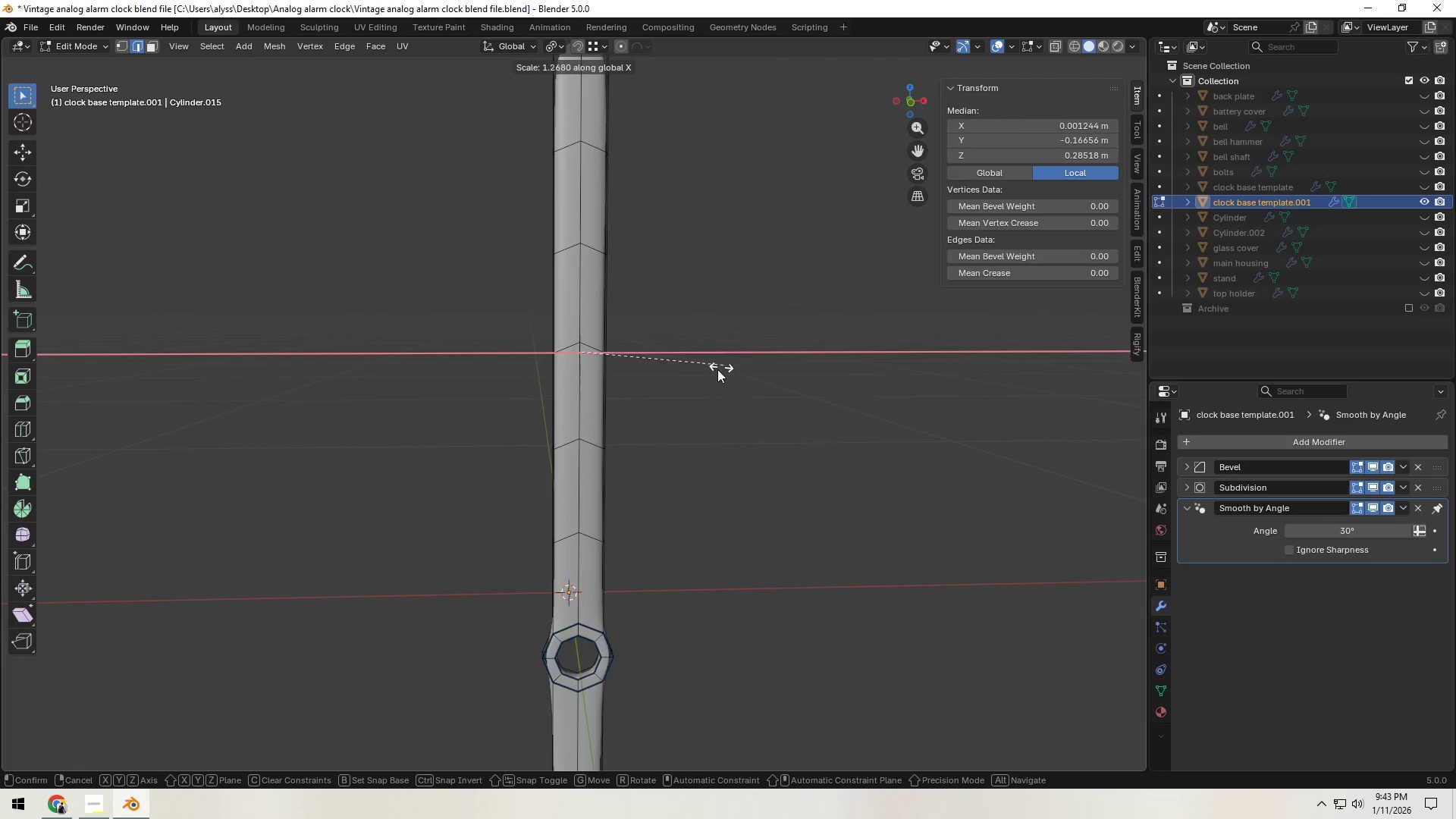 
right_click([692, 384])
 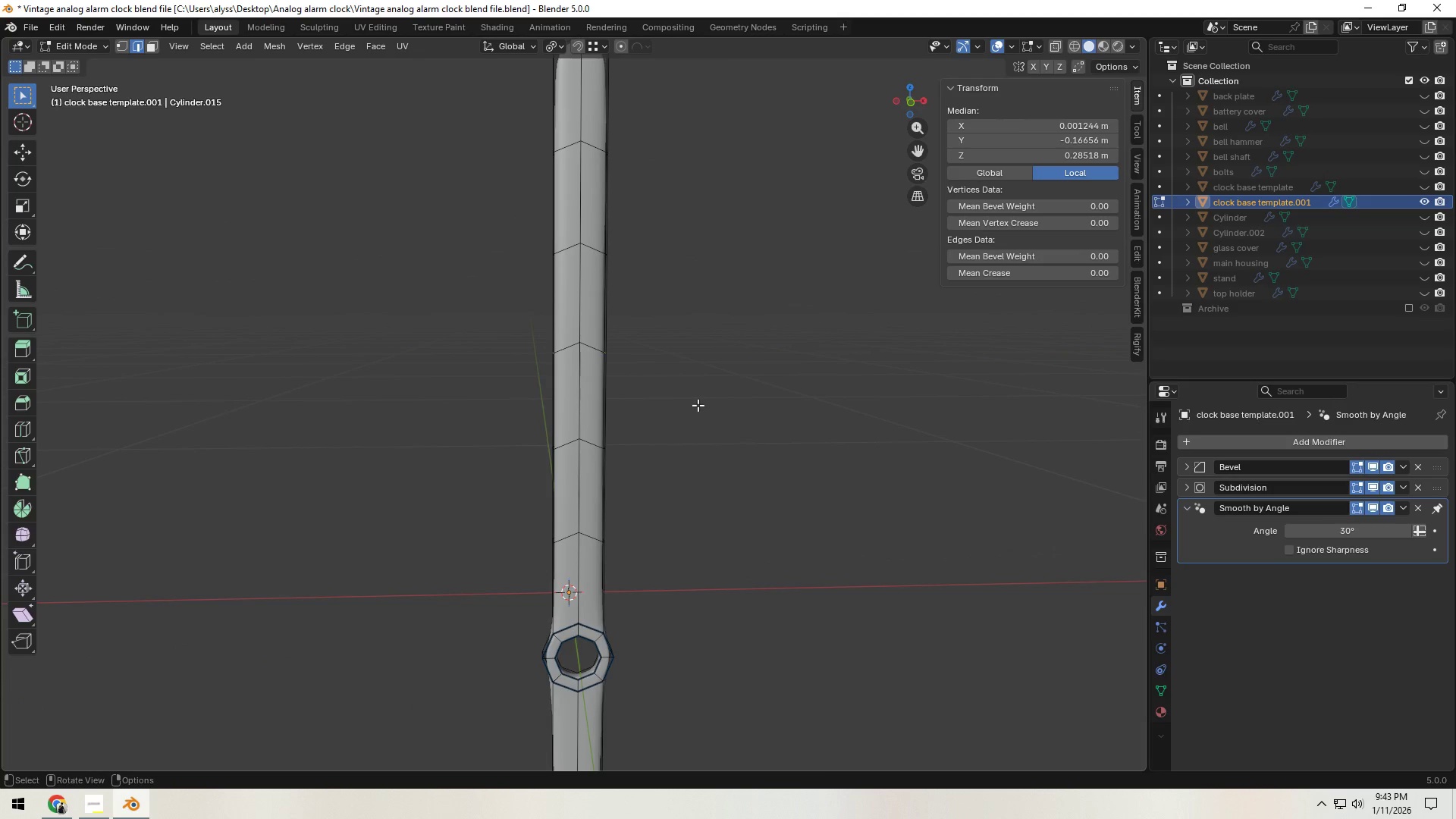 
key(S)
 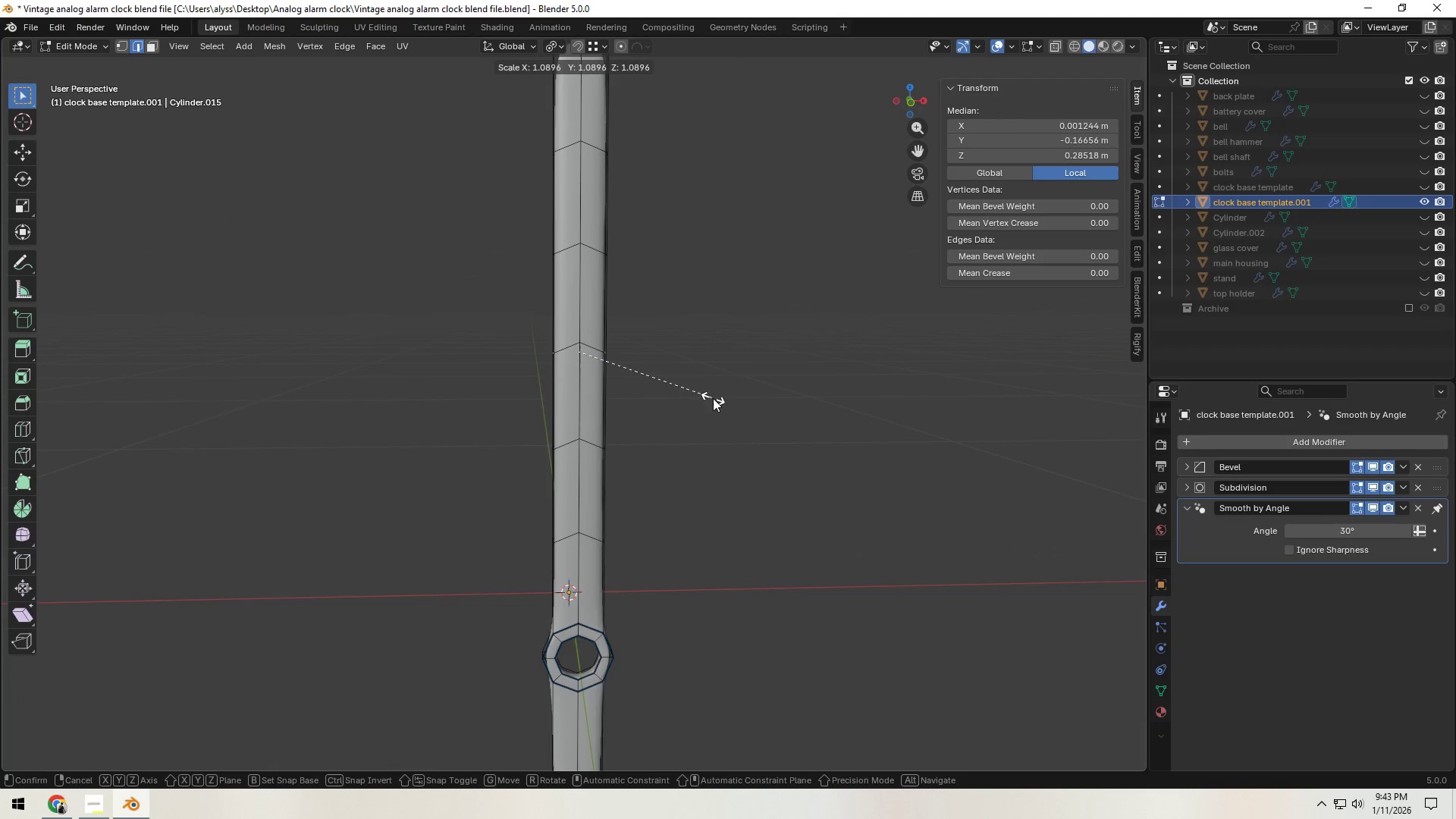 
right_click([715, 400])
 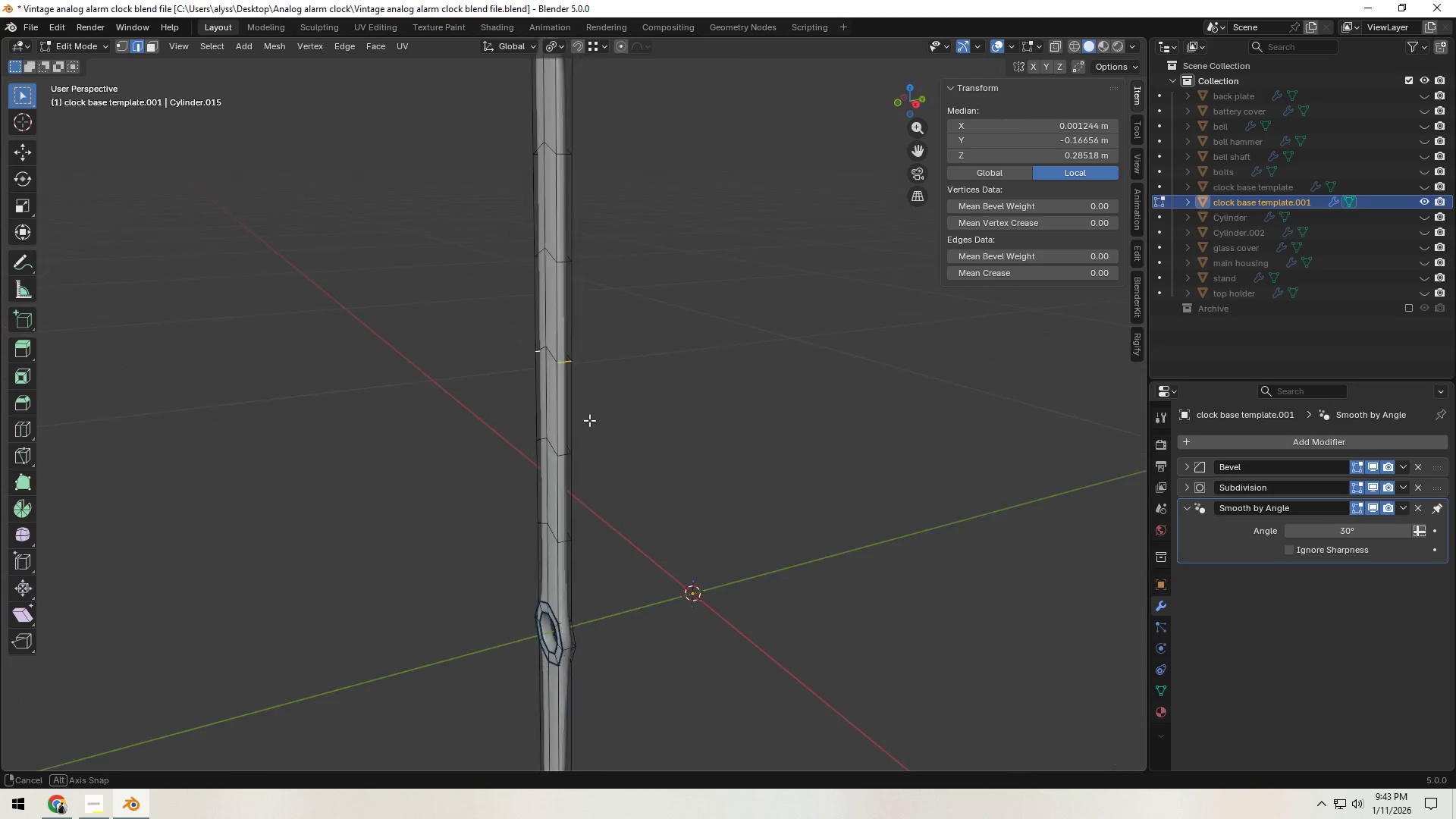 
key(G)
 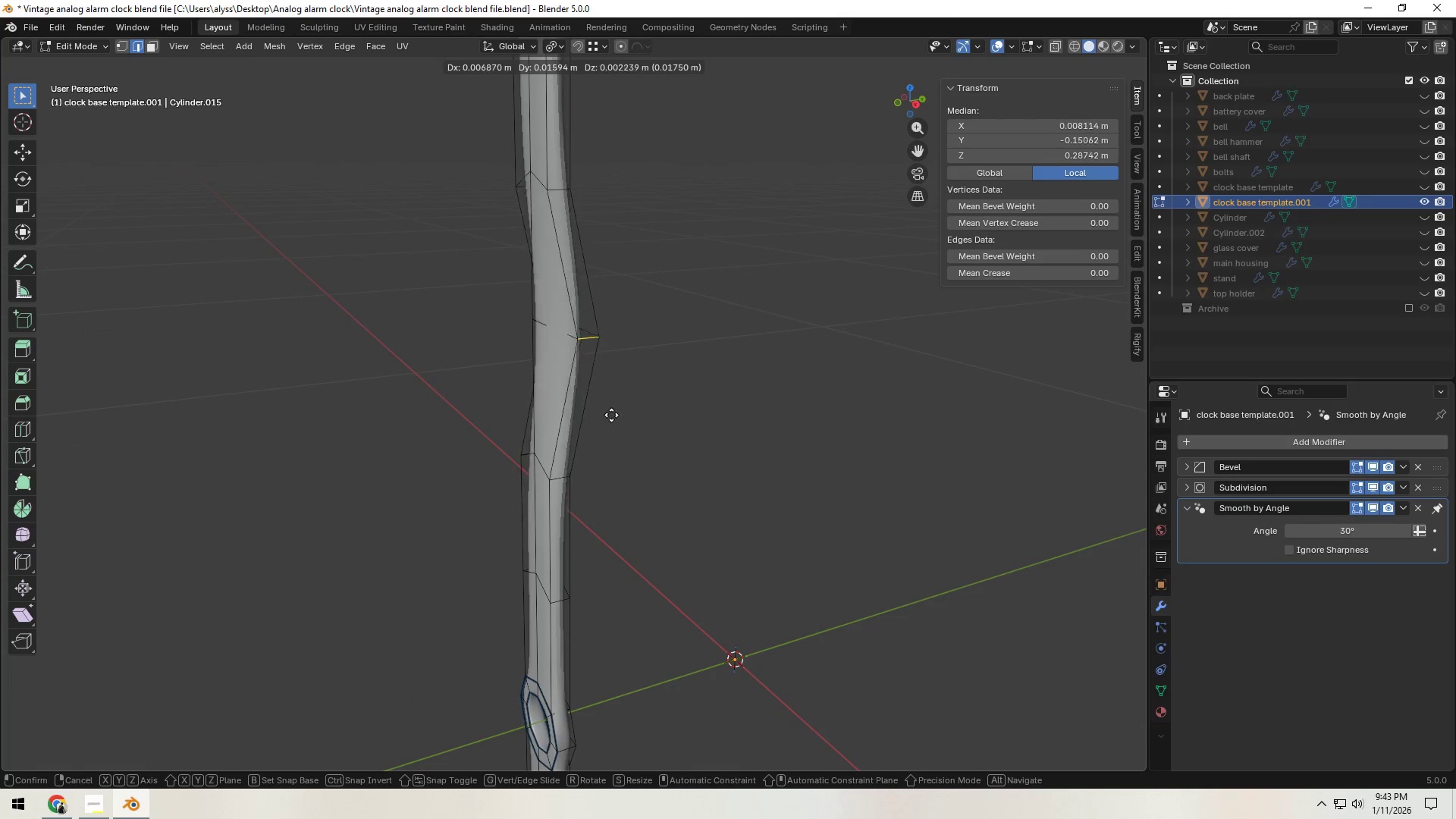 
scroll: coordinate [588, 421], scroll_direction: up, amount: 2.0
 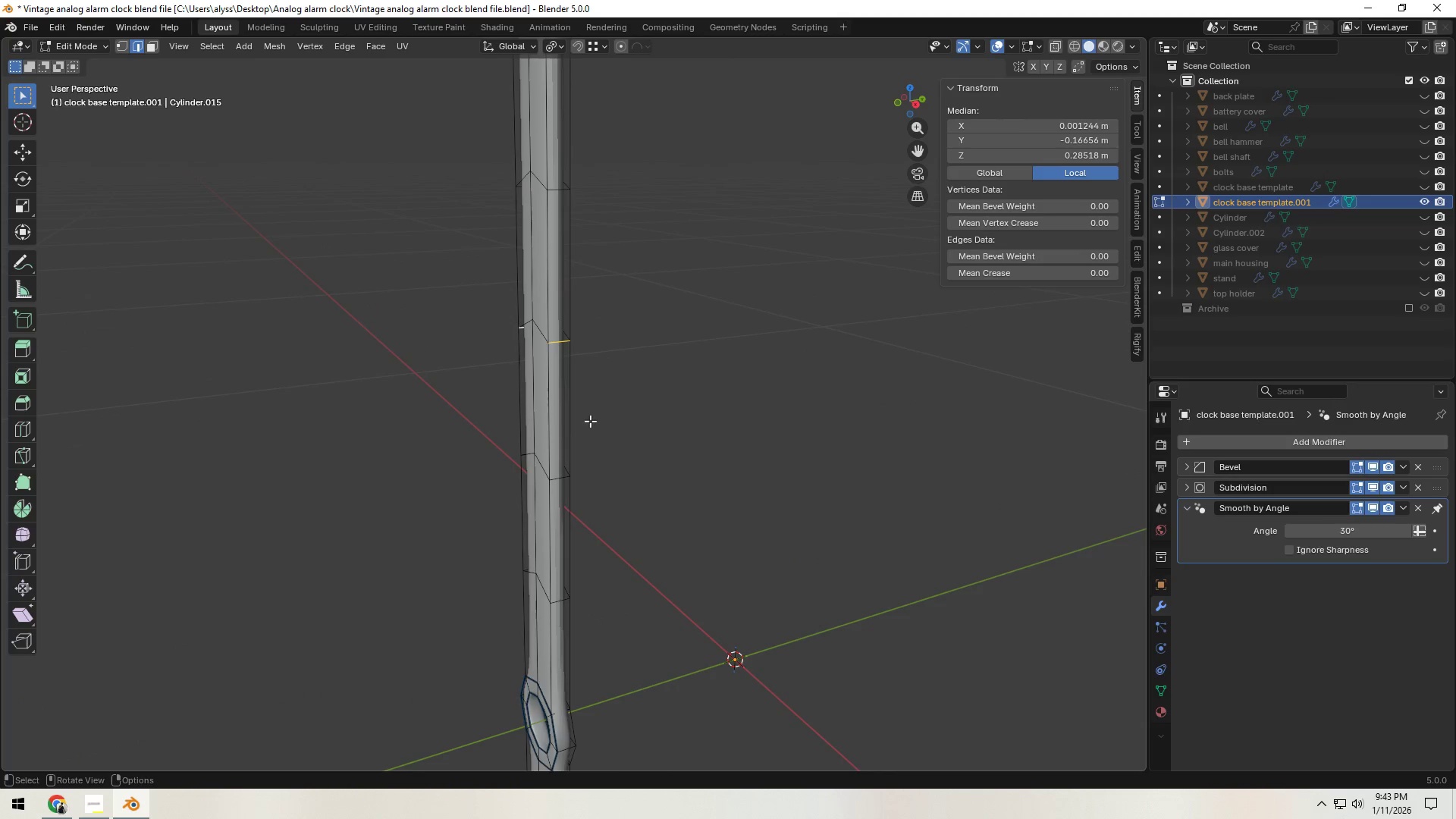 
right_click([598, 416])
 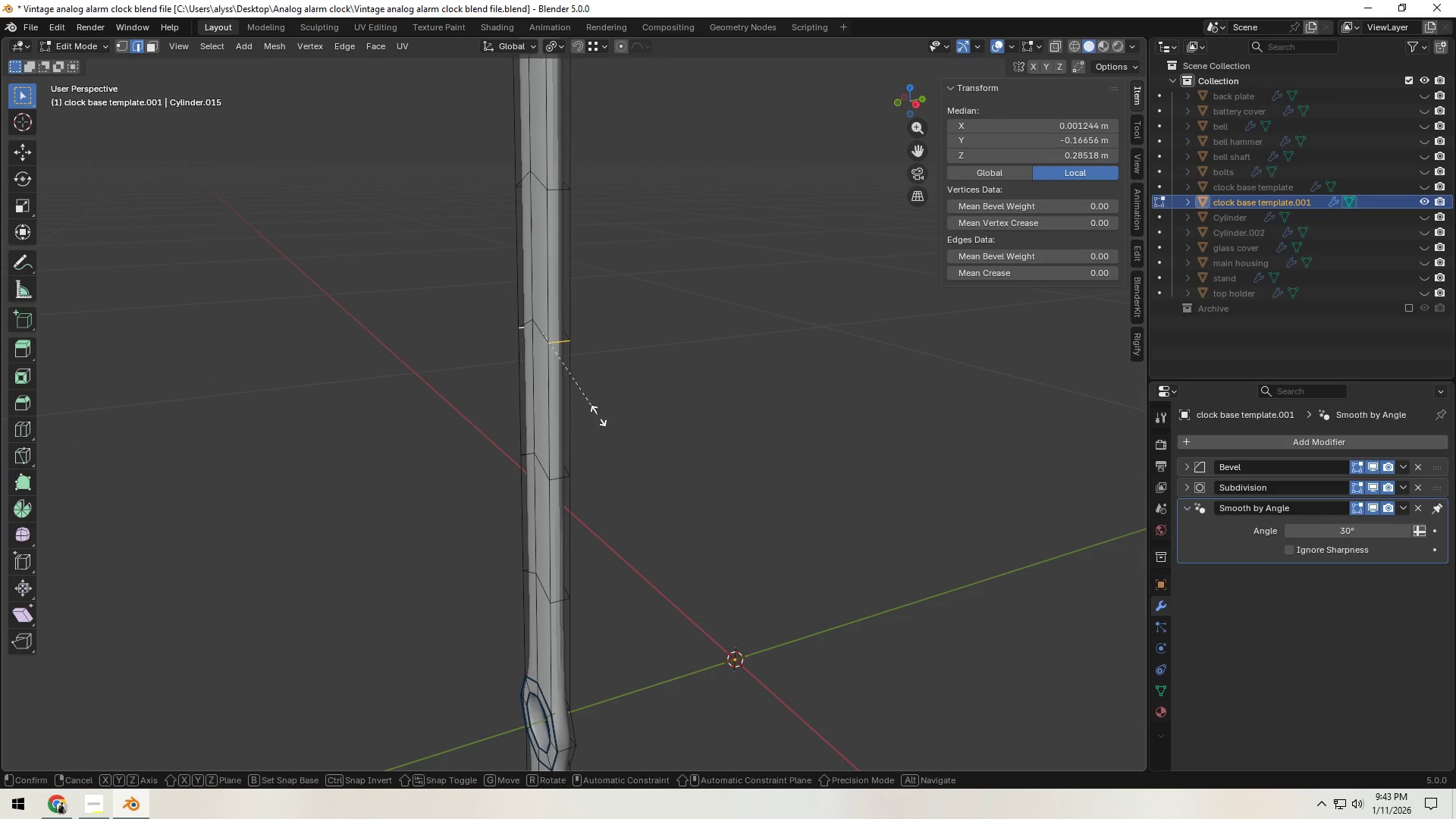 
type(sx)
 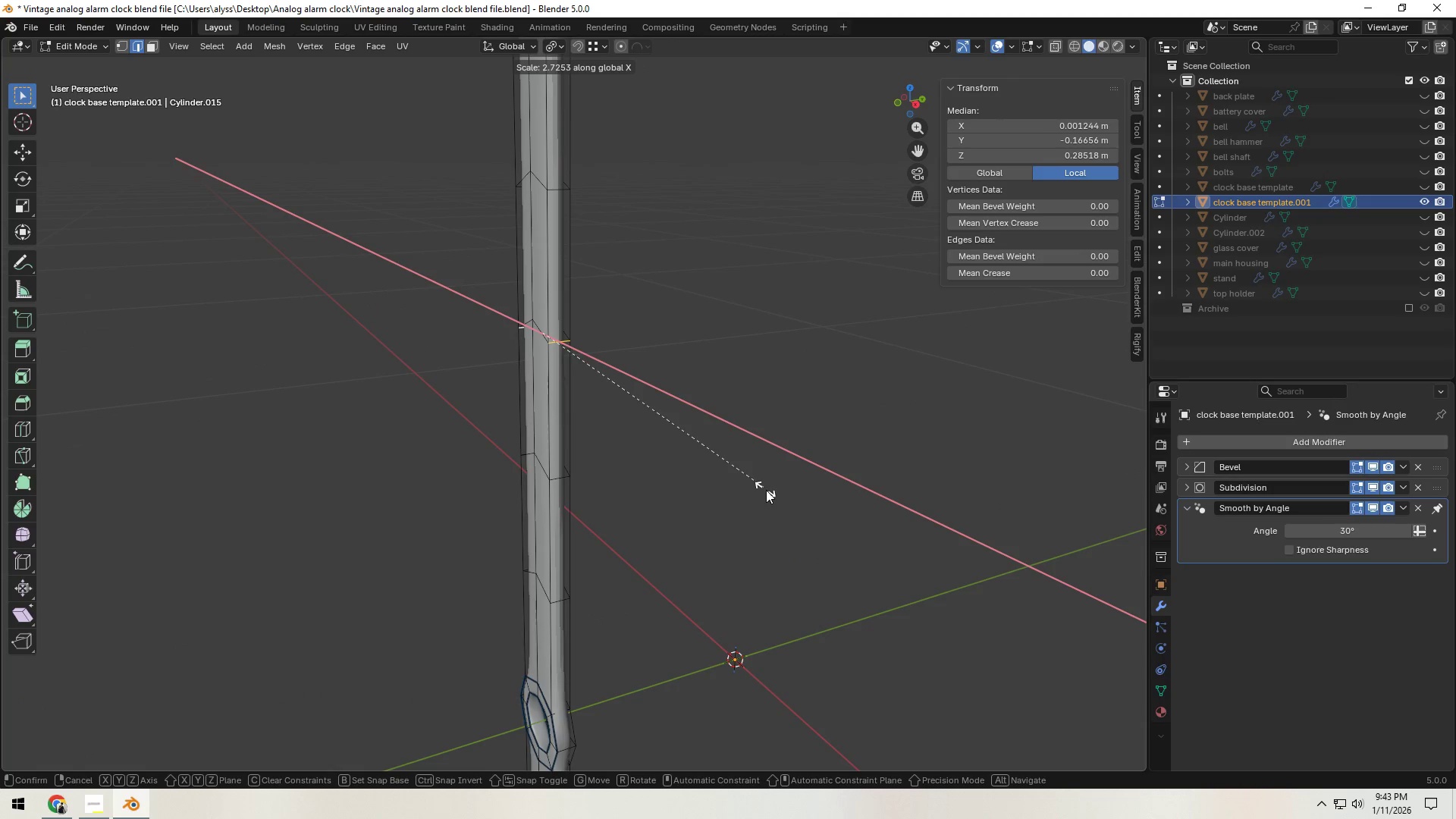 
right_click([766, 490])
 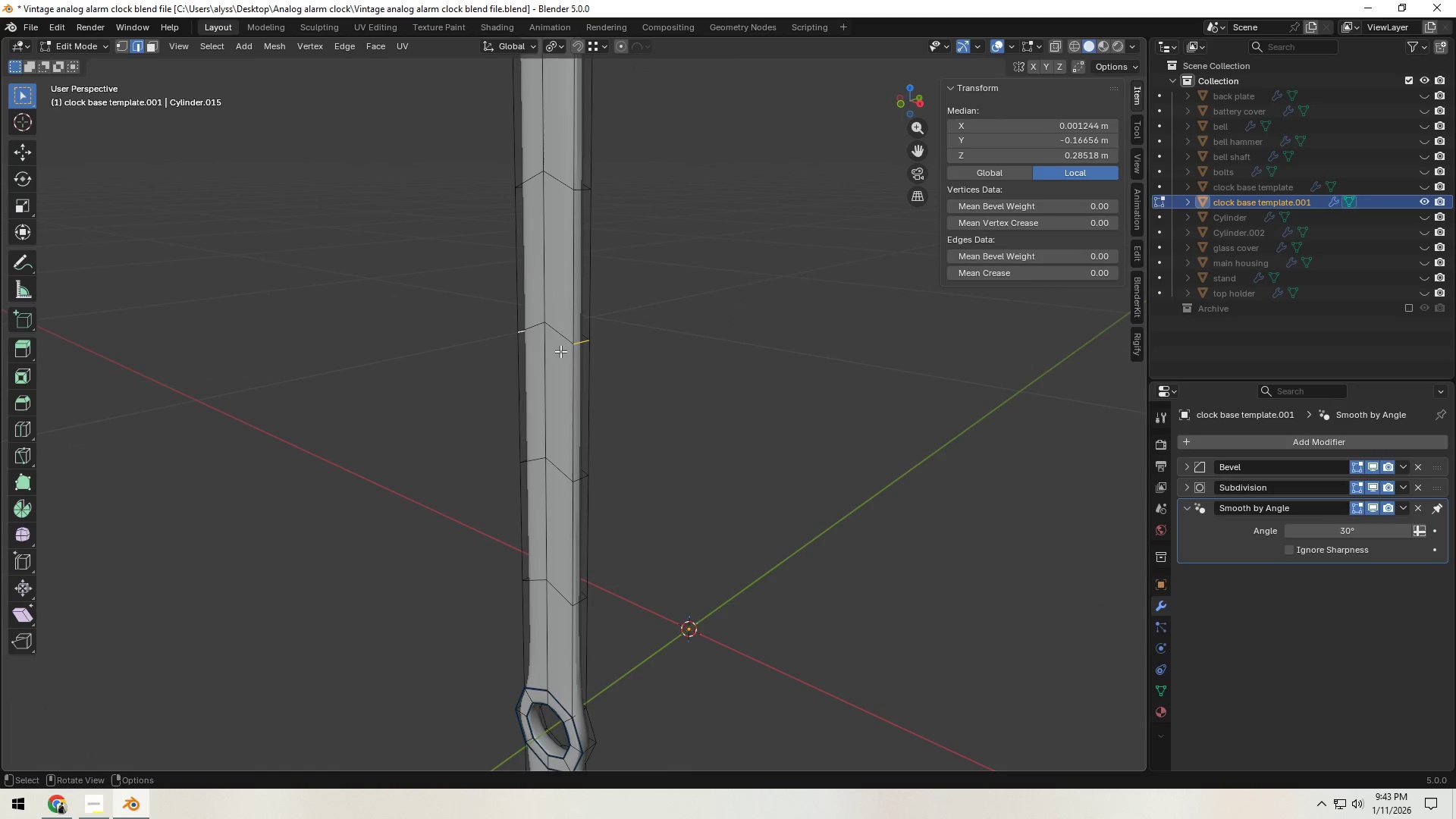 
hold_key(key=AltLeft, duration=0.41)
left_click([559, 340])
 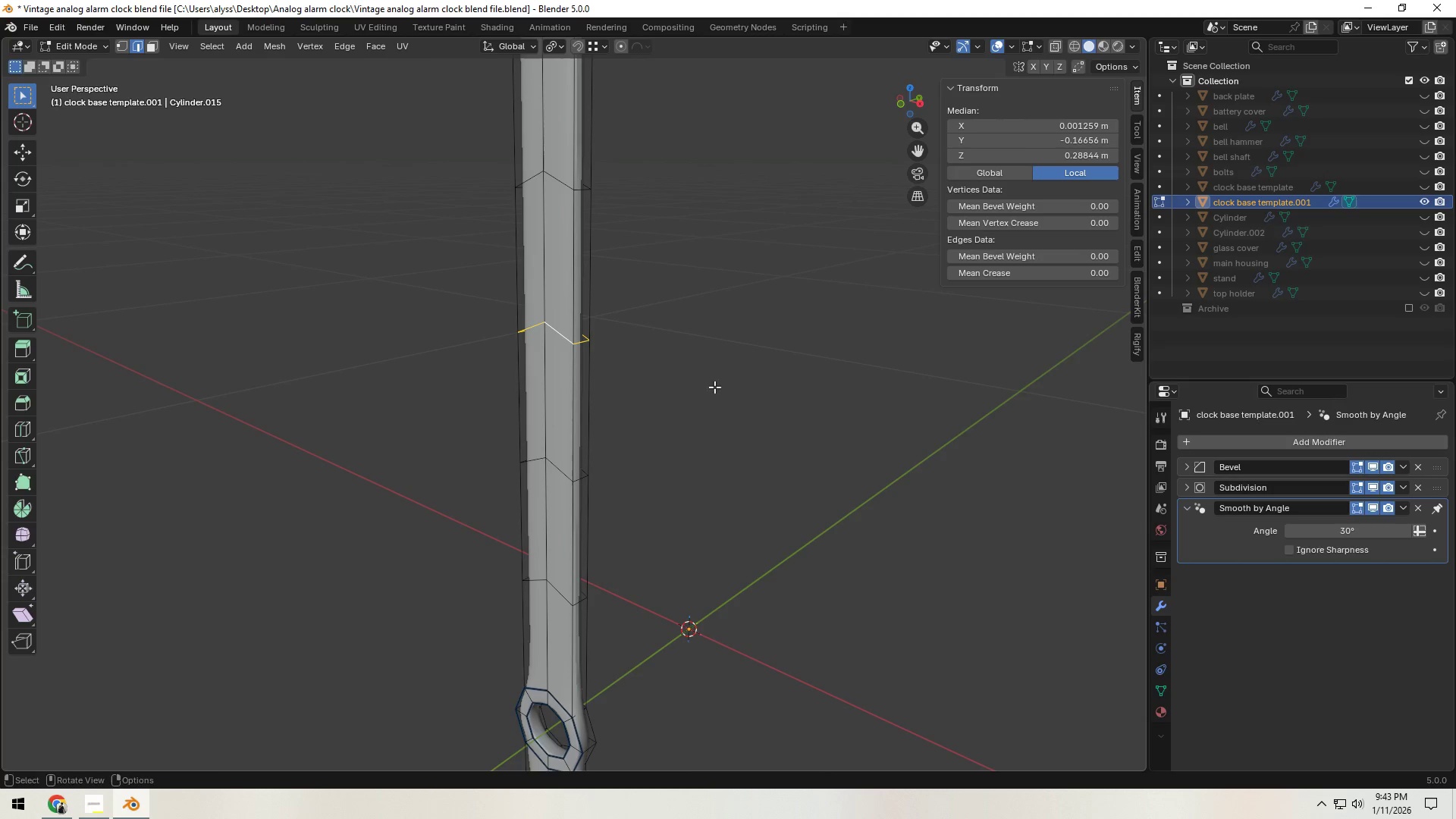 
type(sx)
 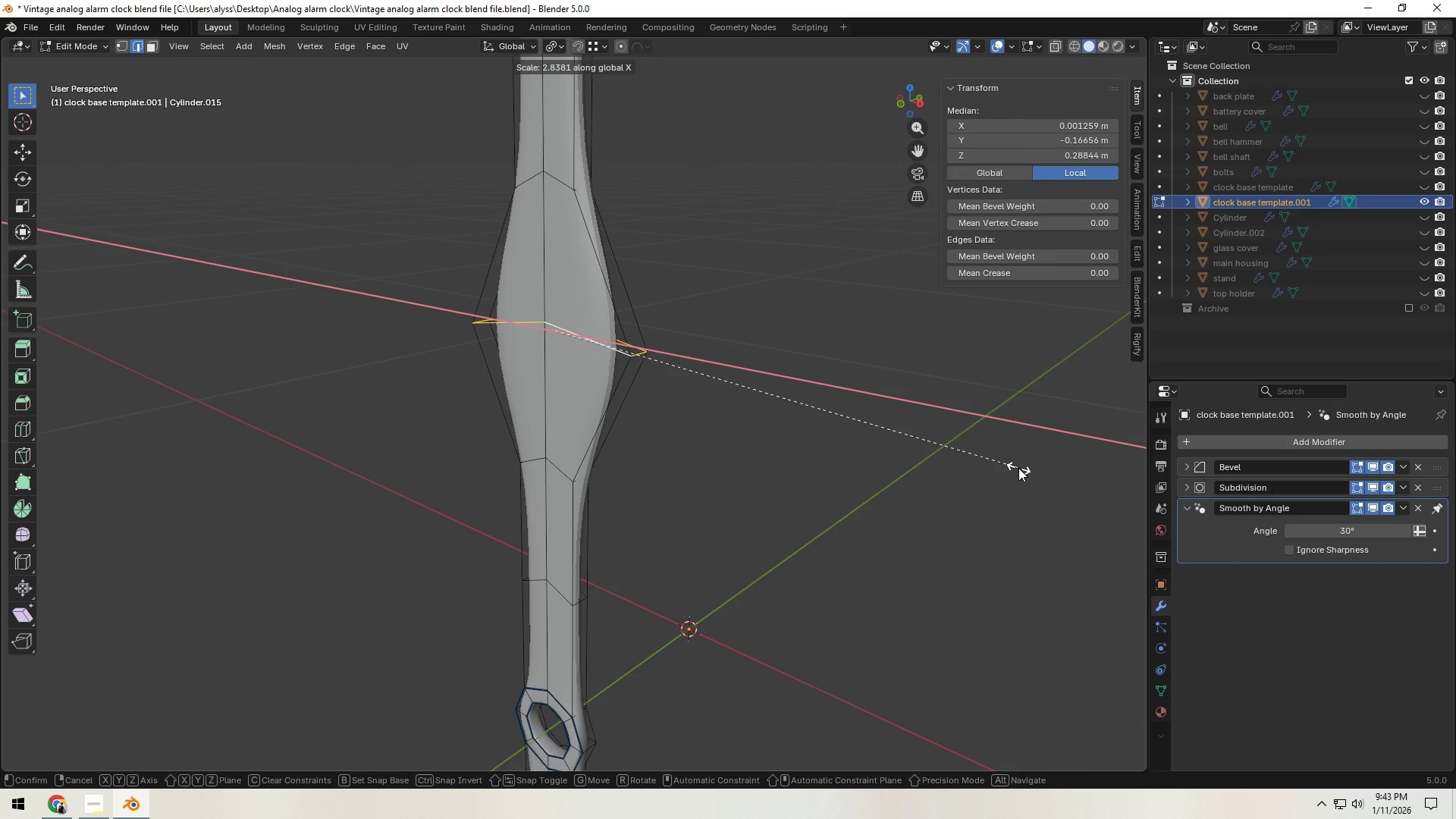 
left_click([1018, 468])
 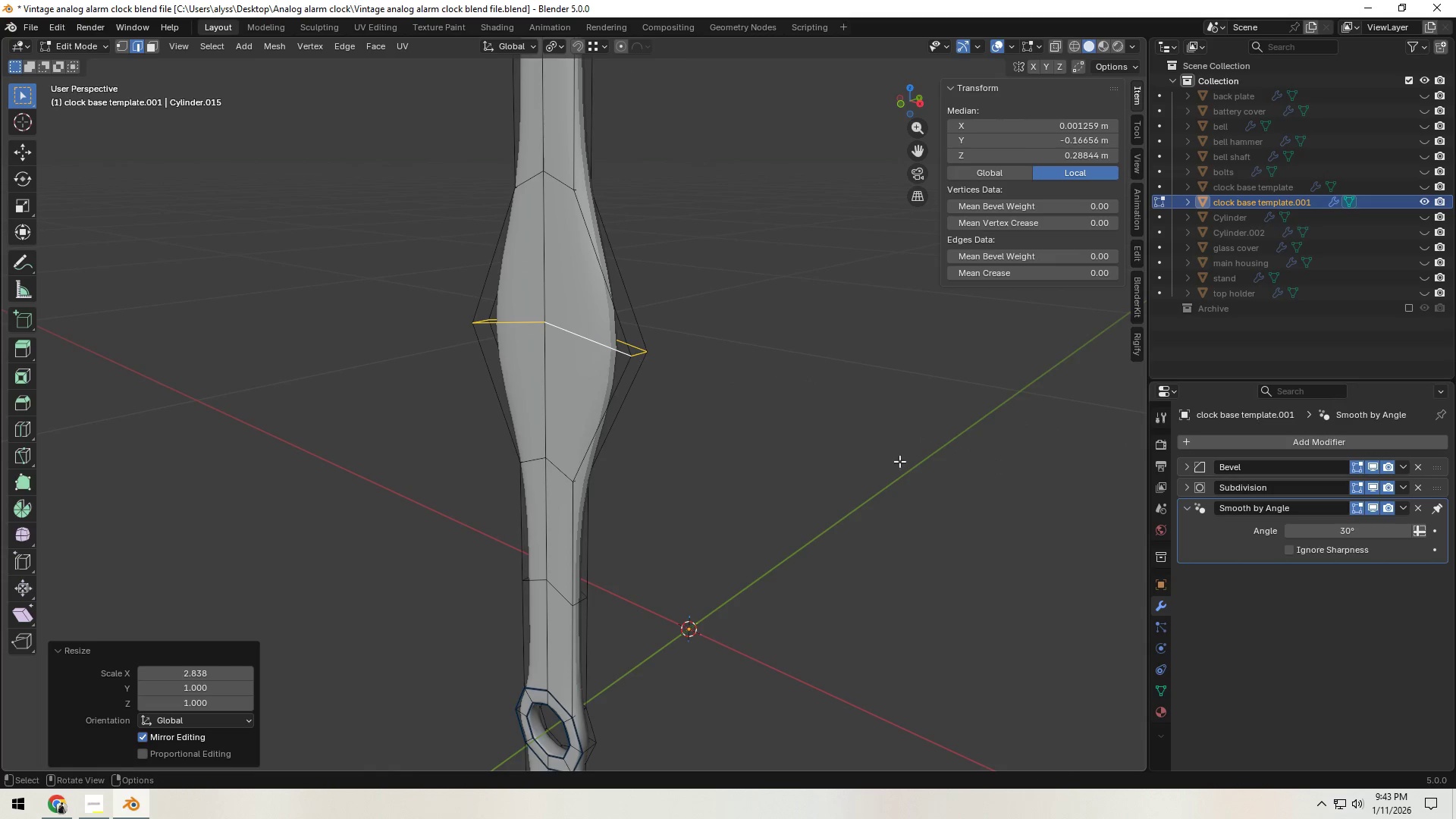 
scroll: coordinate [779, 457], scroll_direction: down, amount: 4.0
 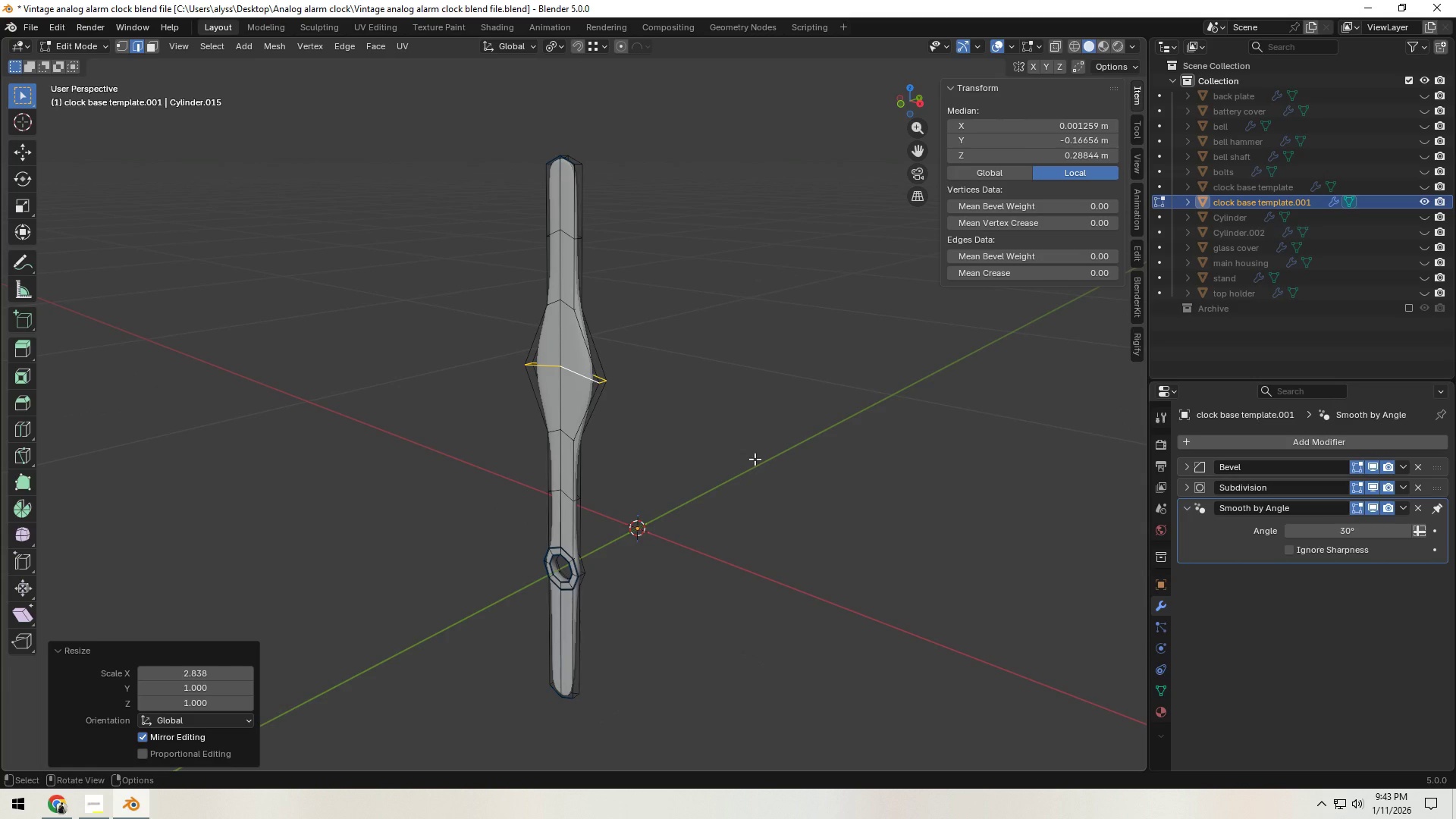 
hold_key(key=ControlLeft, duration=1.5)
 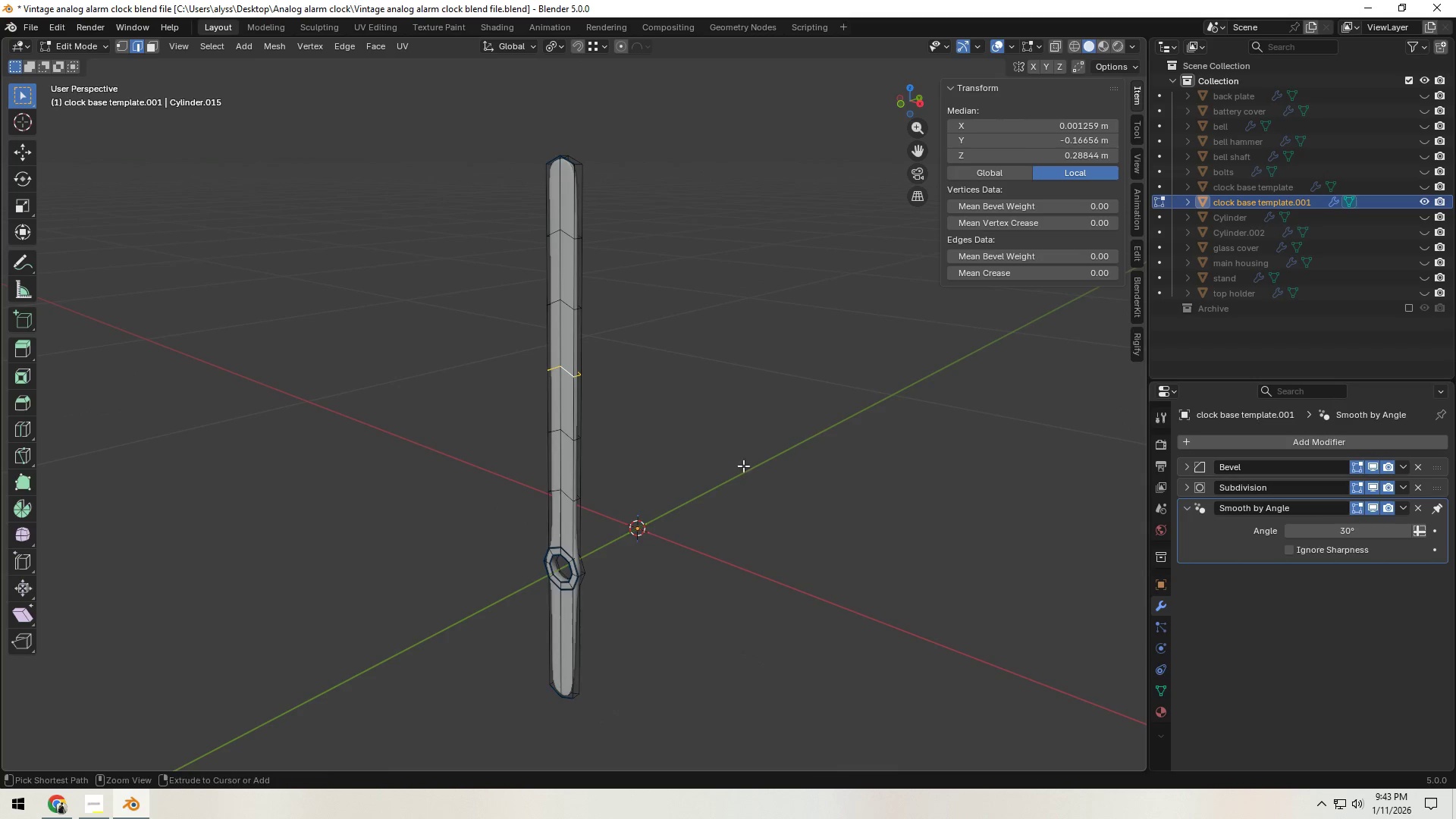 
key(Control+Z)
 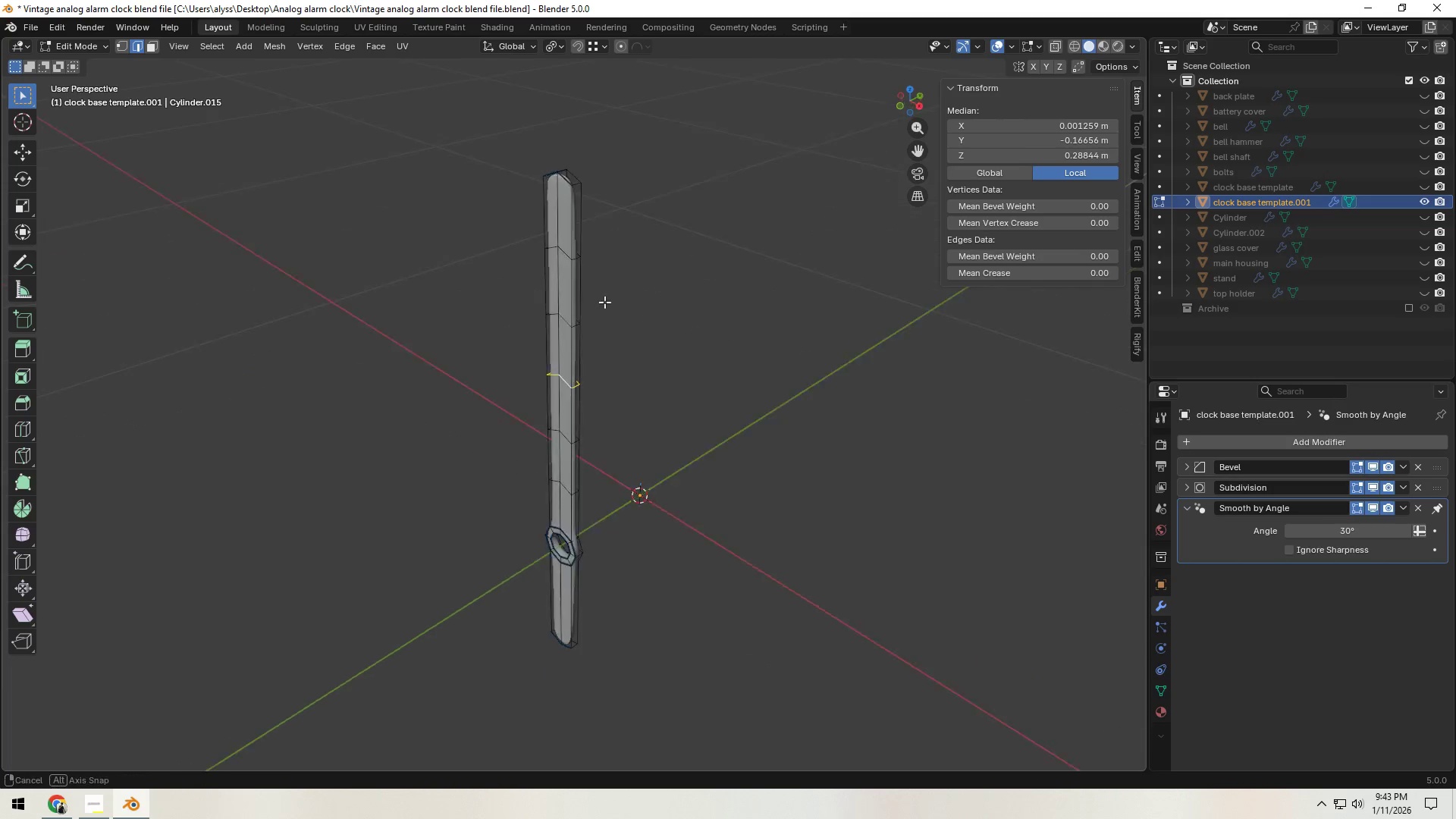 
hold_key(key=ShiftLeft, duration=0.33)
 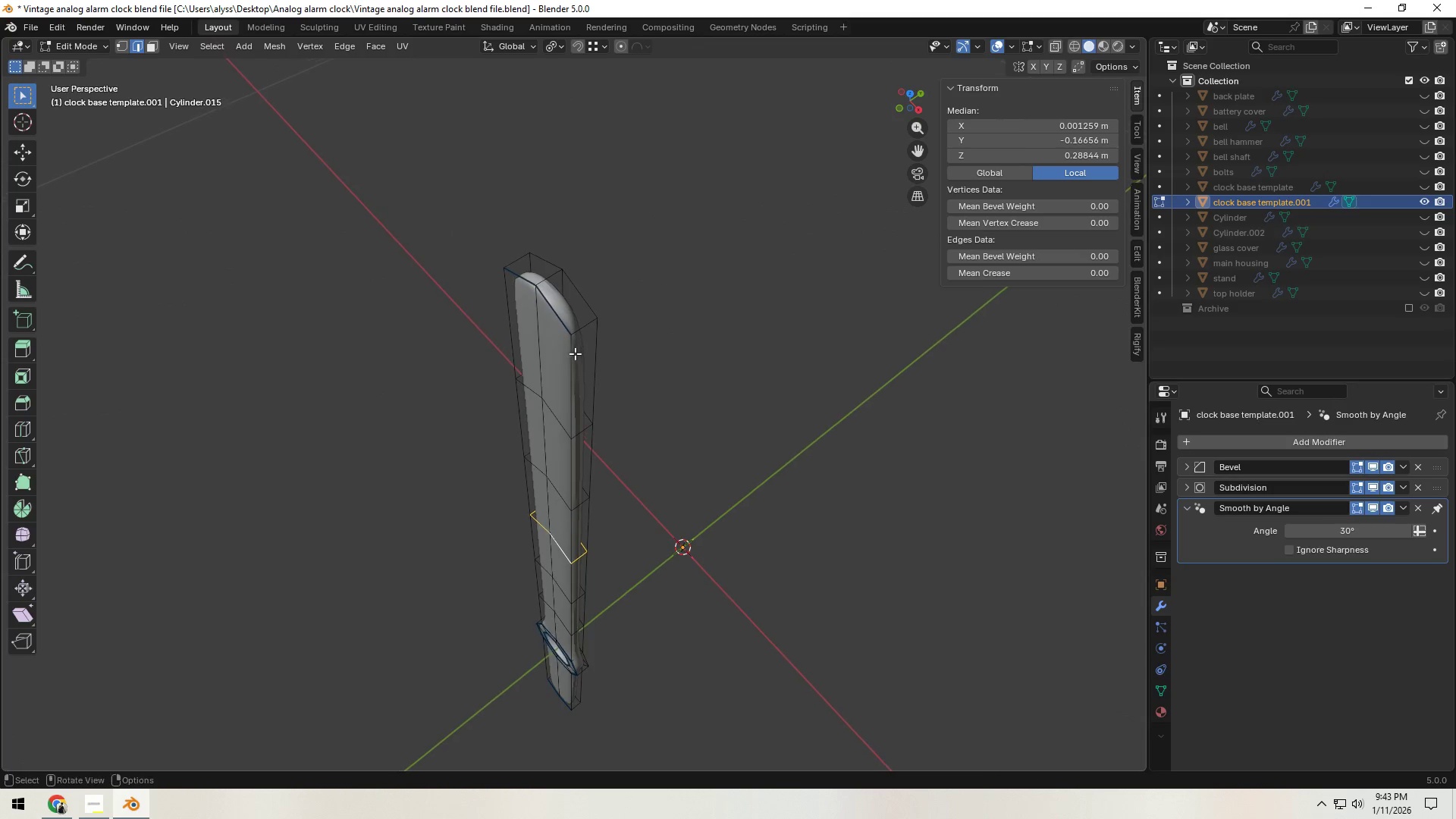 
scroll: coordinate [573, 350], scroll_direction: up, amount: 4.0
 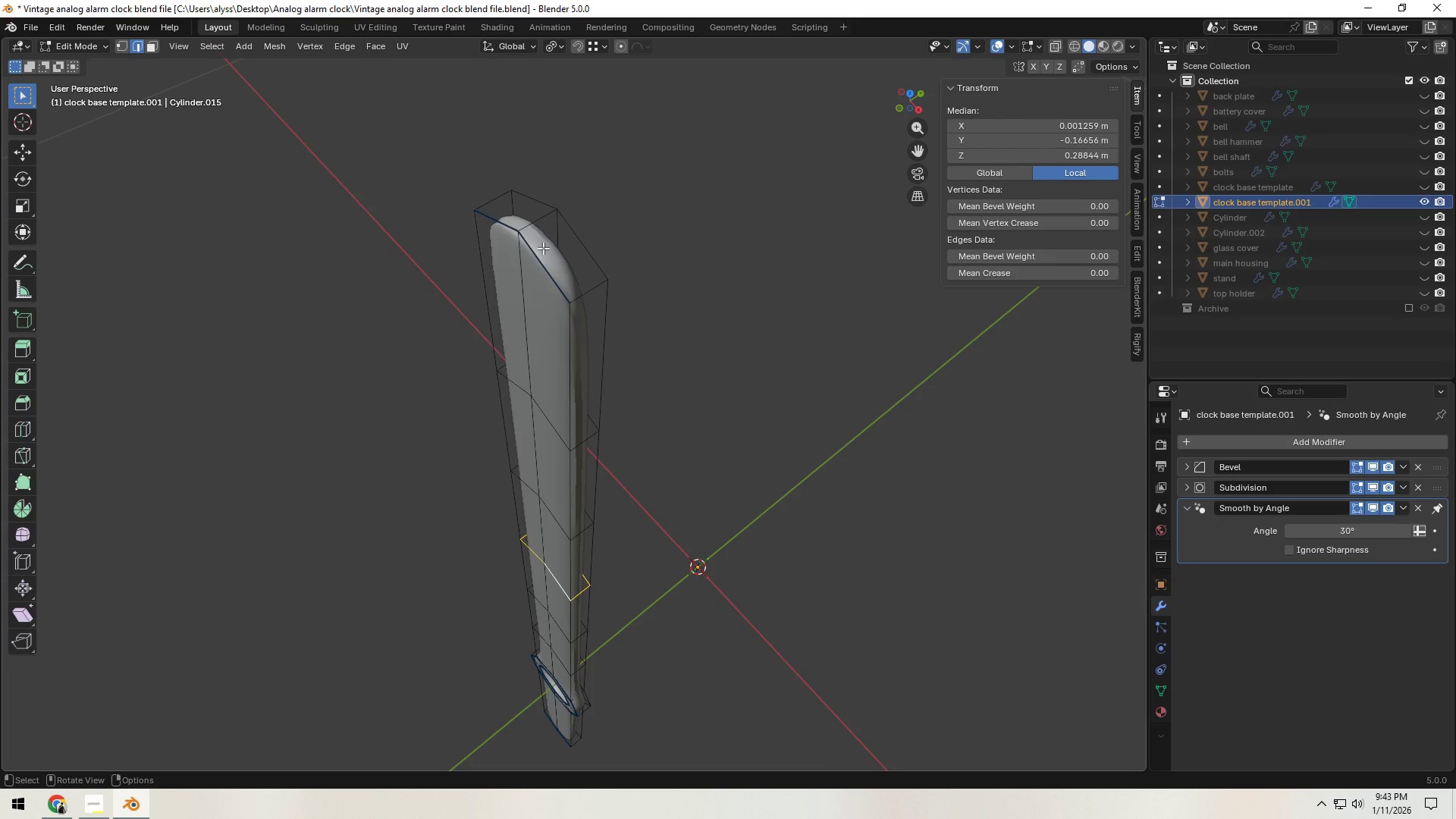 
left_click([541, 218])
 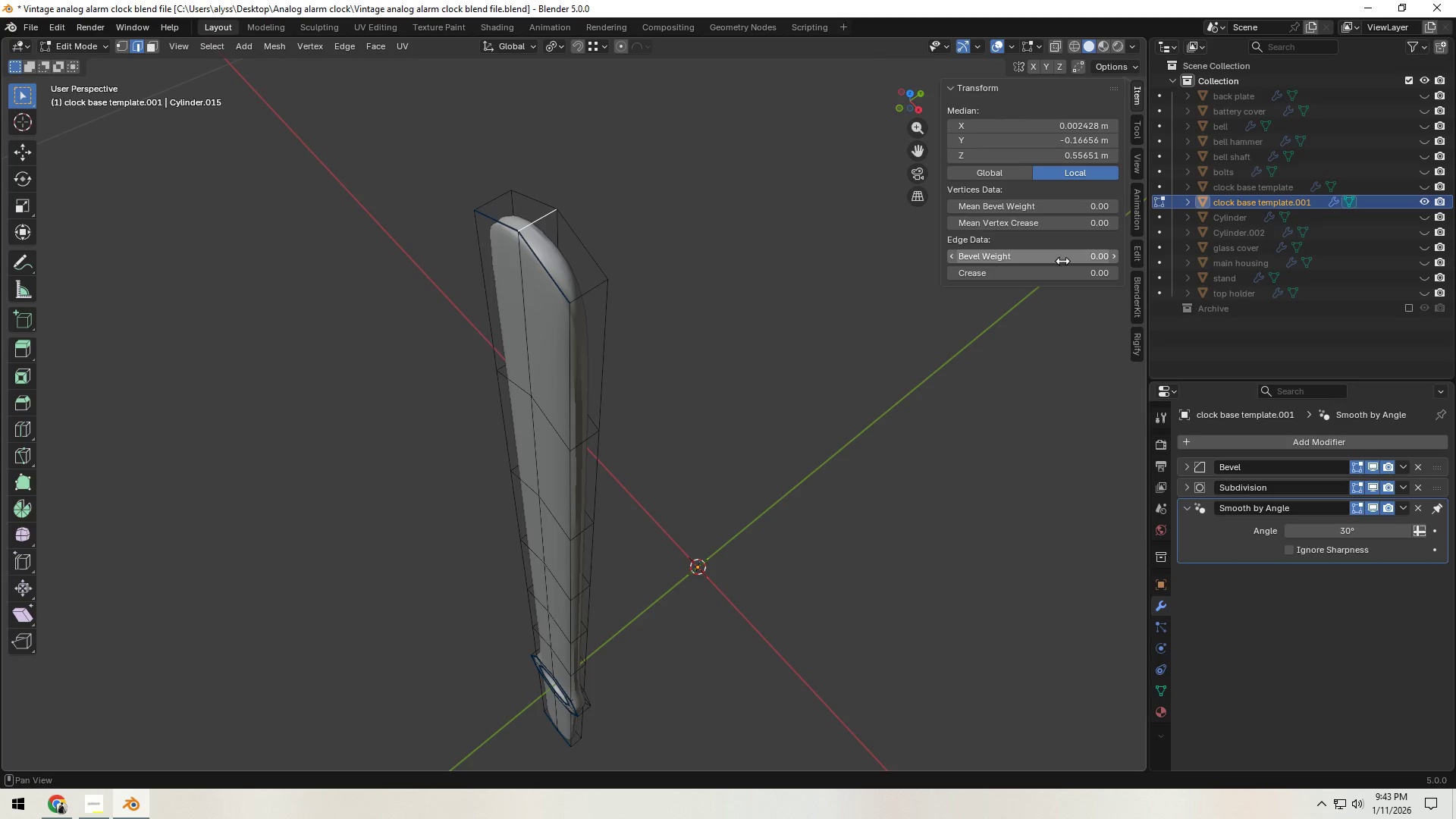 
left_click([1062, 261])
 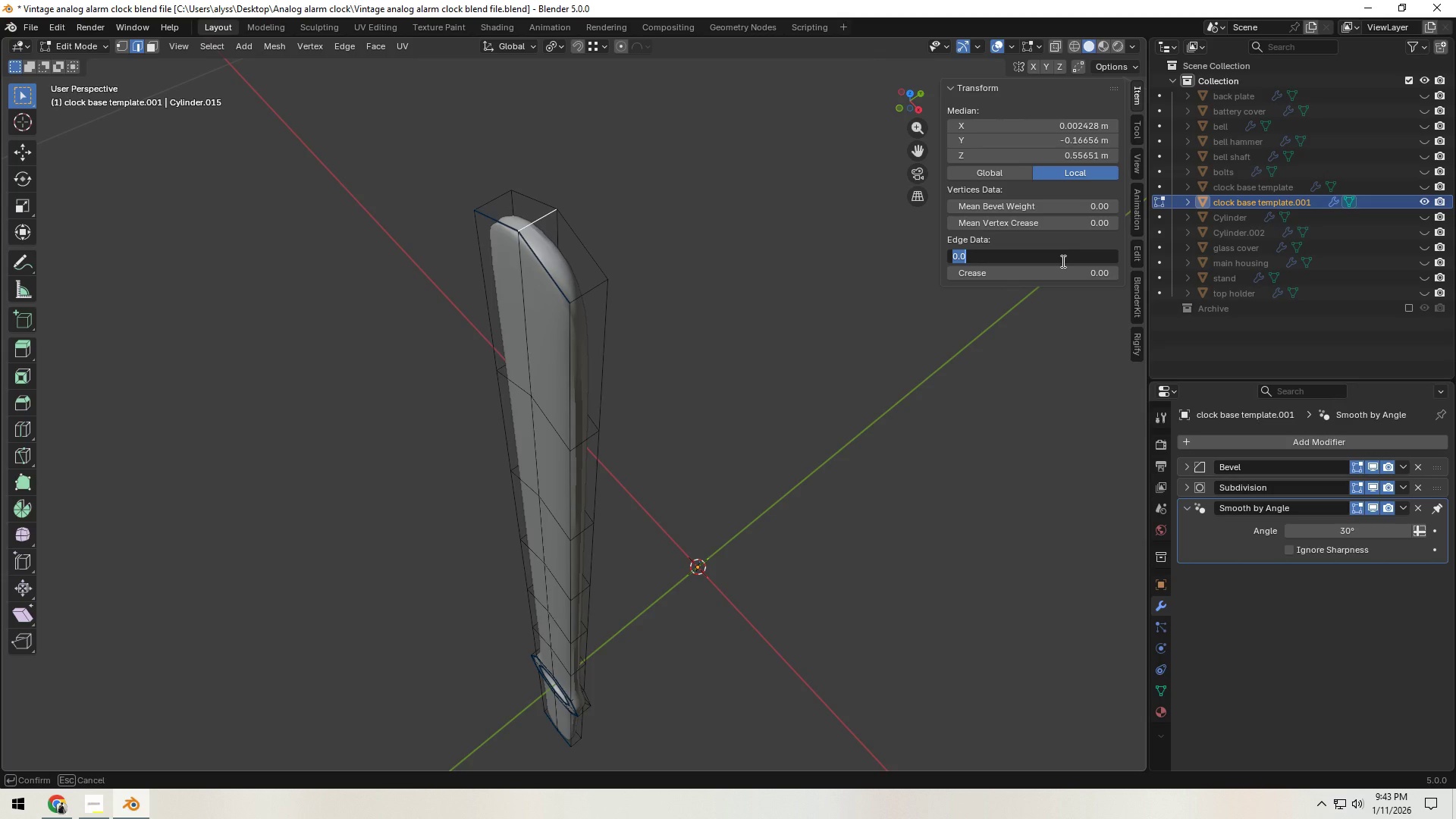 
key(A)
 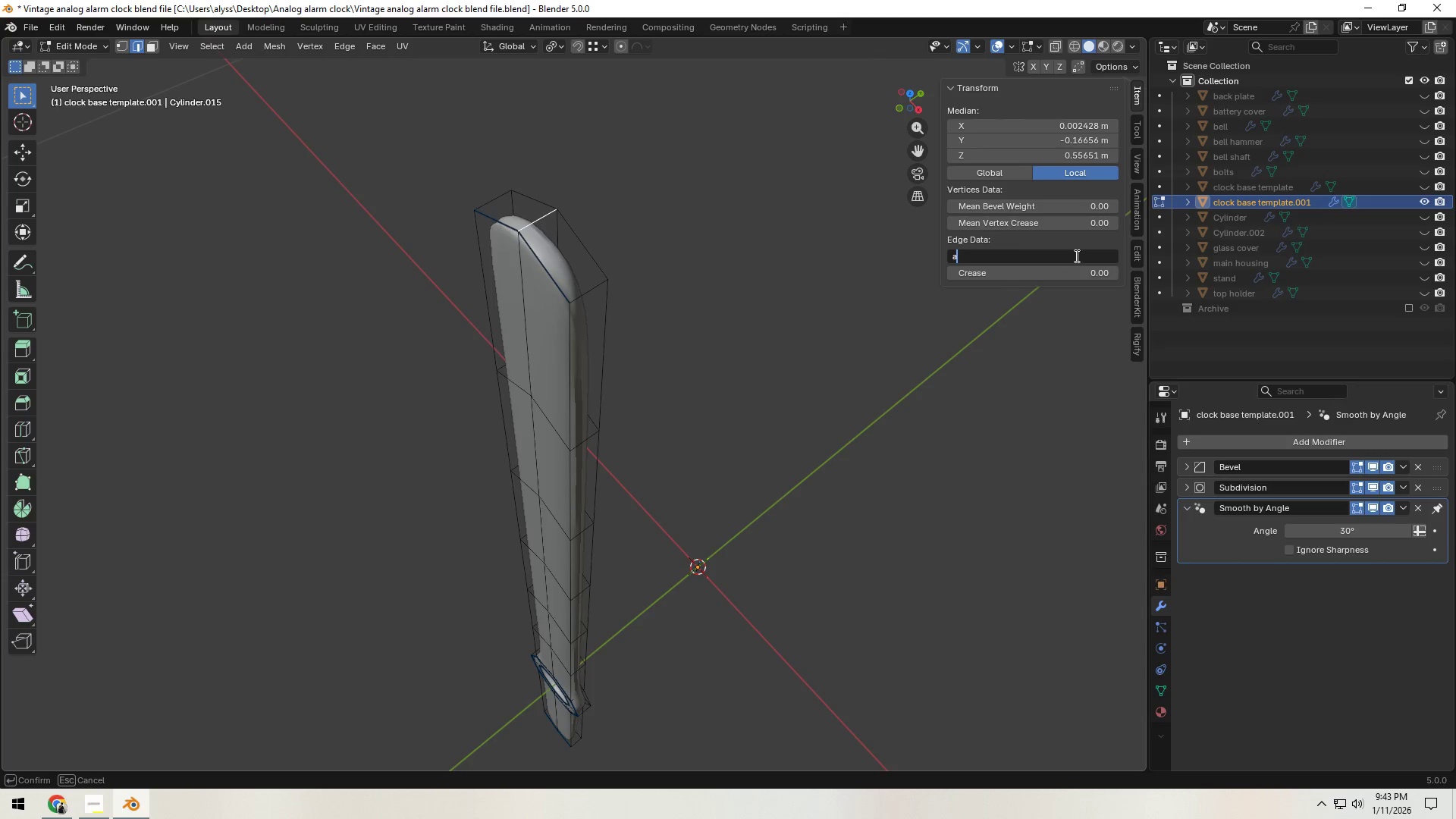 
left_click([666, 307])
 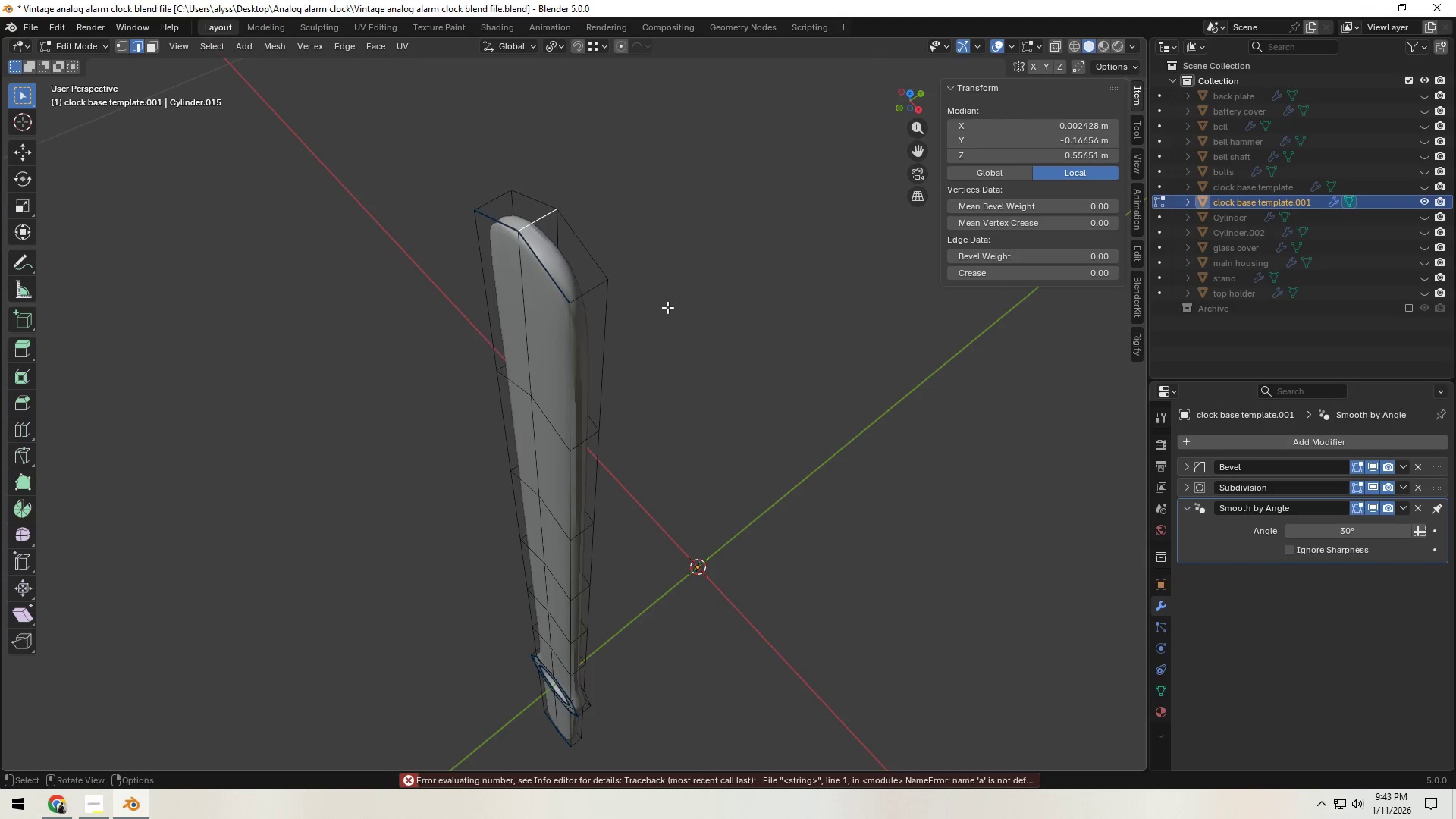 
key(A)
 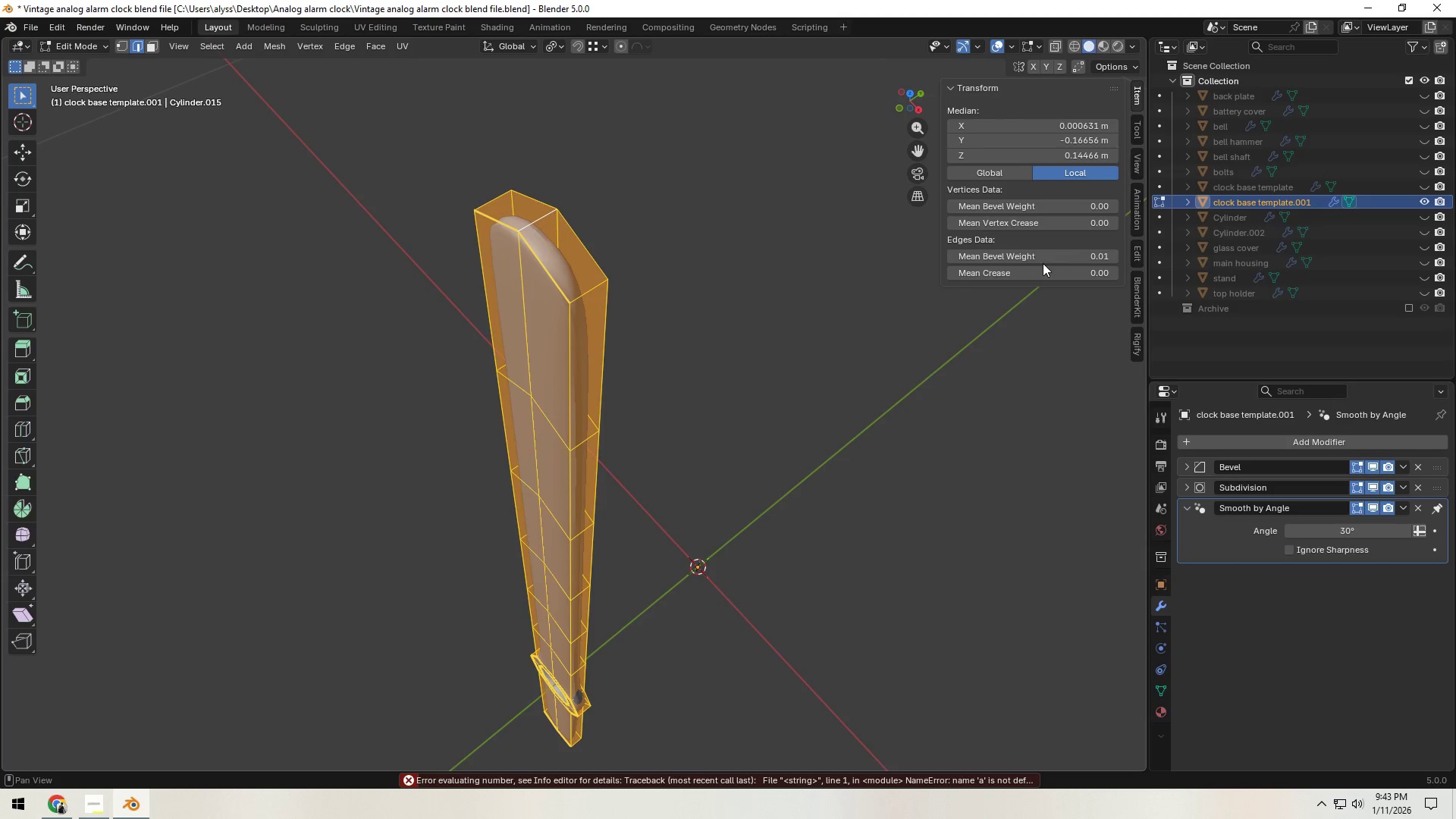 
left_click_drag(start_coordinate=[1050, 257], to_coordinate=[755, 303])
 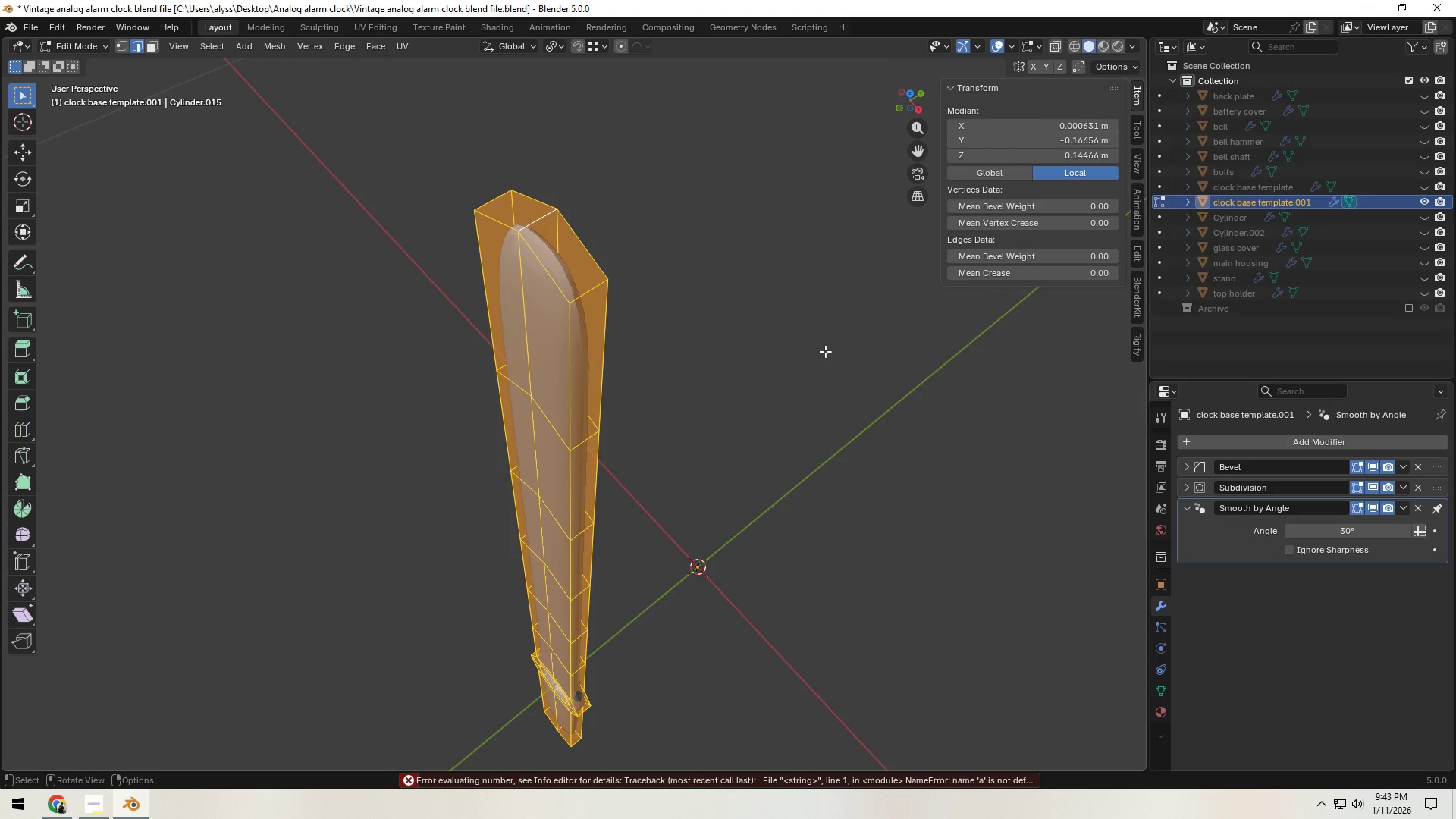 
left_click([752, 357])
 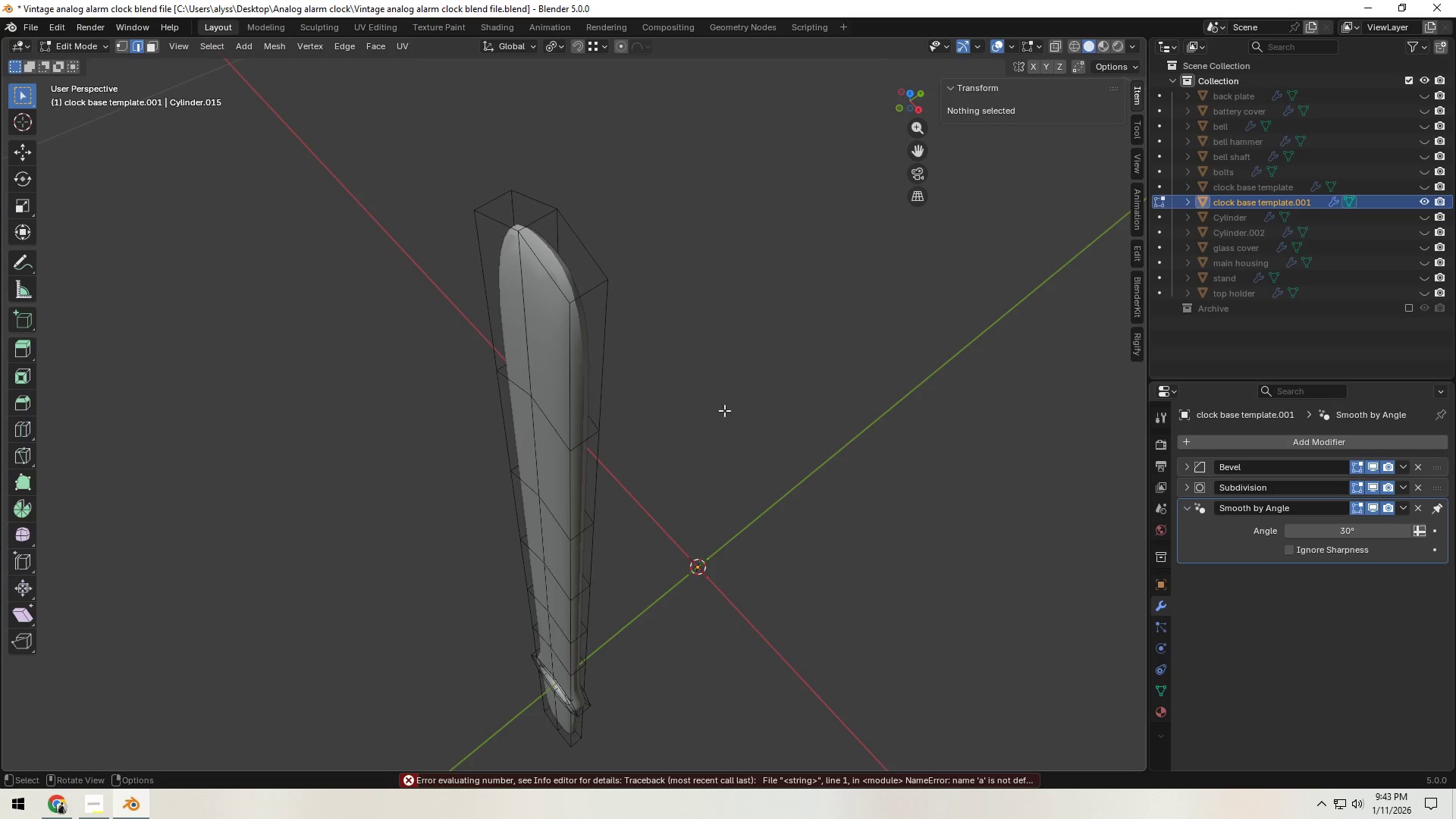 
scroll: coordinate [700, 485], scroll_direction: down, amount: 5.0
 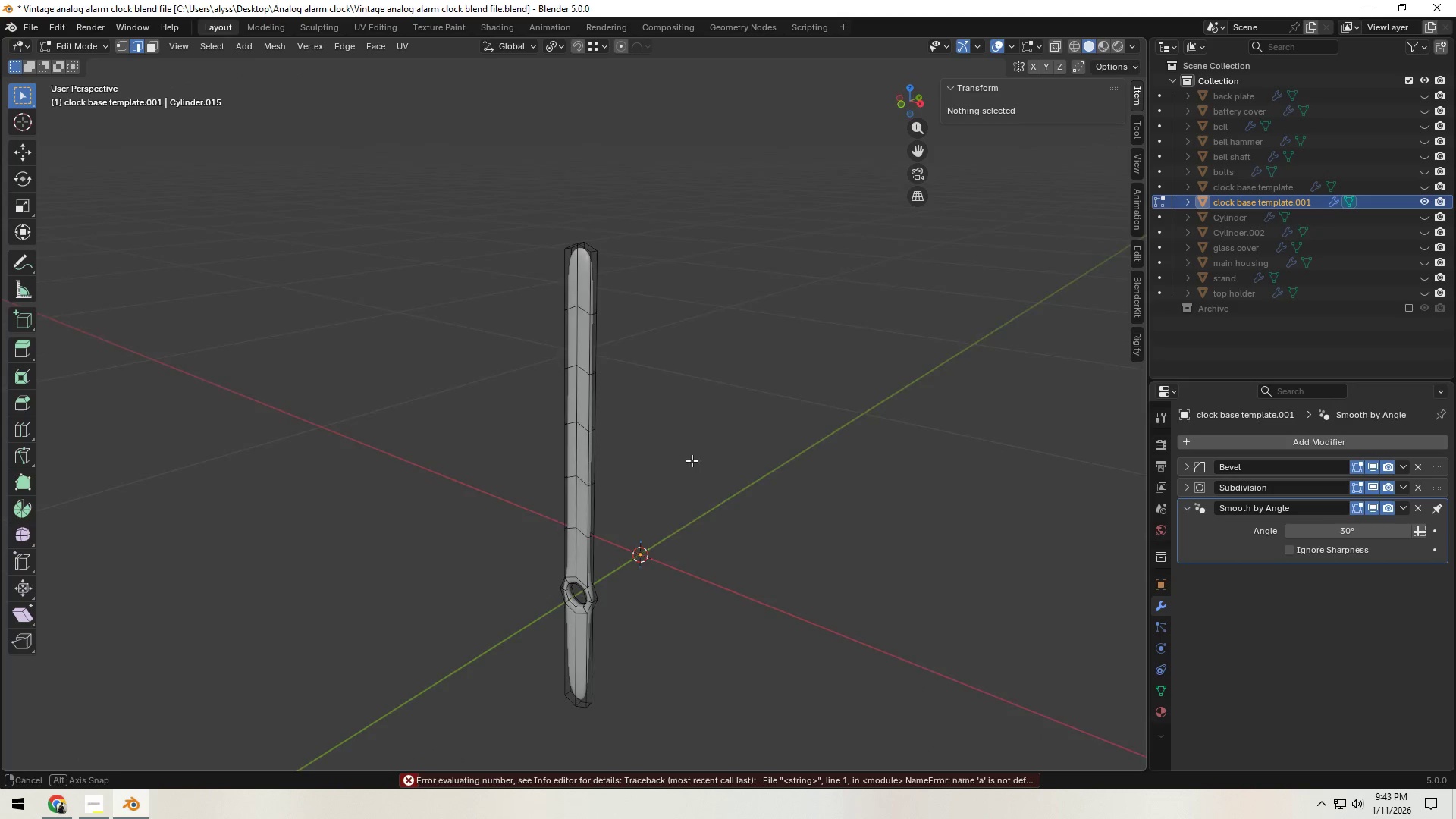 
hold_key(key=ShiftLeft, duration=0.42)
 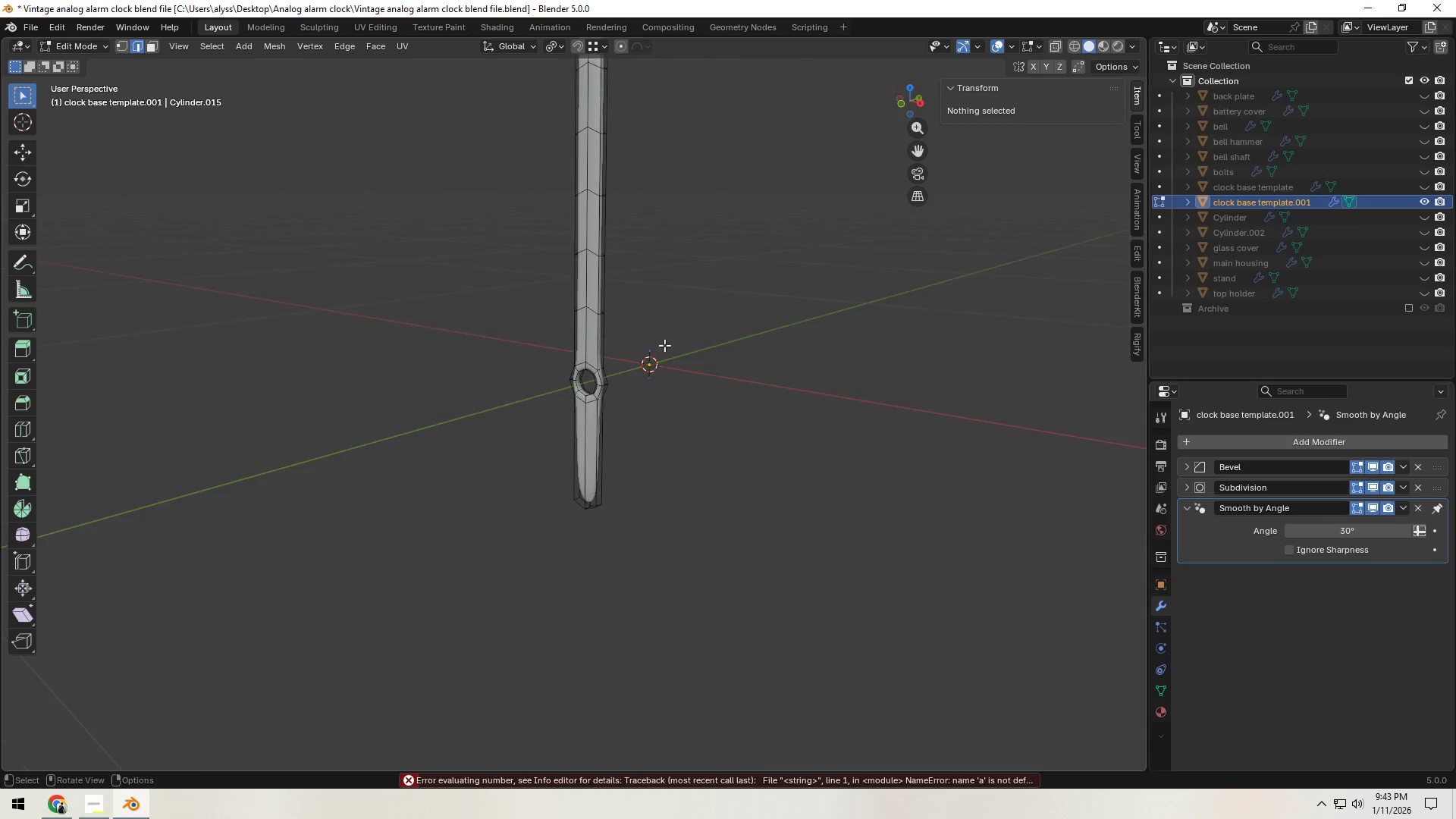 
scroll: coordinate [649, 373], scroll_direction: up, amount: 5.0
 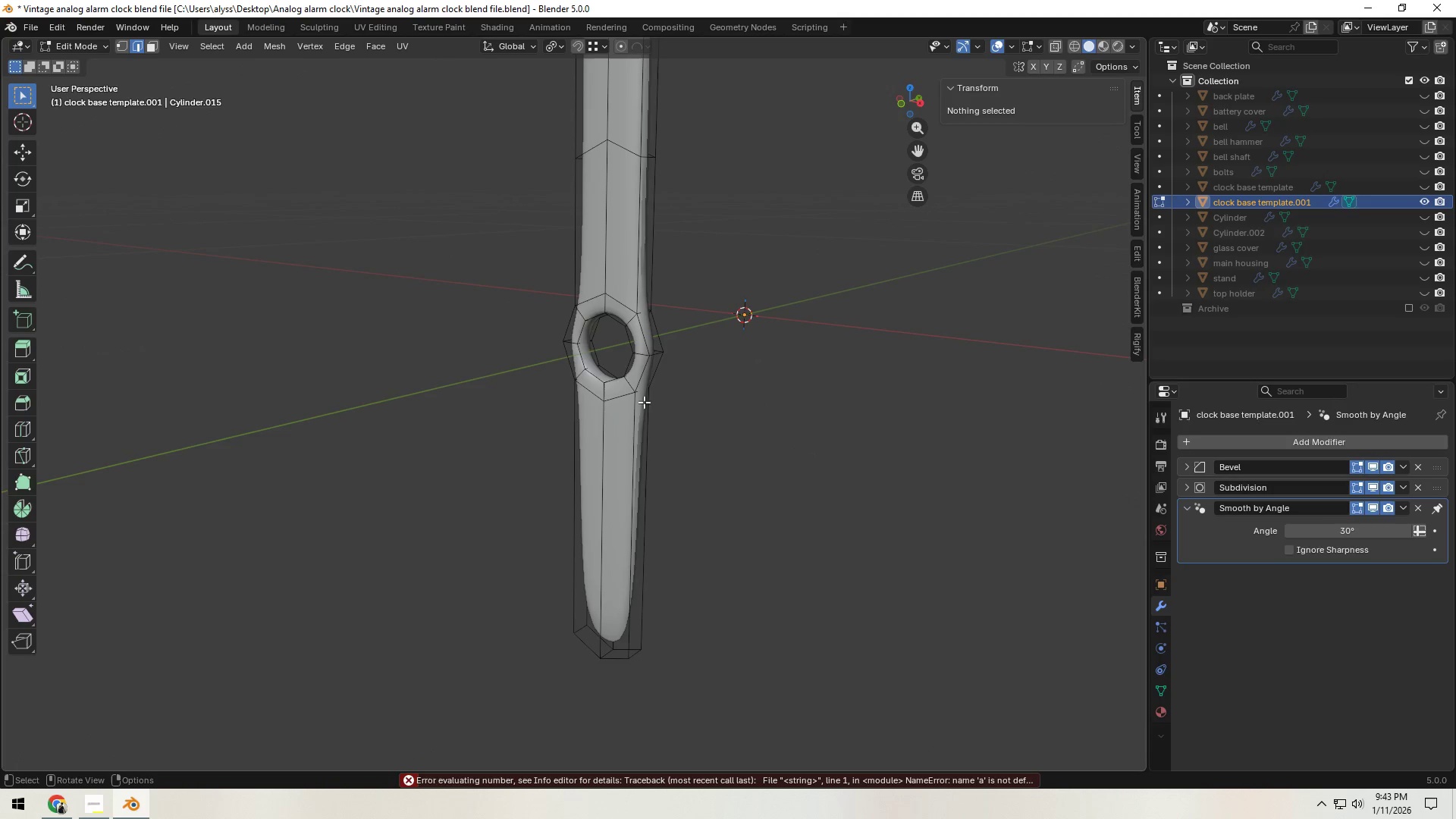 
hold_key(key=AltLeft, duration=1.38)
left_click([632, 422])
 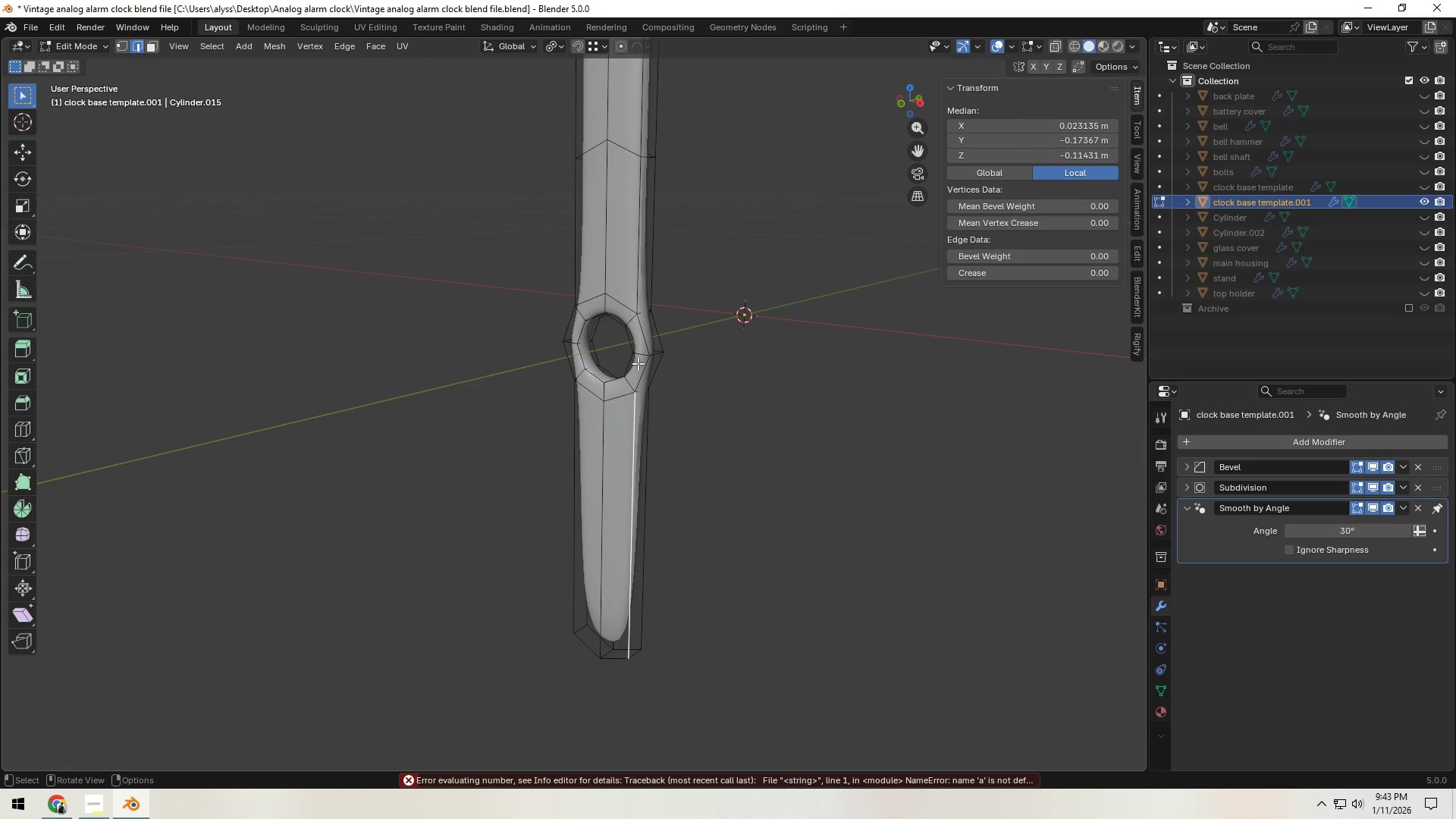 
hold_key(key=AltLeft, duration=0.86)
left_click([639, 226])
 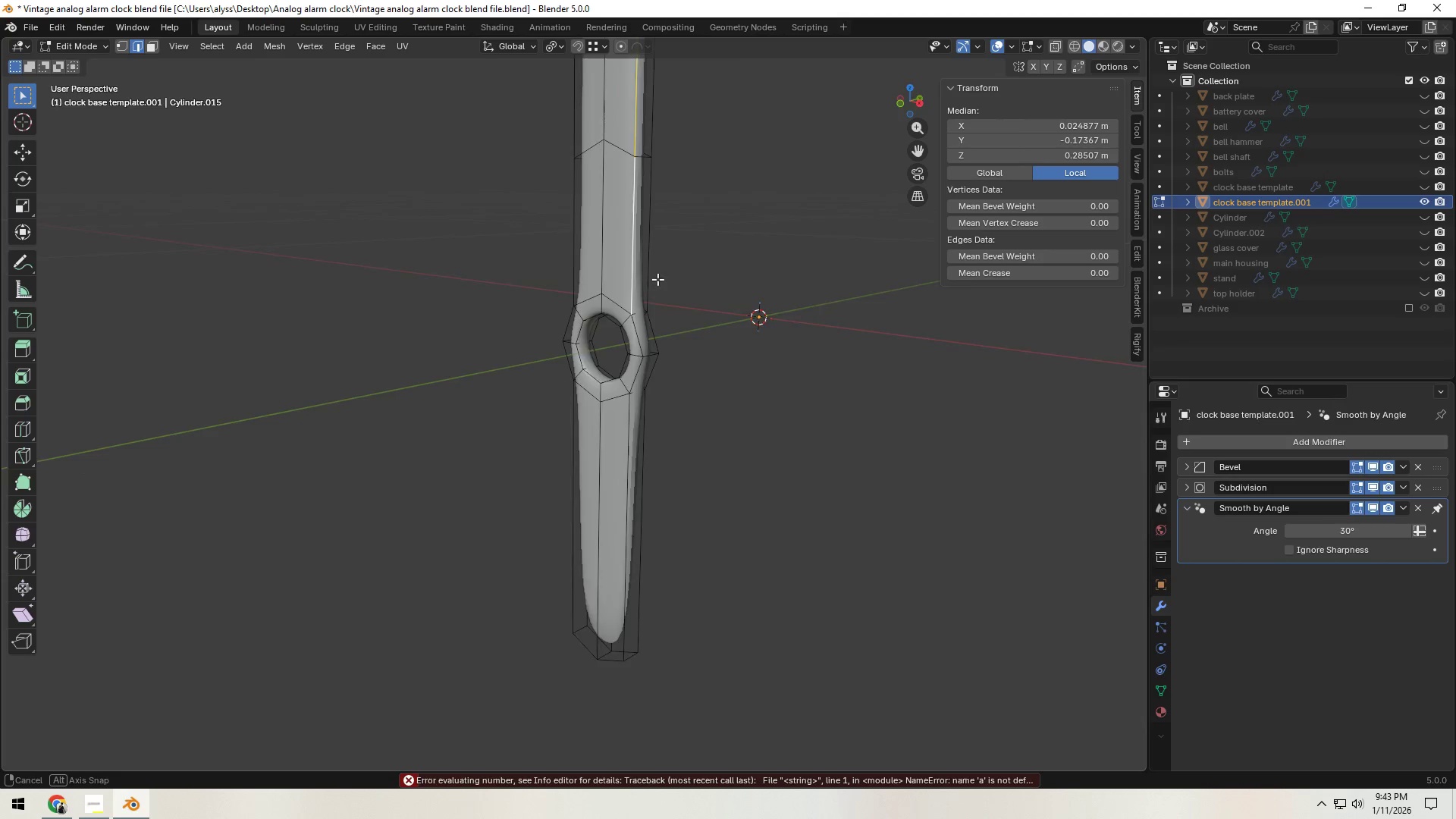 
scroll: coordinate [639, 330], scroll_direction: up, amount: 3.0
 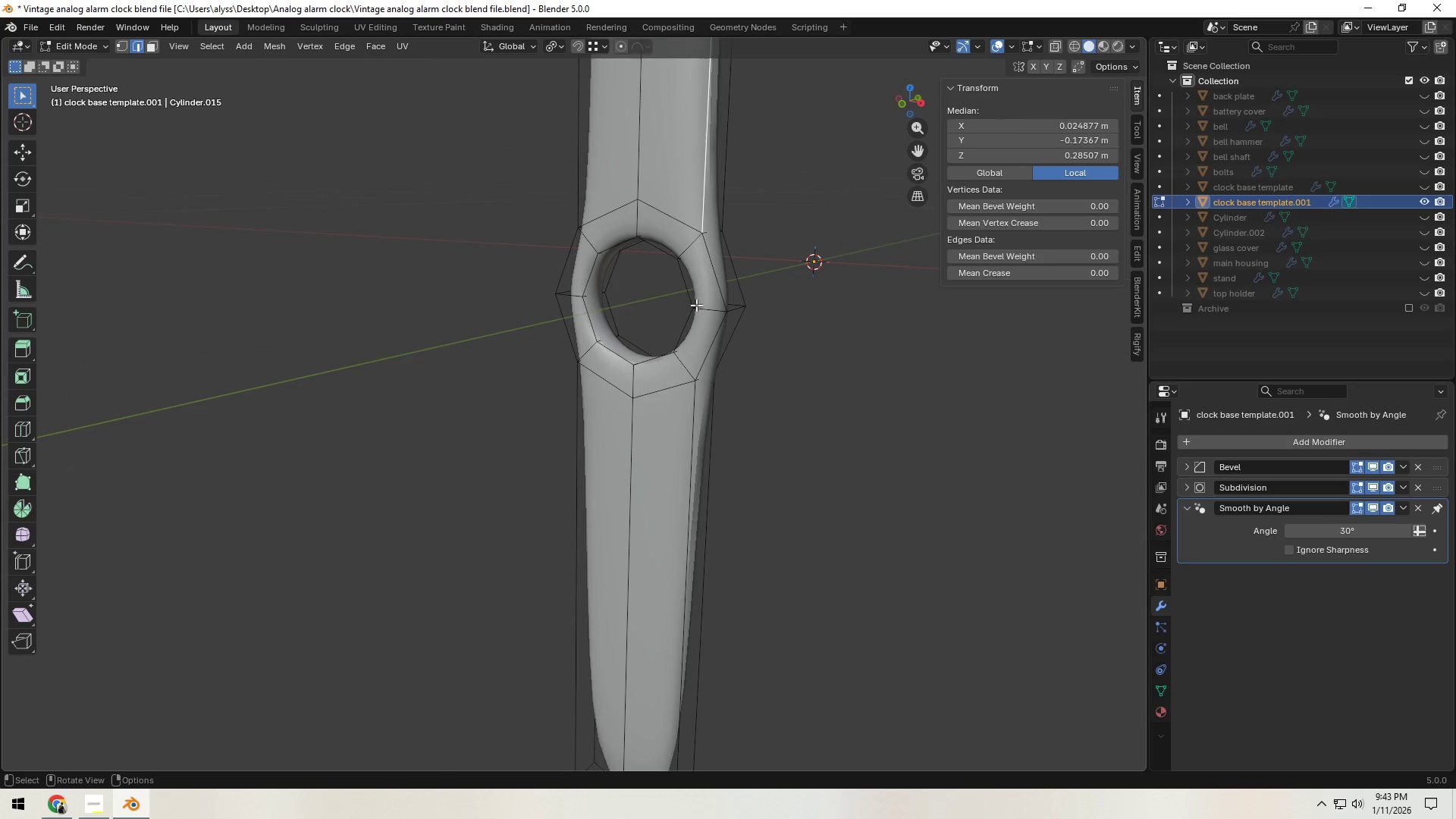 
hold_key(key=ShiftLeft, duration=0.45)
 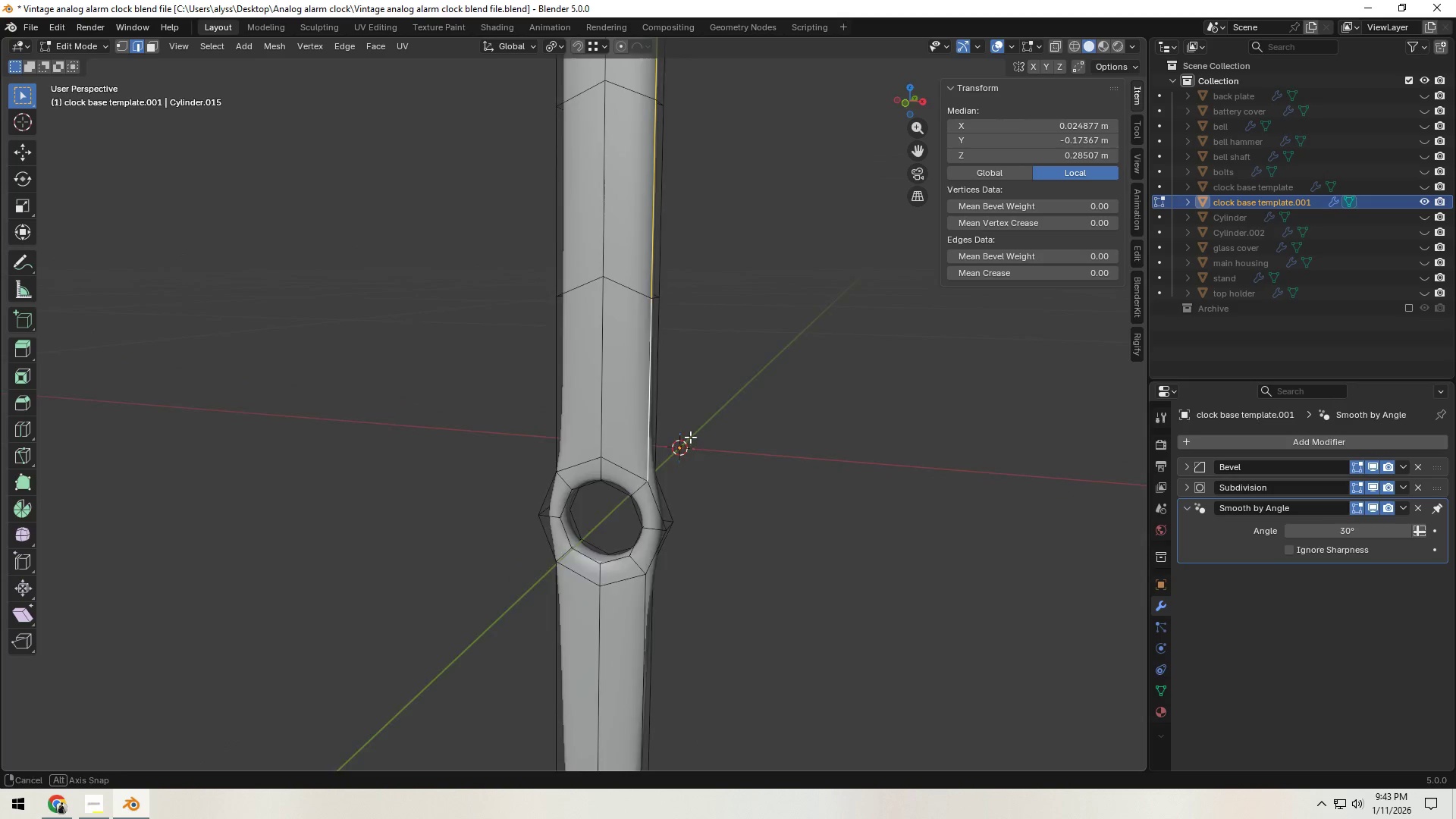 
scroll: coordinate [697, 282], scroll_direction: down, amount: 2.0
 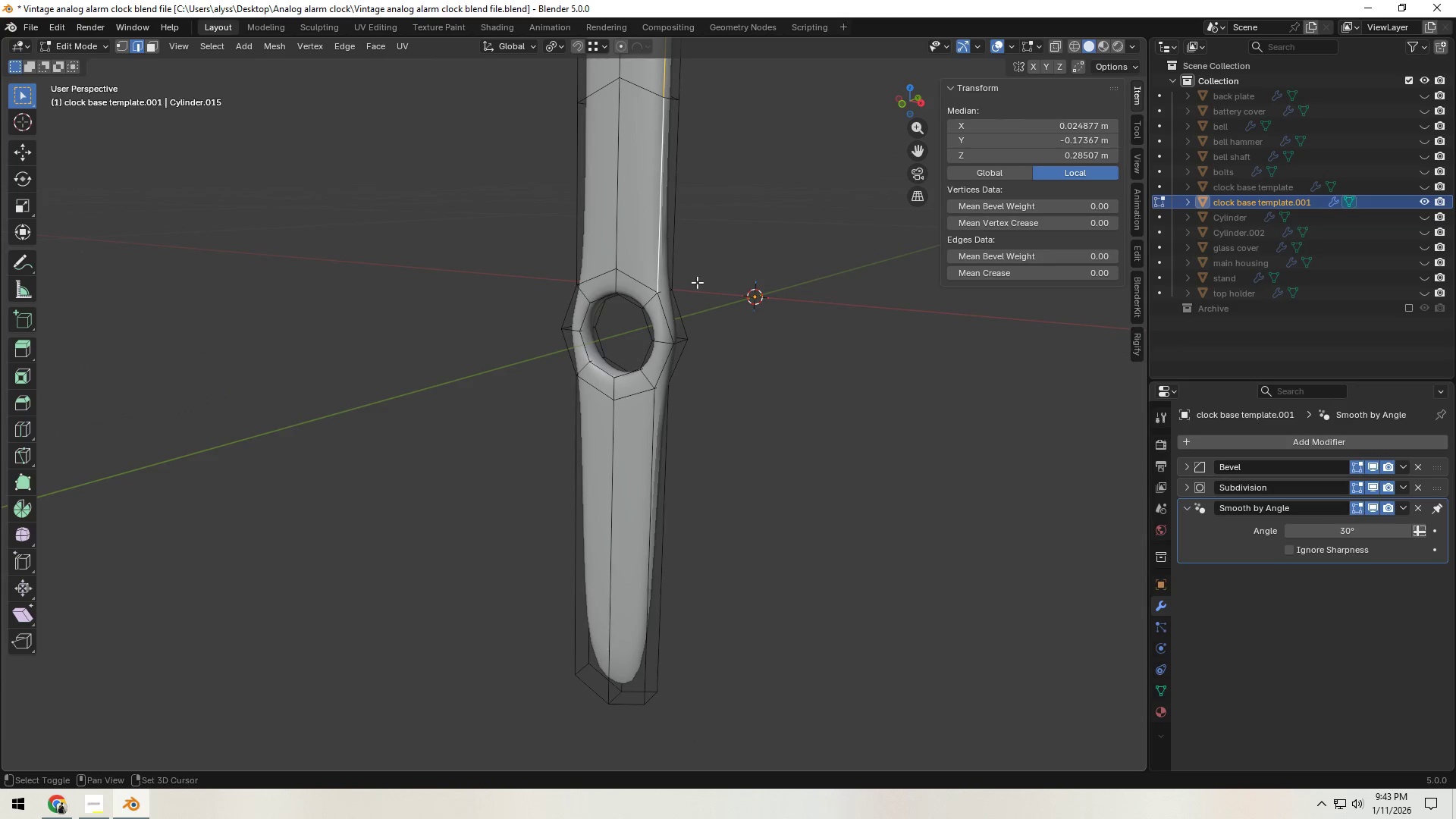 
hold_key(key=ShiftLeft, duration=0.83)
hold_key(key=AltLeft, duration=0.58)
left_click([586, 406])
 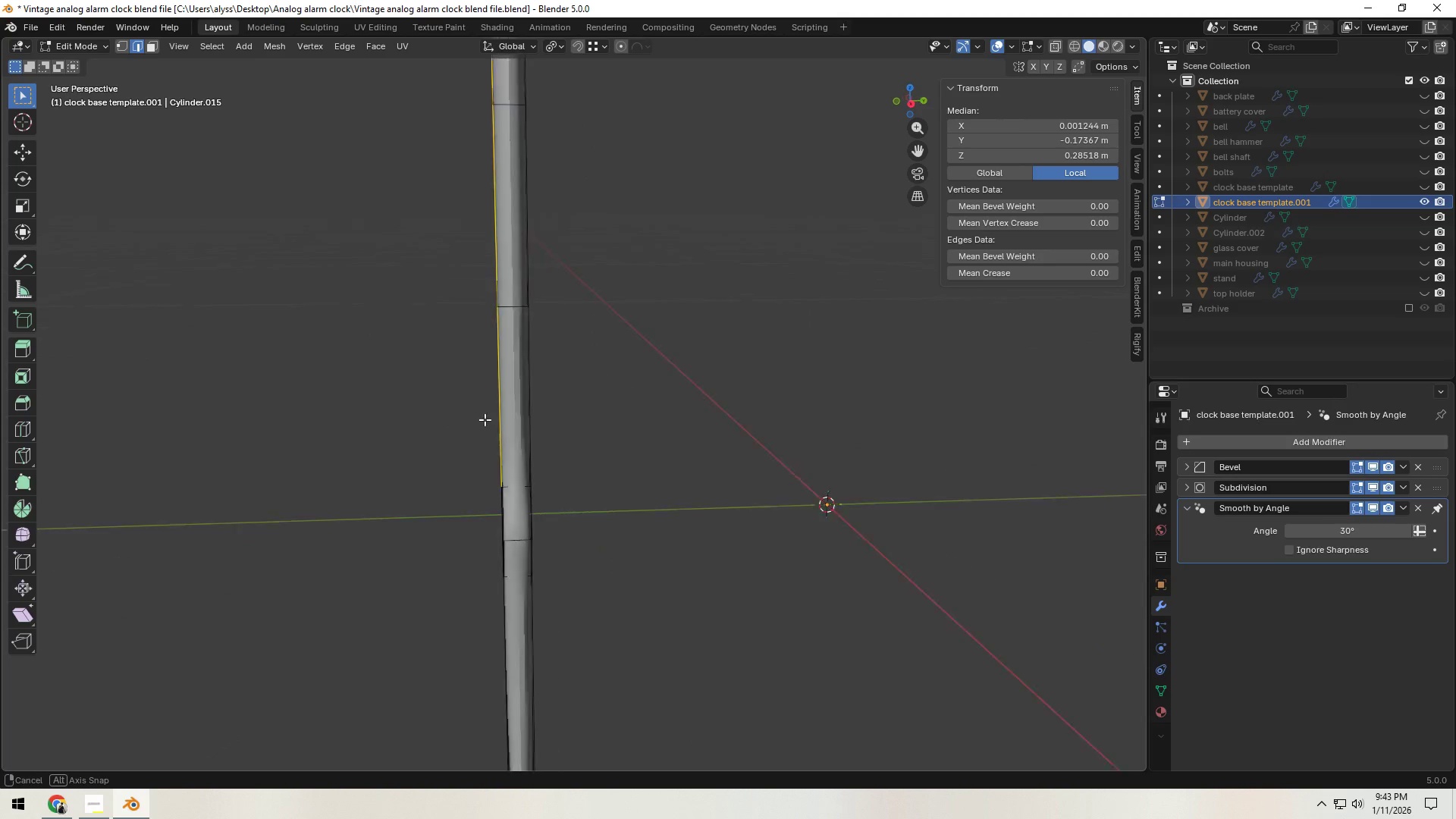 
hold_key(key=ShiftLeft, duration=1.3)
hold_key(key=AltLeft, duration=1.09)
left_click([493, 396])
 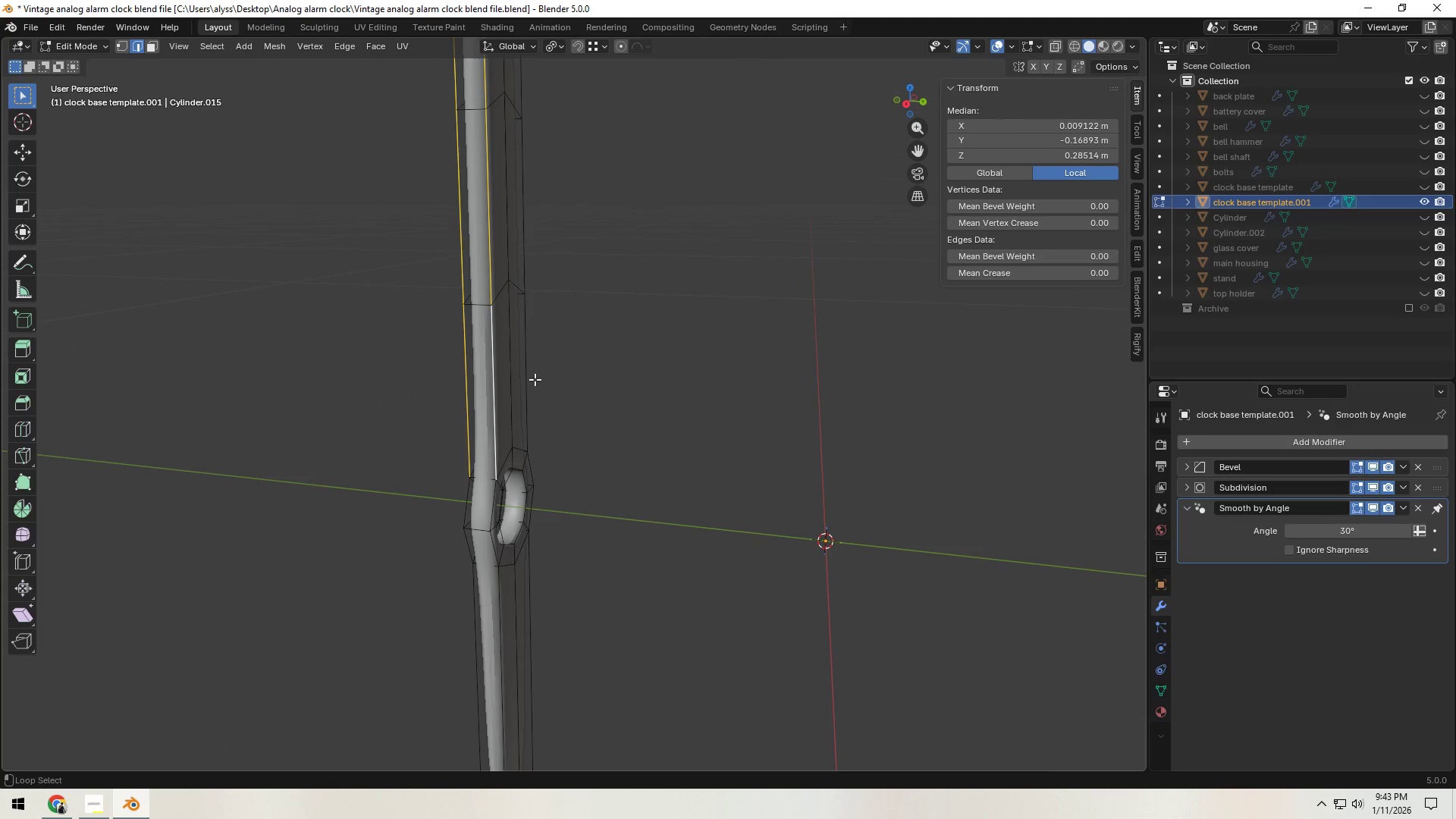 
left_click([534, 378])
 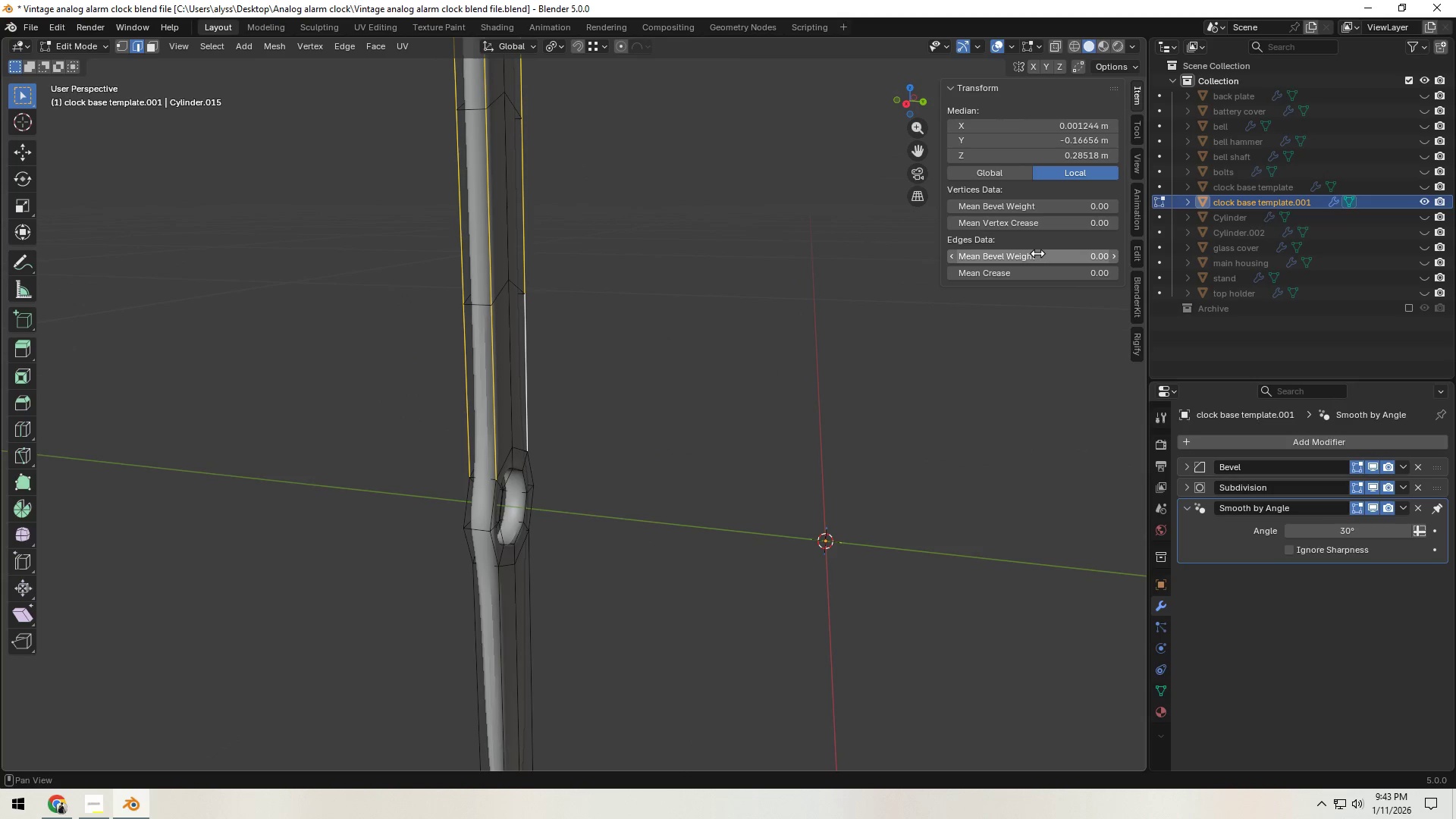 
left_click([1038, 253])
 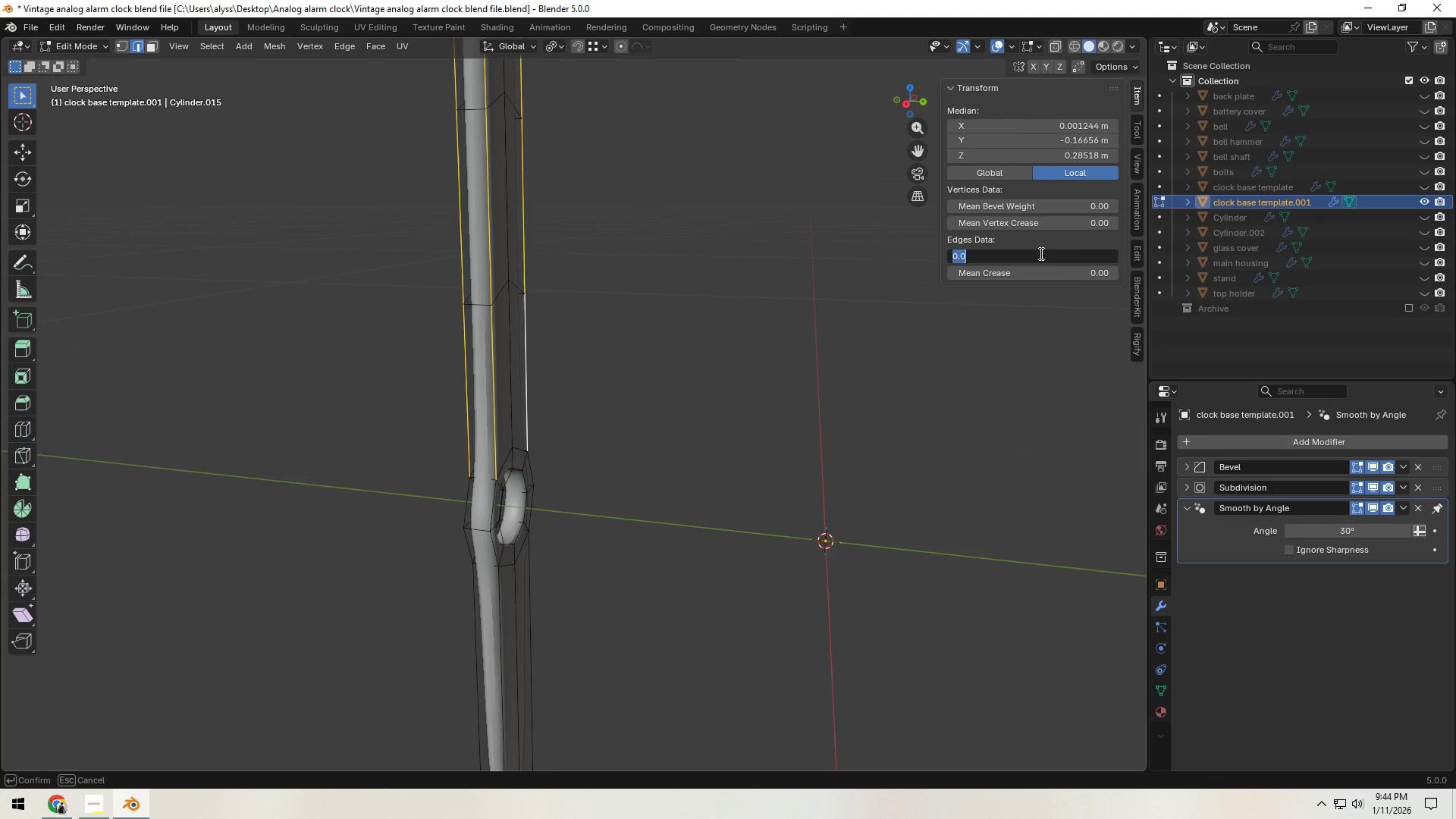 
key(NumpadDecimal)
 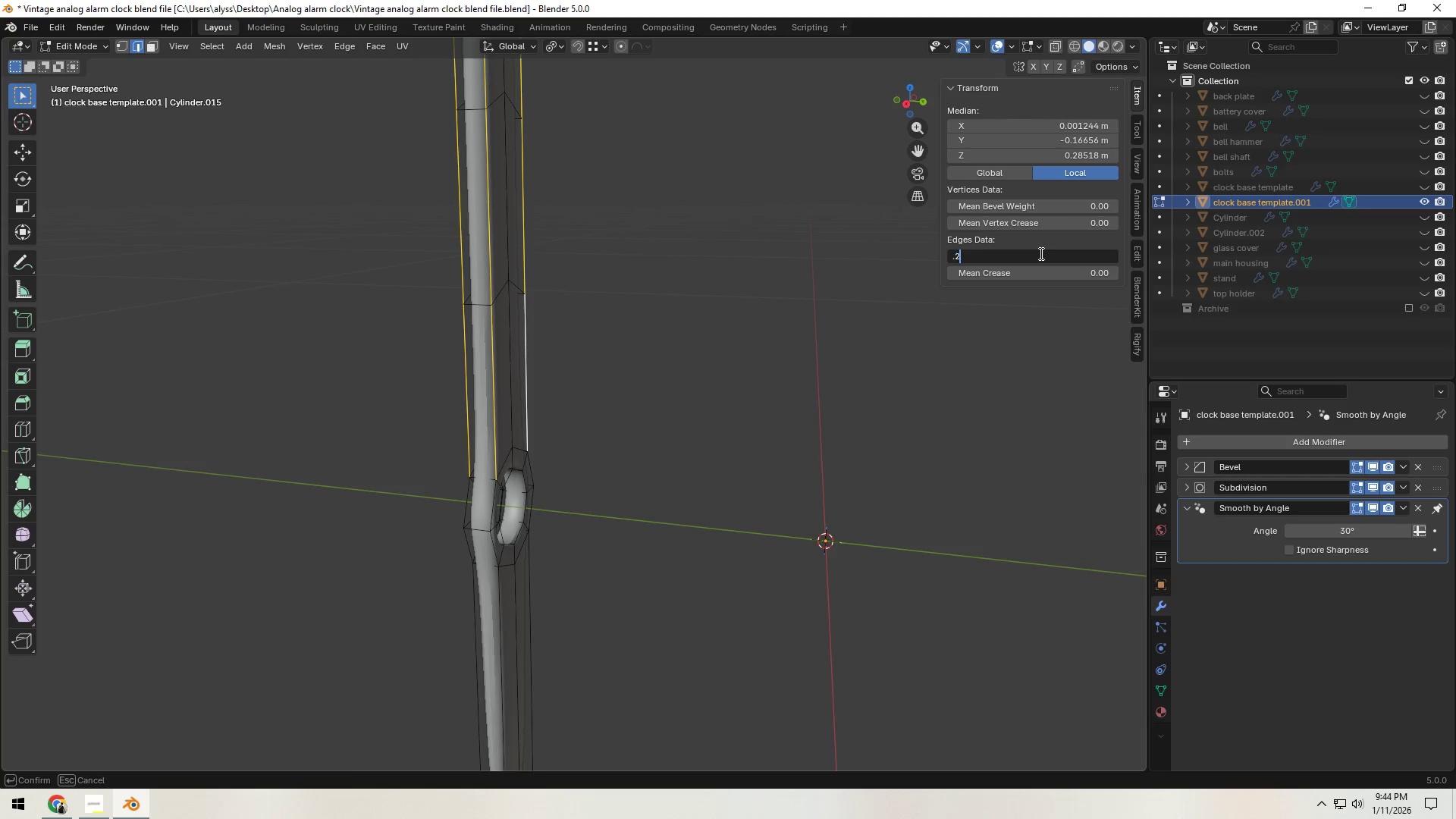 
key(Numpad2)
 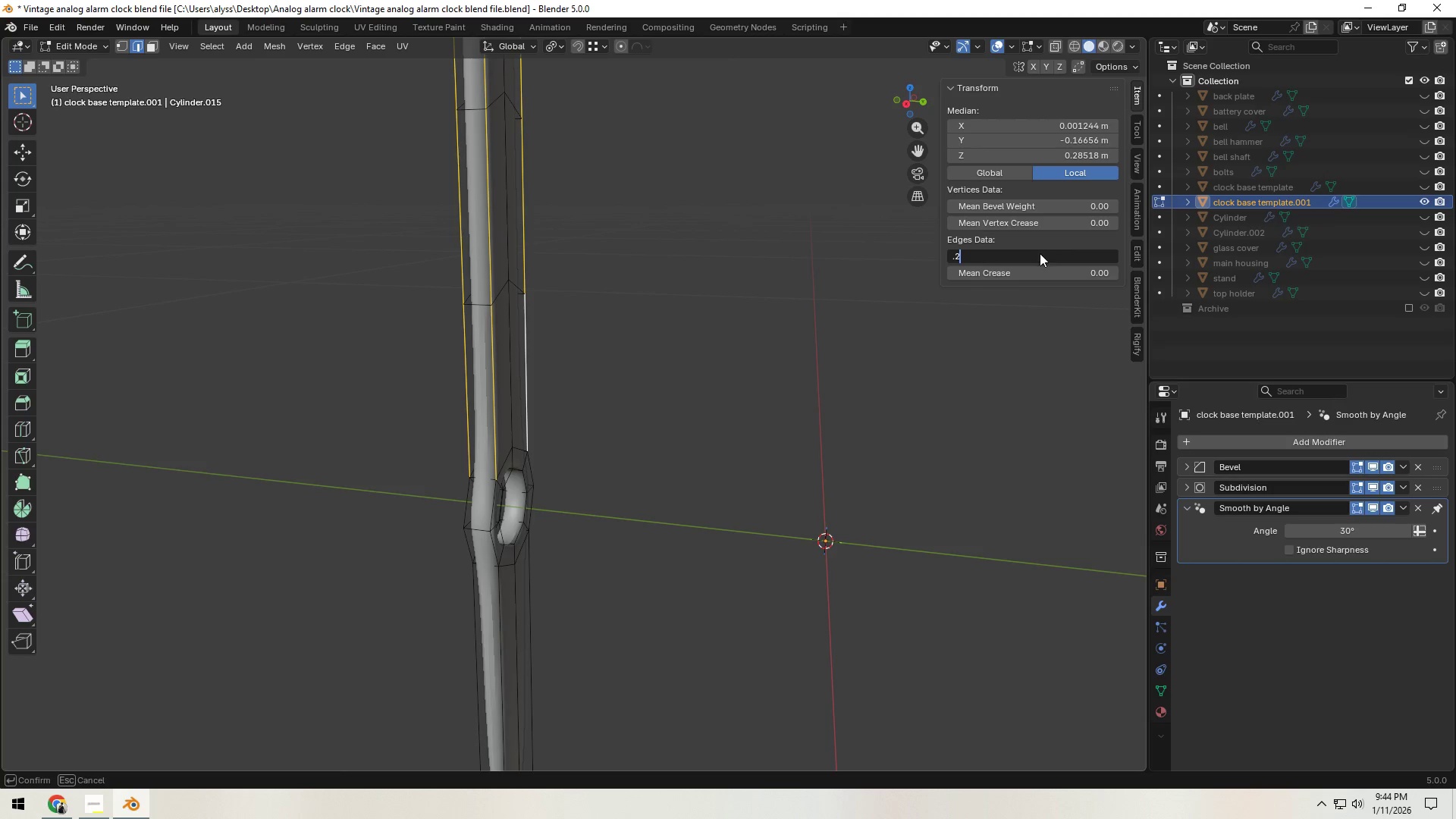 
key(NumpadEnter)
 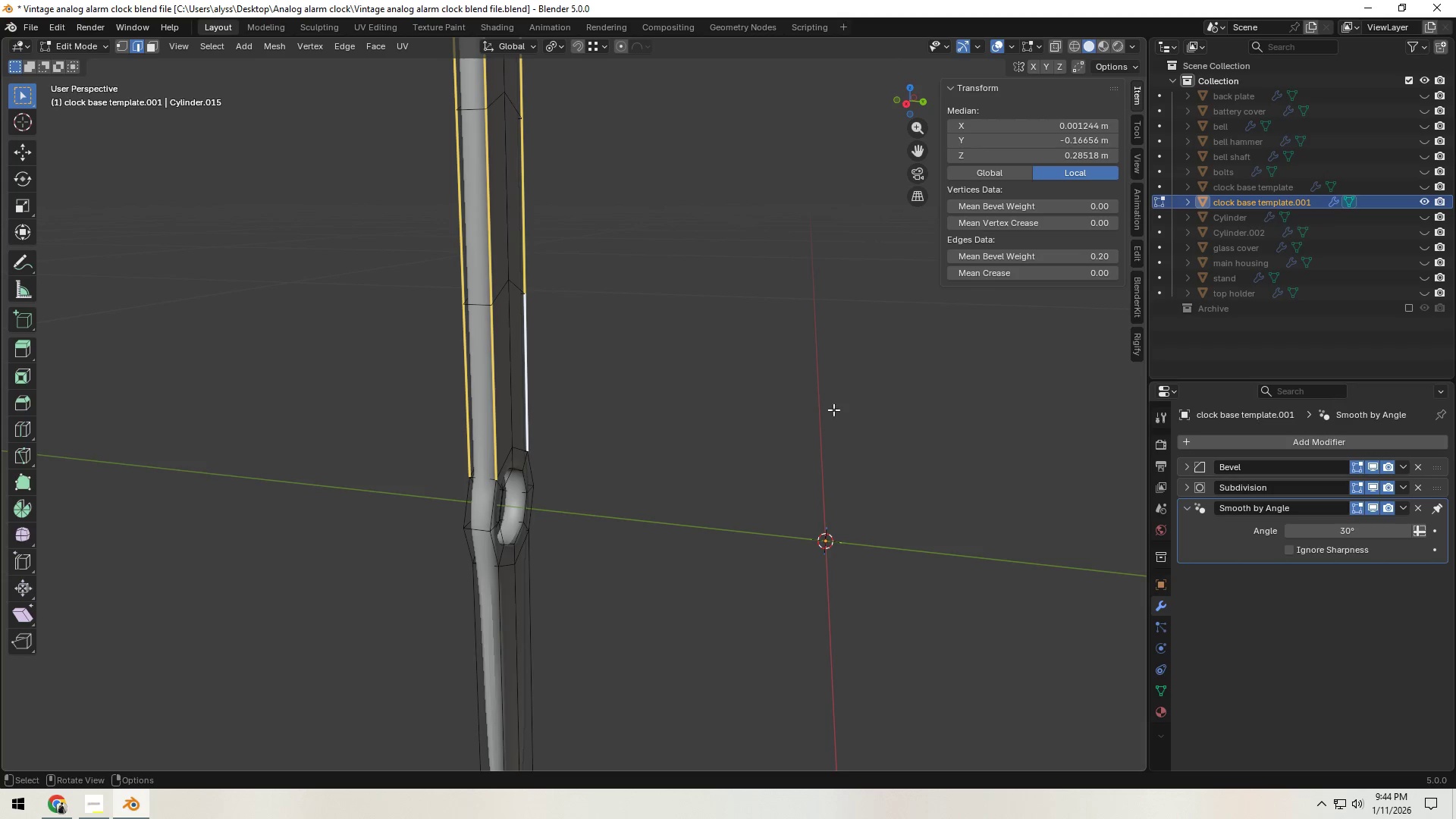 
scroll: coordinate [683, 467], scroll_direction: down, amount: 2.0
 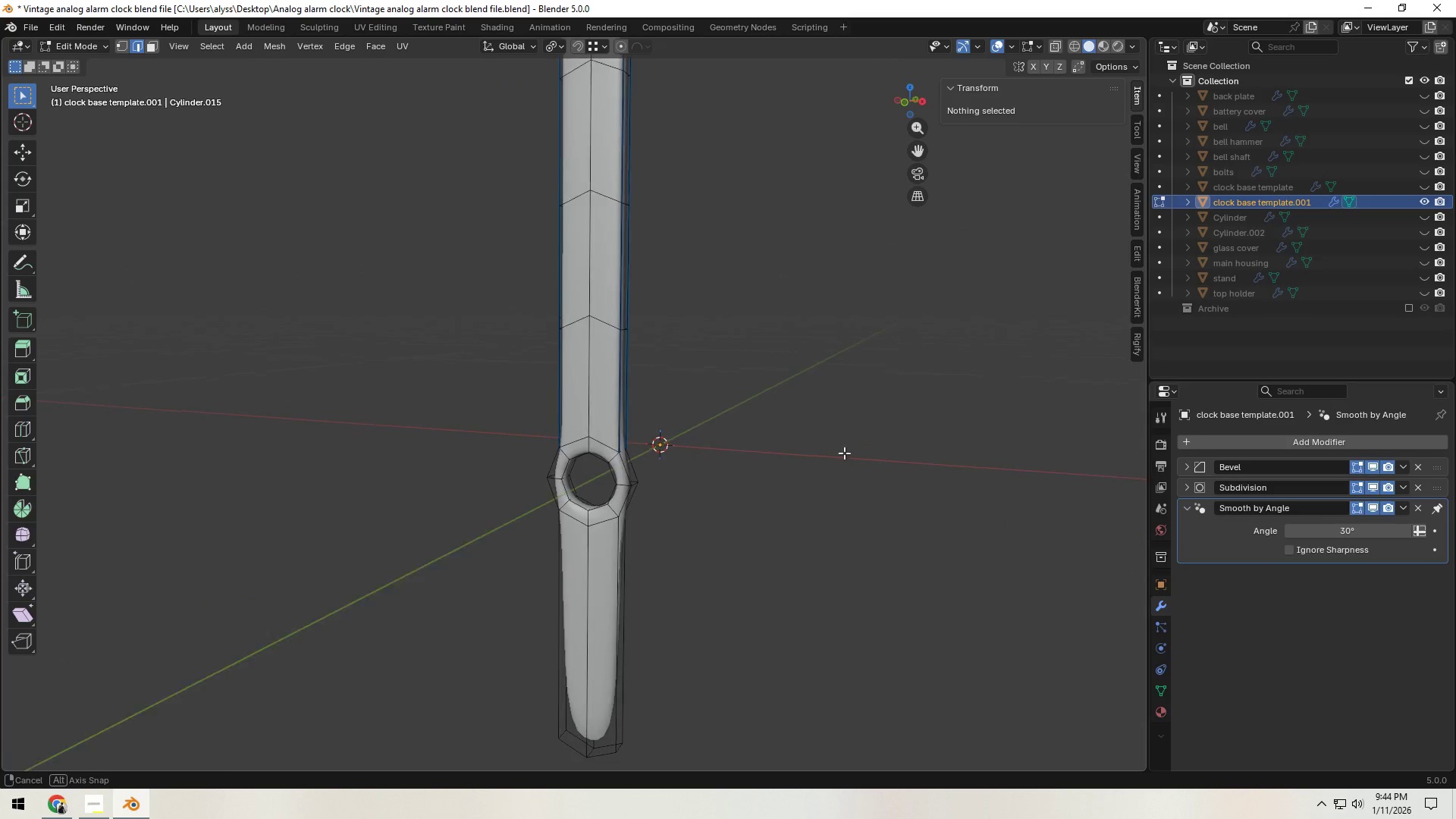 
key(Tab)
 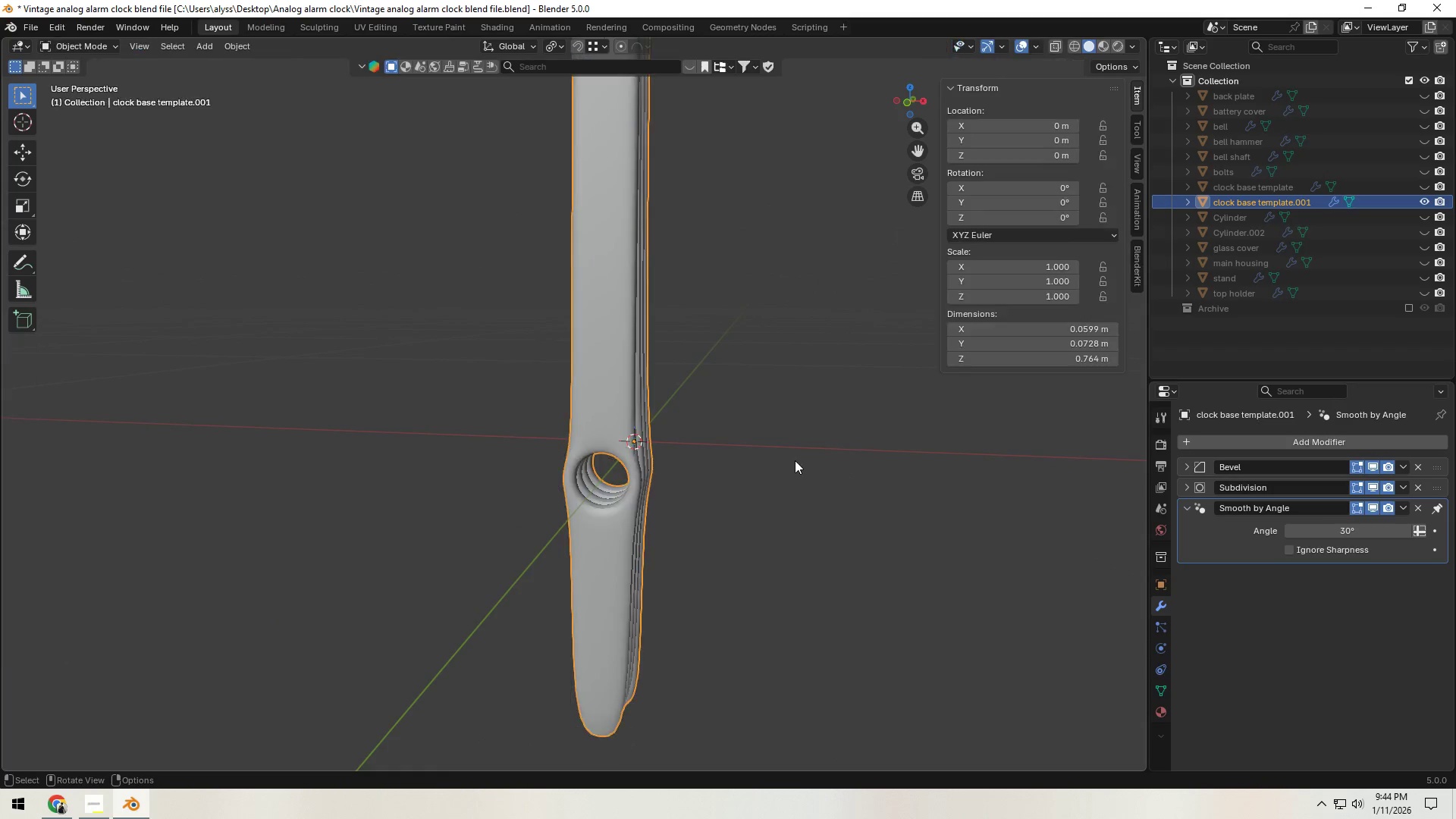 
scroll: coordinate [780, 460], scroll_direction: down, amount: 4.0
 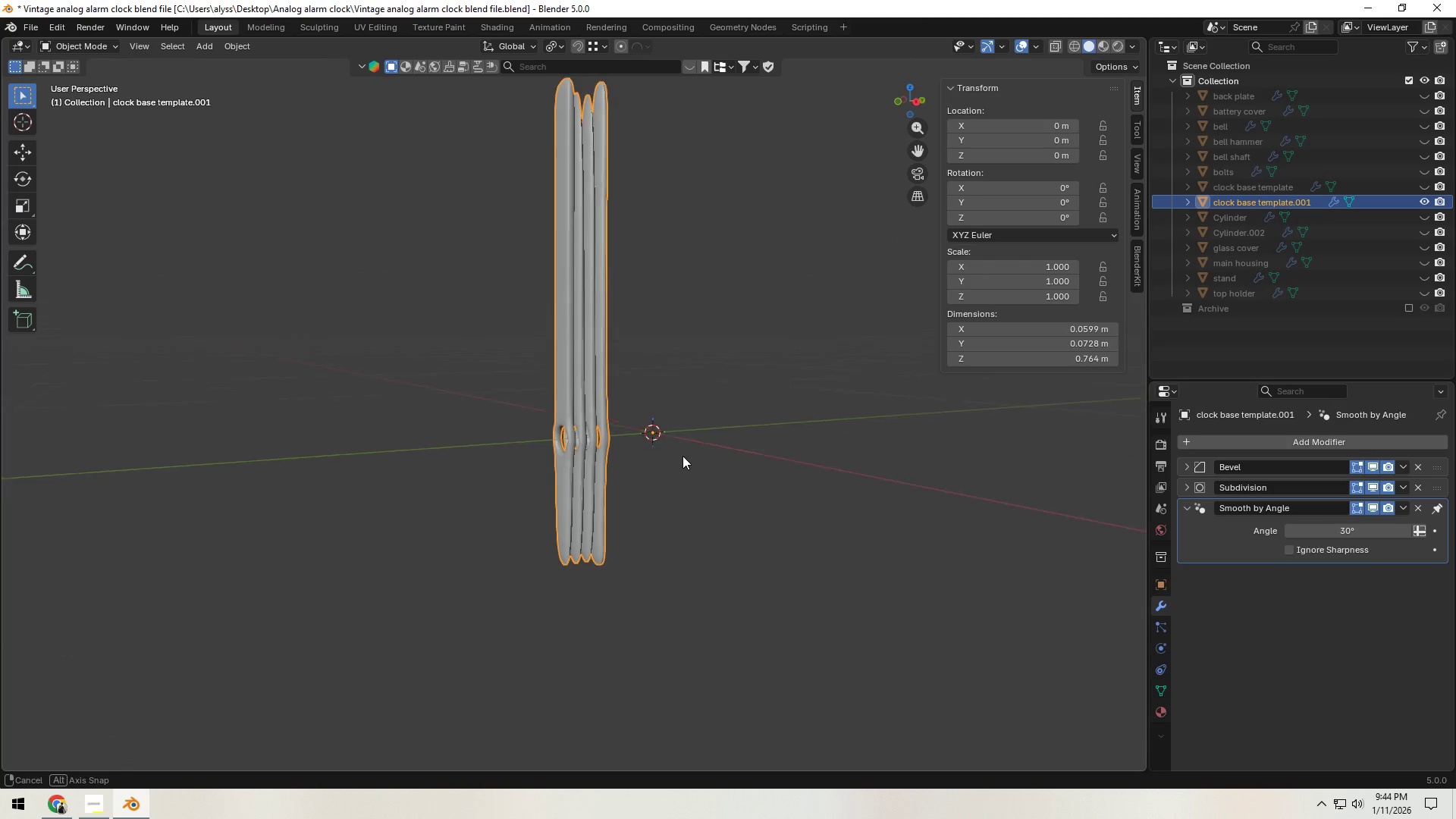 
key(Tab)
 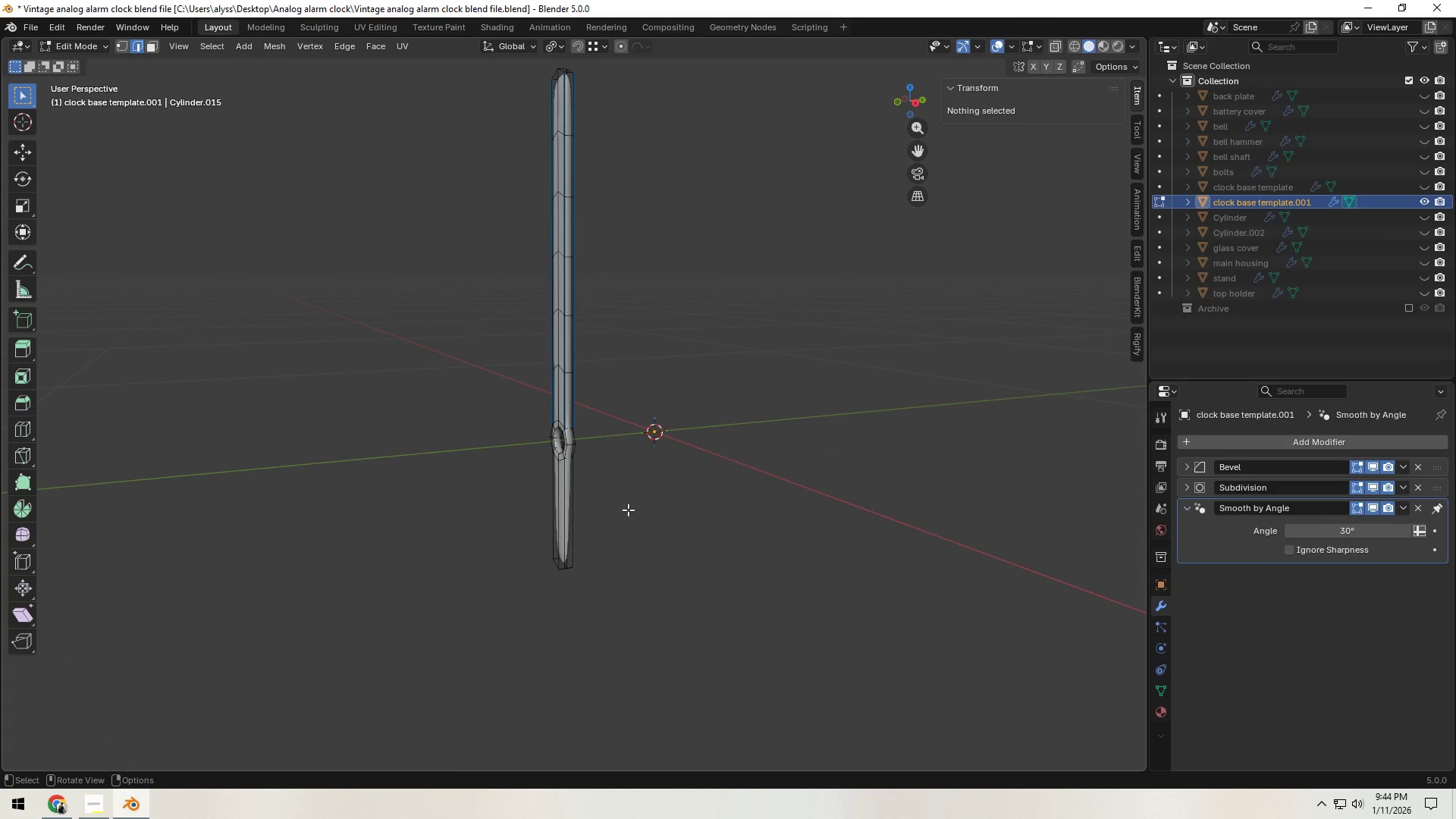 
scroll: coordinate [601, 592], scroll_direction: up, amount: 8.0
 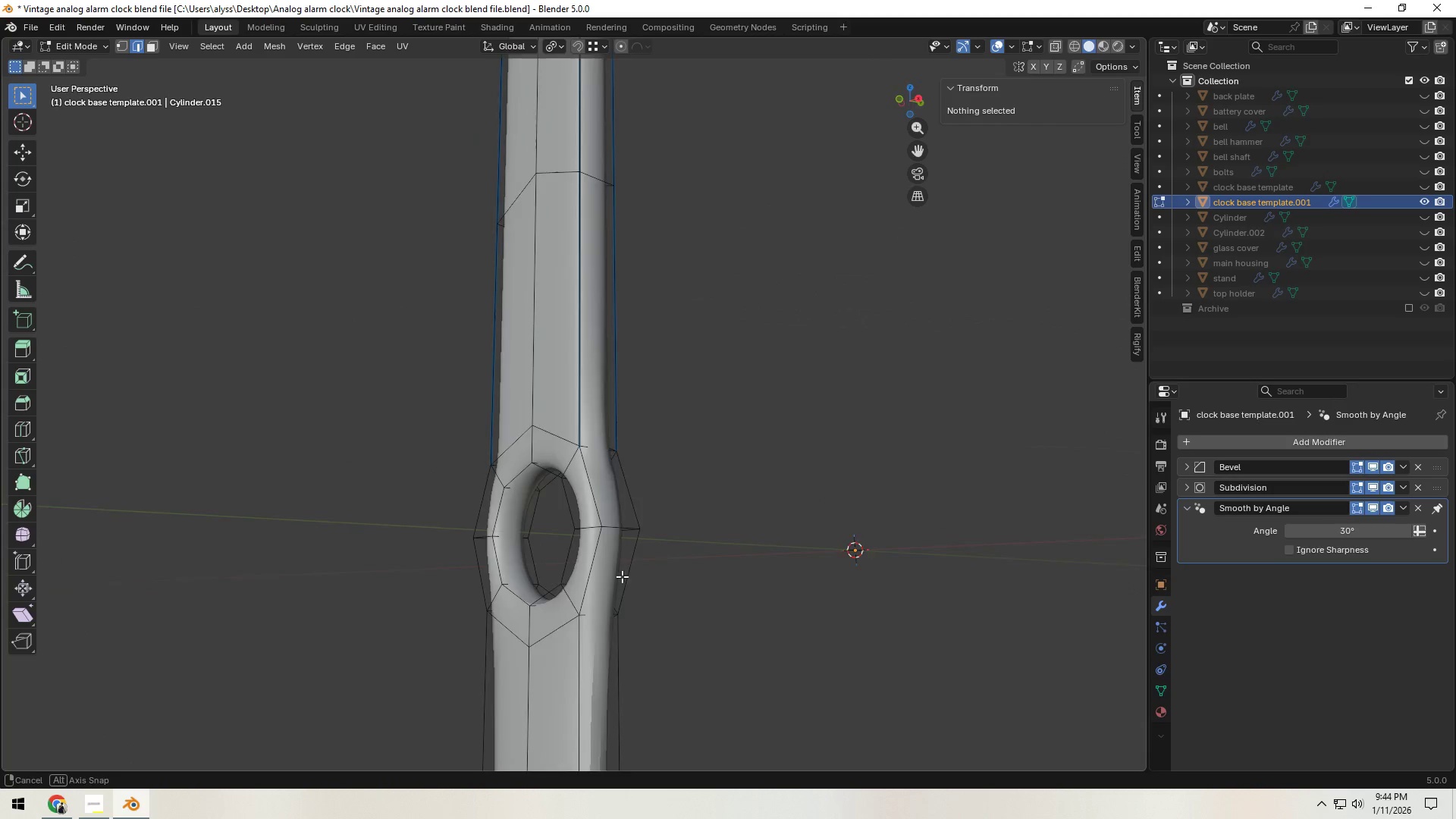 
hold_key(key=ShiftLeft, duration=0.64)
 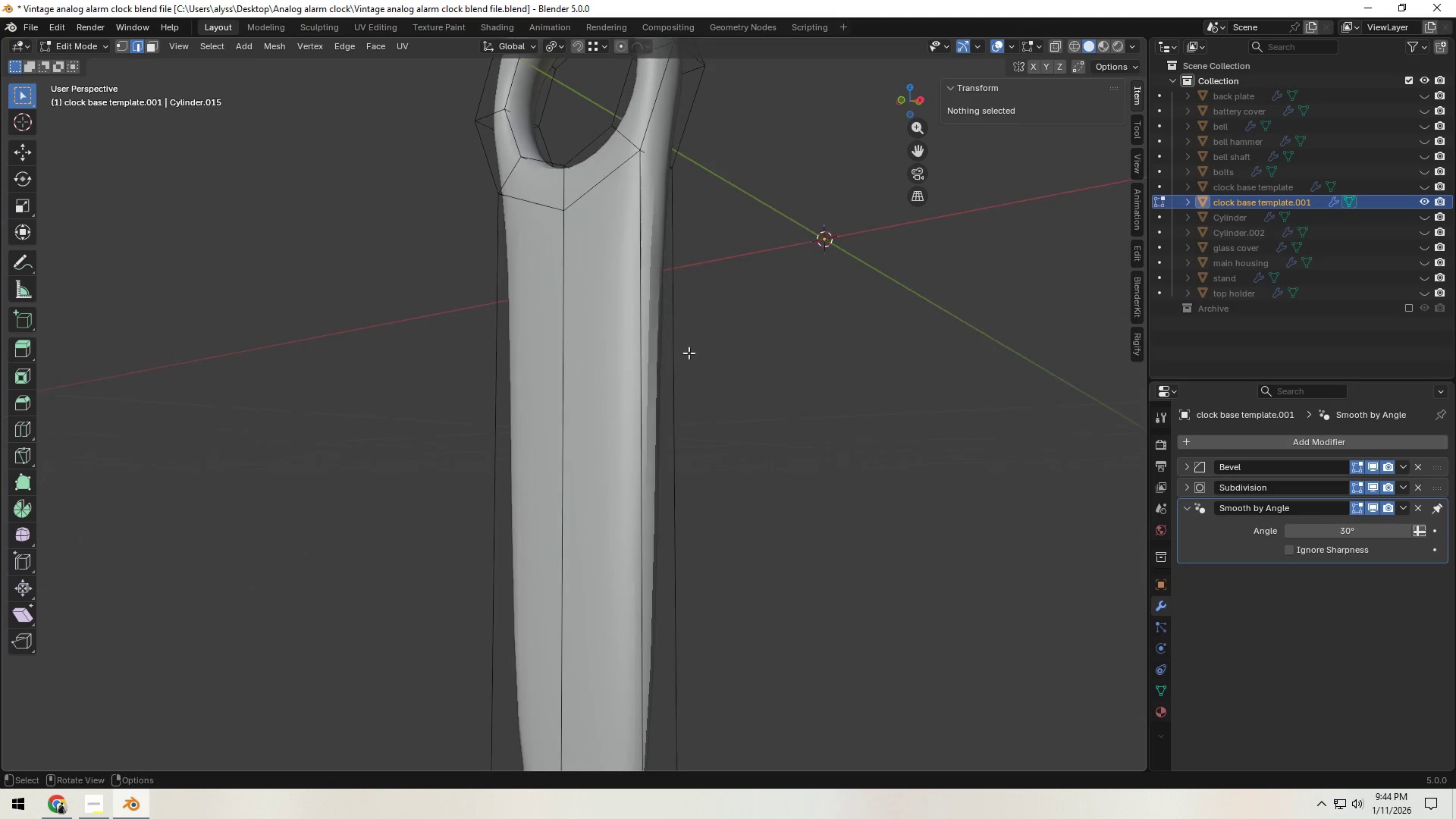 
key(Shift+ShiftLeft)
 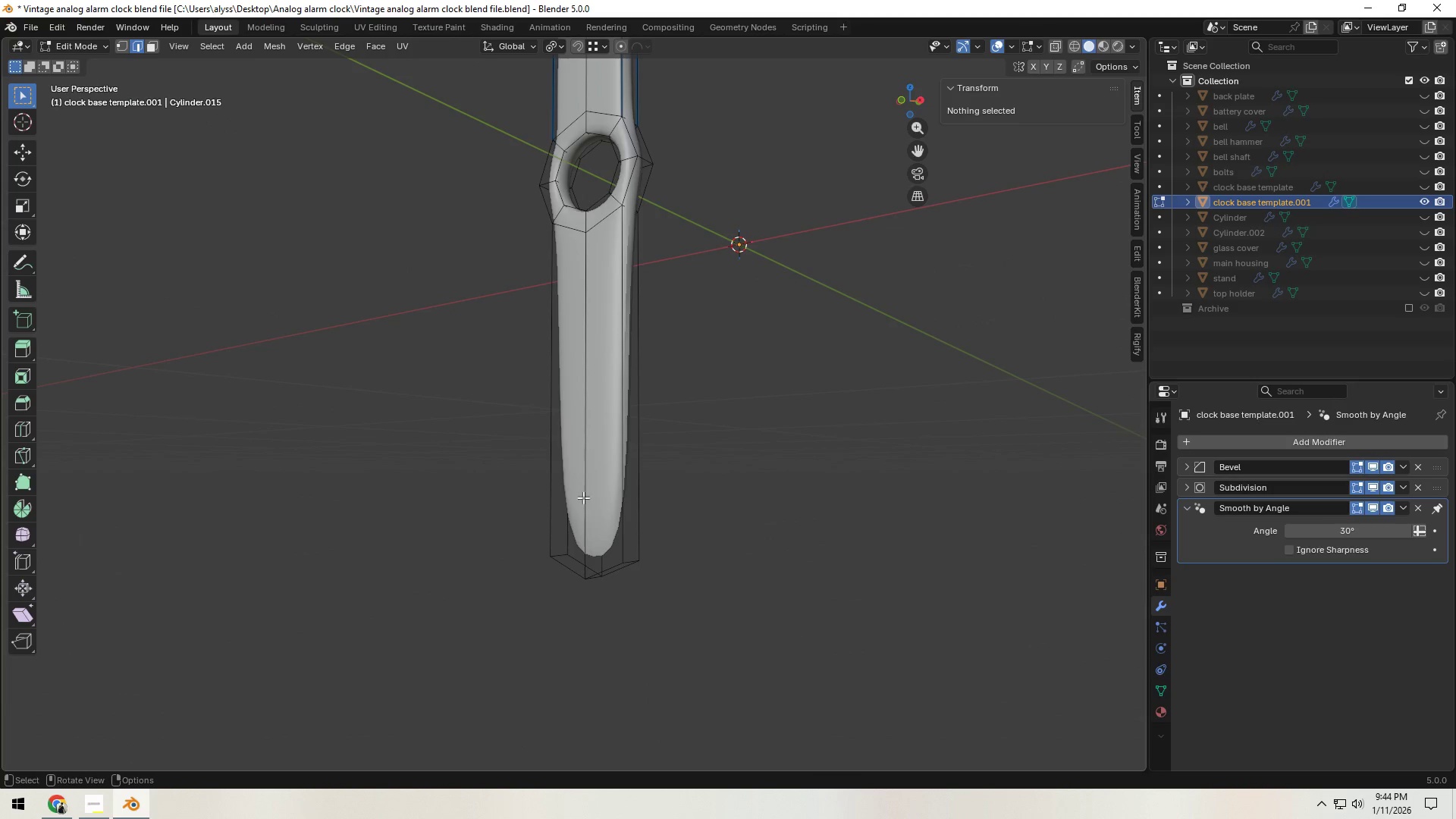 
scroll: coordinate [670, 425], scroll_direction: down, amount: 3.0
 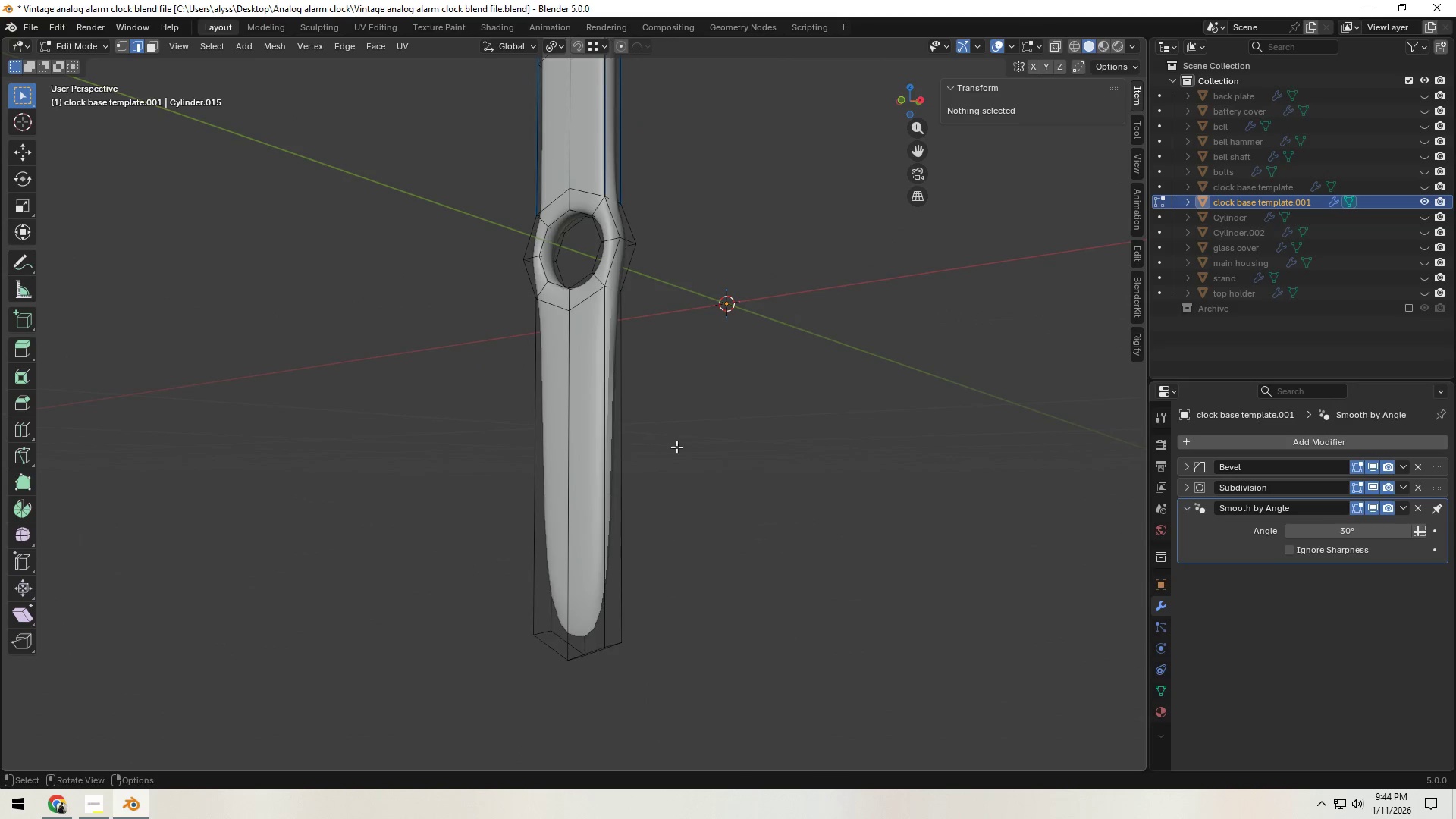 
left_click([558, 453])
 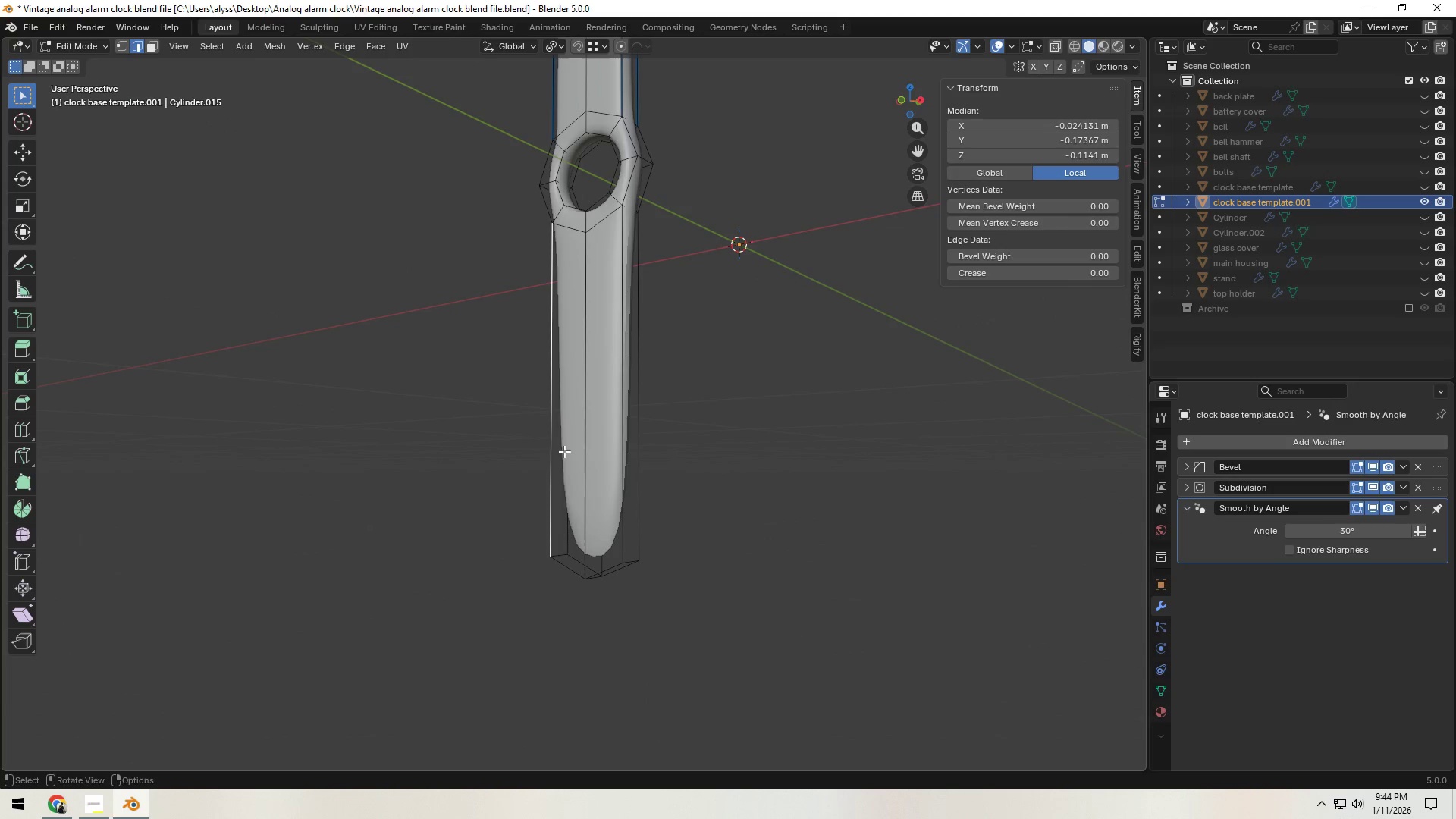 
hold_key(key=ShiftLeft, duration=1.52)
left_click([622, 423])
 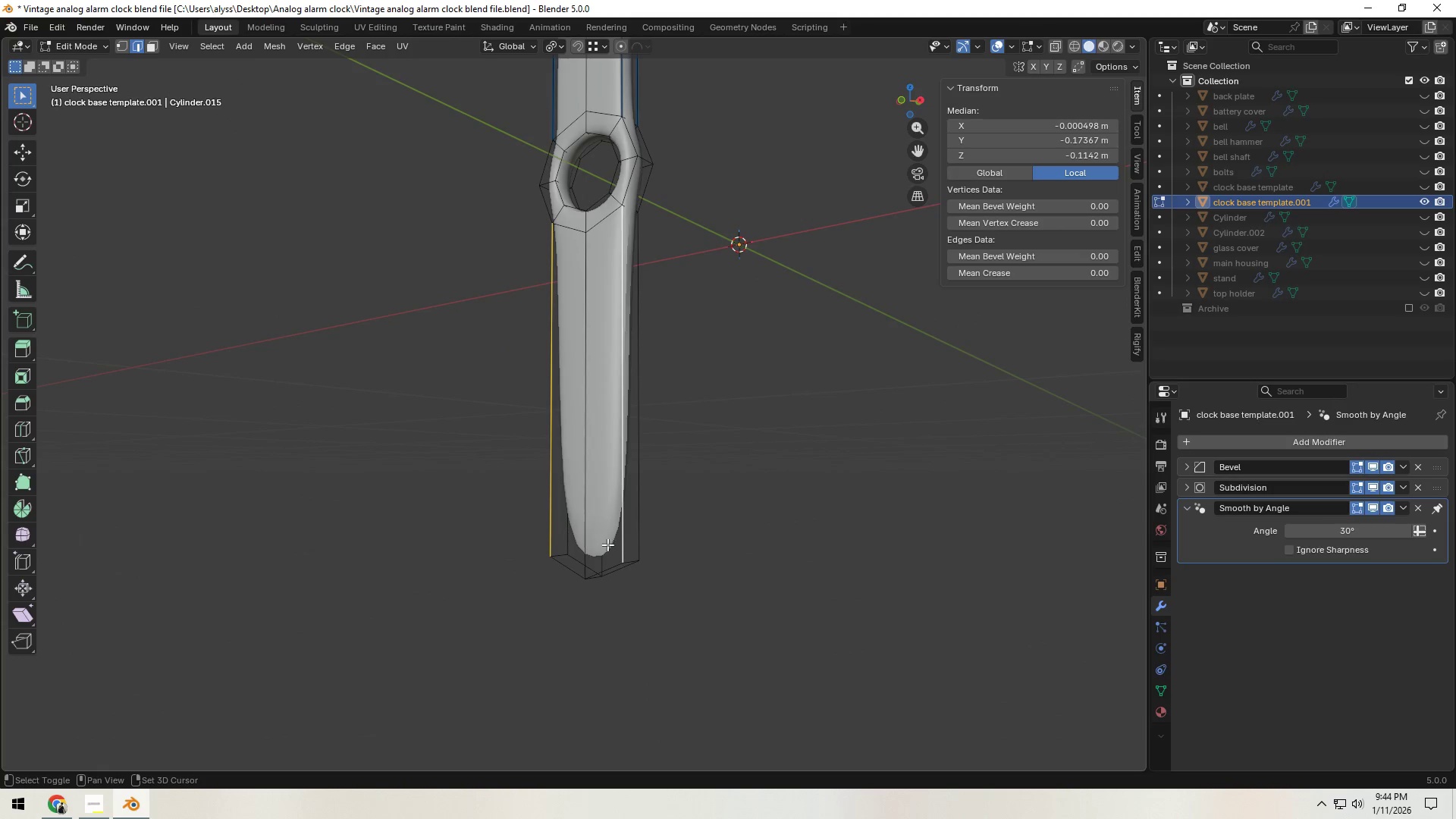 
left_click([595, 571])
 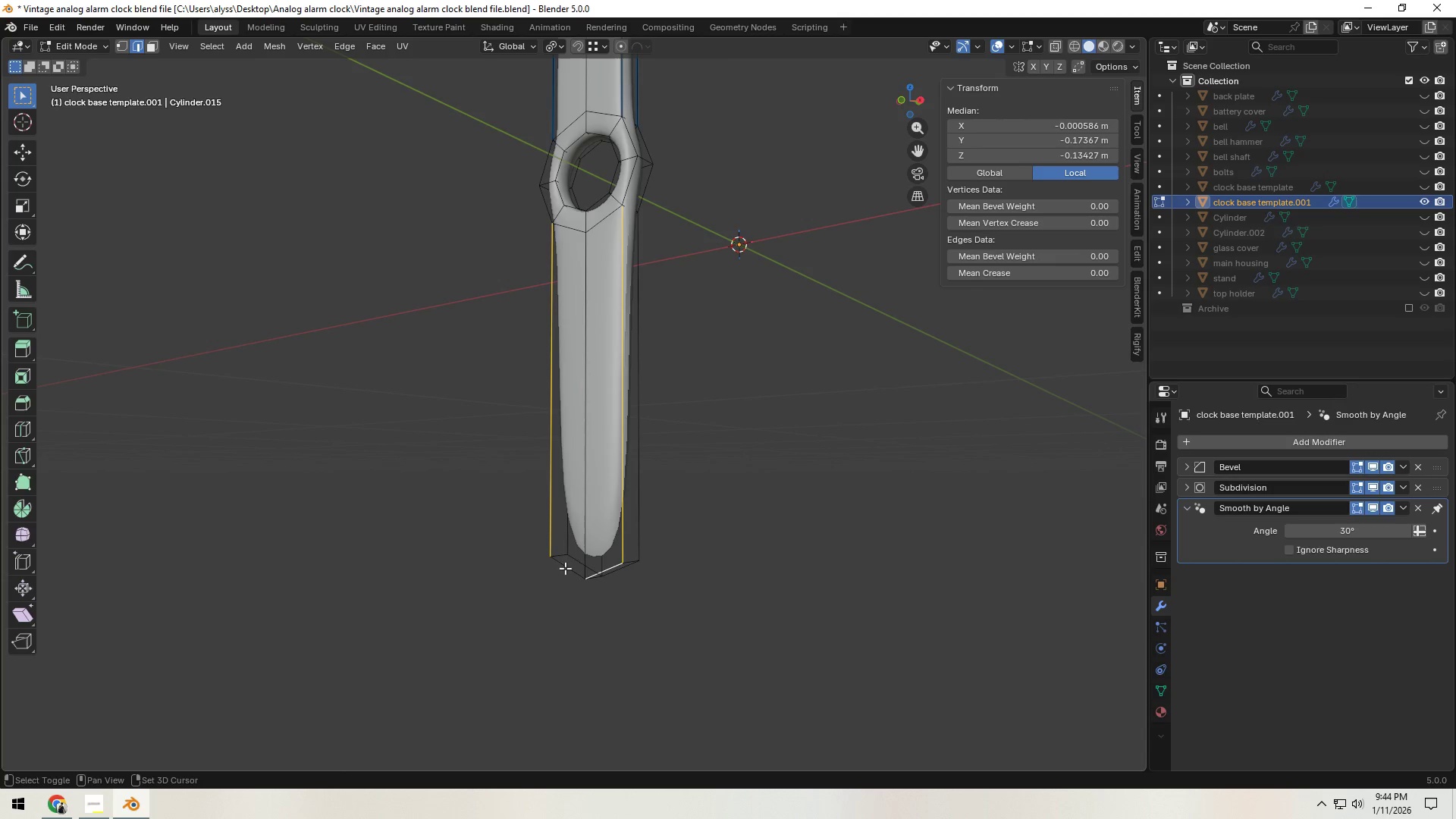 
double_click([565, 566])
 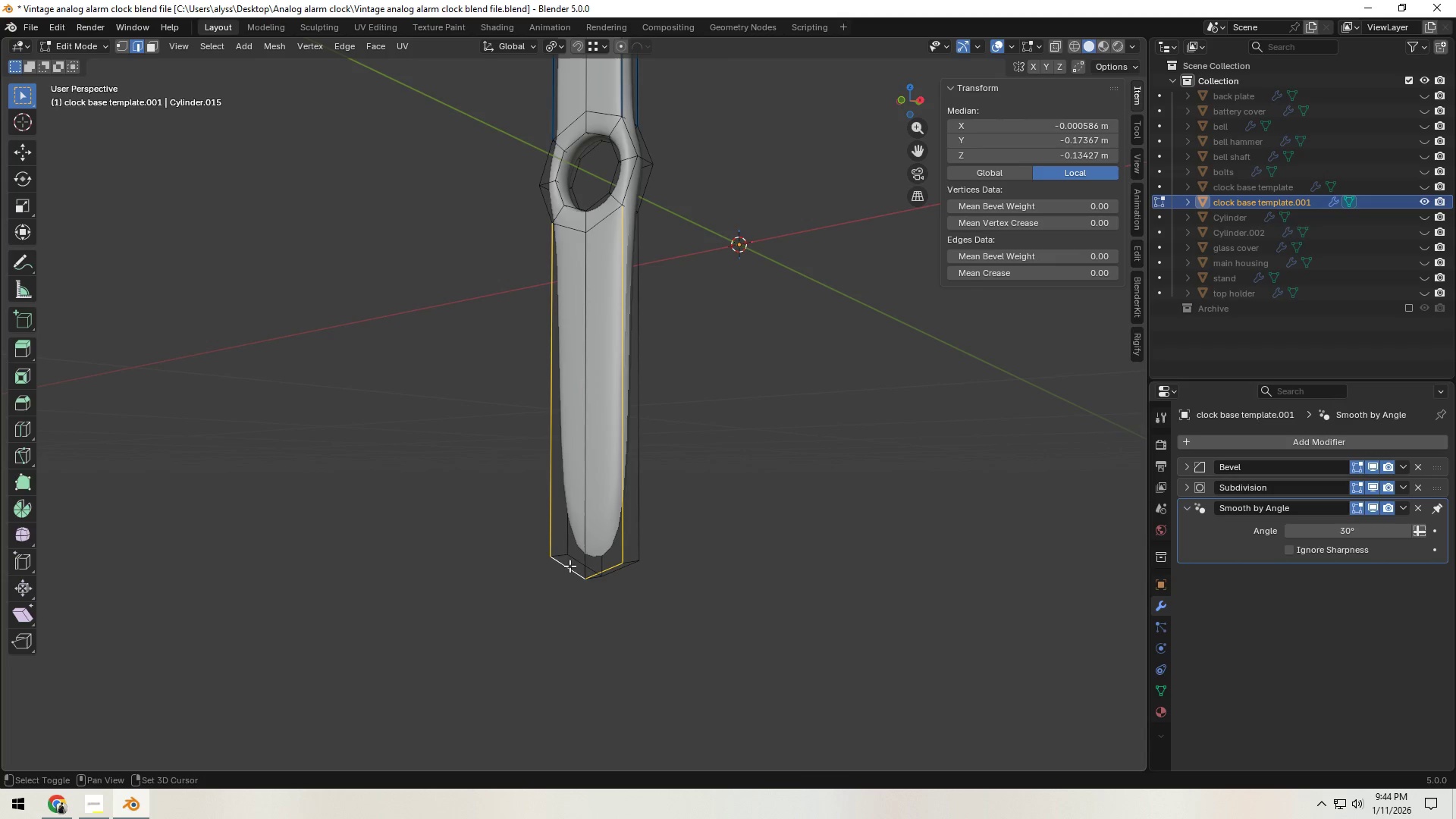 
key(Shift+ShiftLeft)
 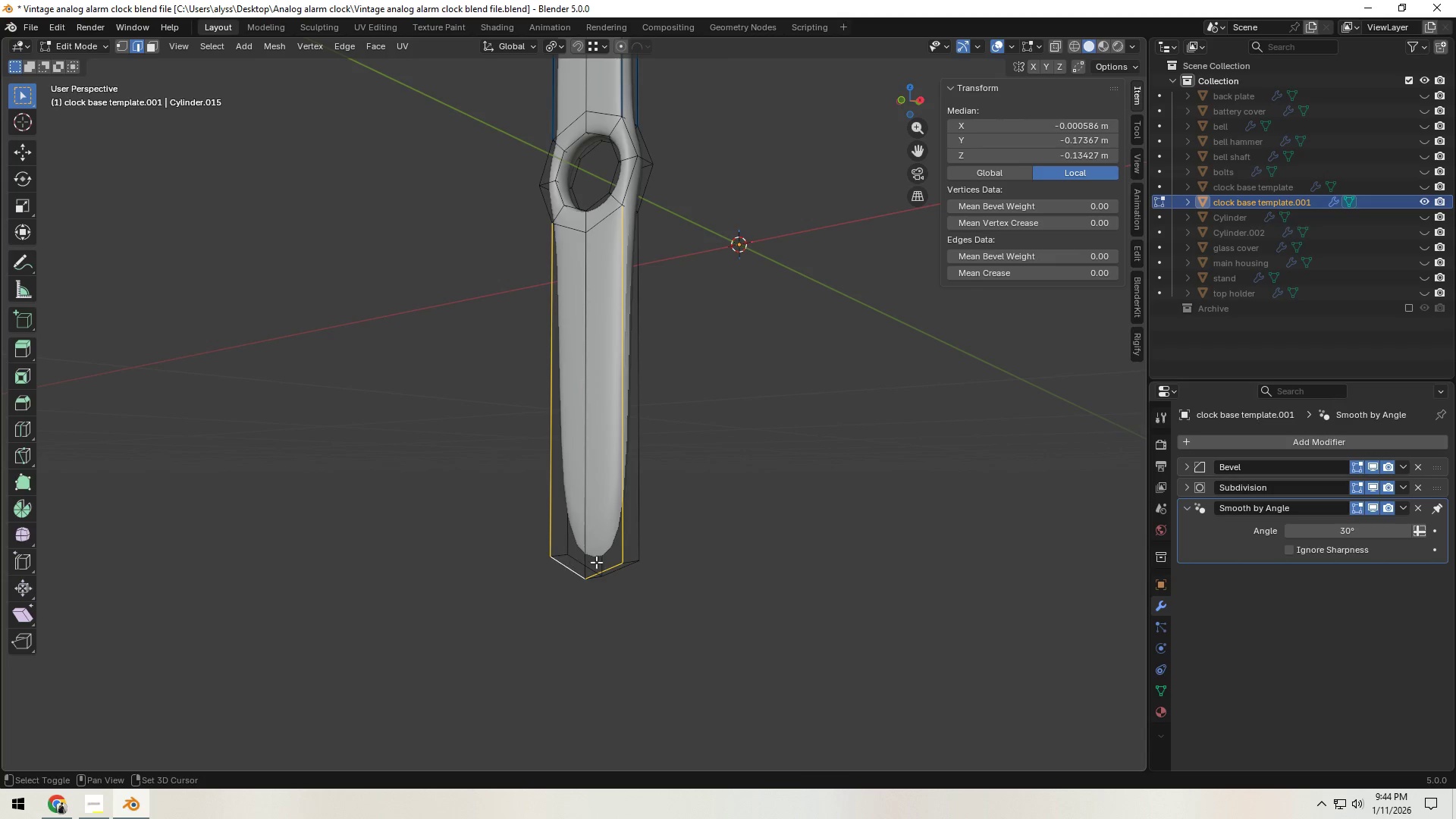 
key(Shift+ShiftLeft)
 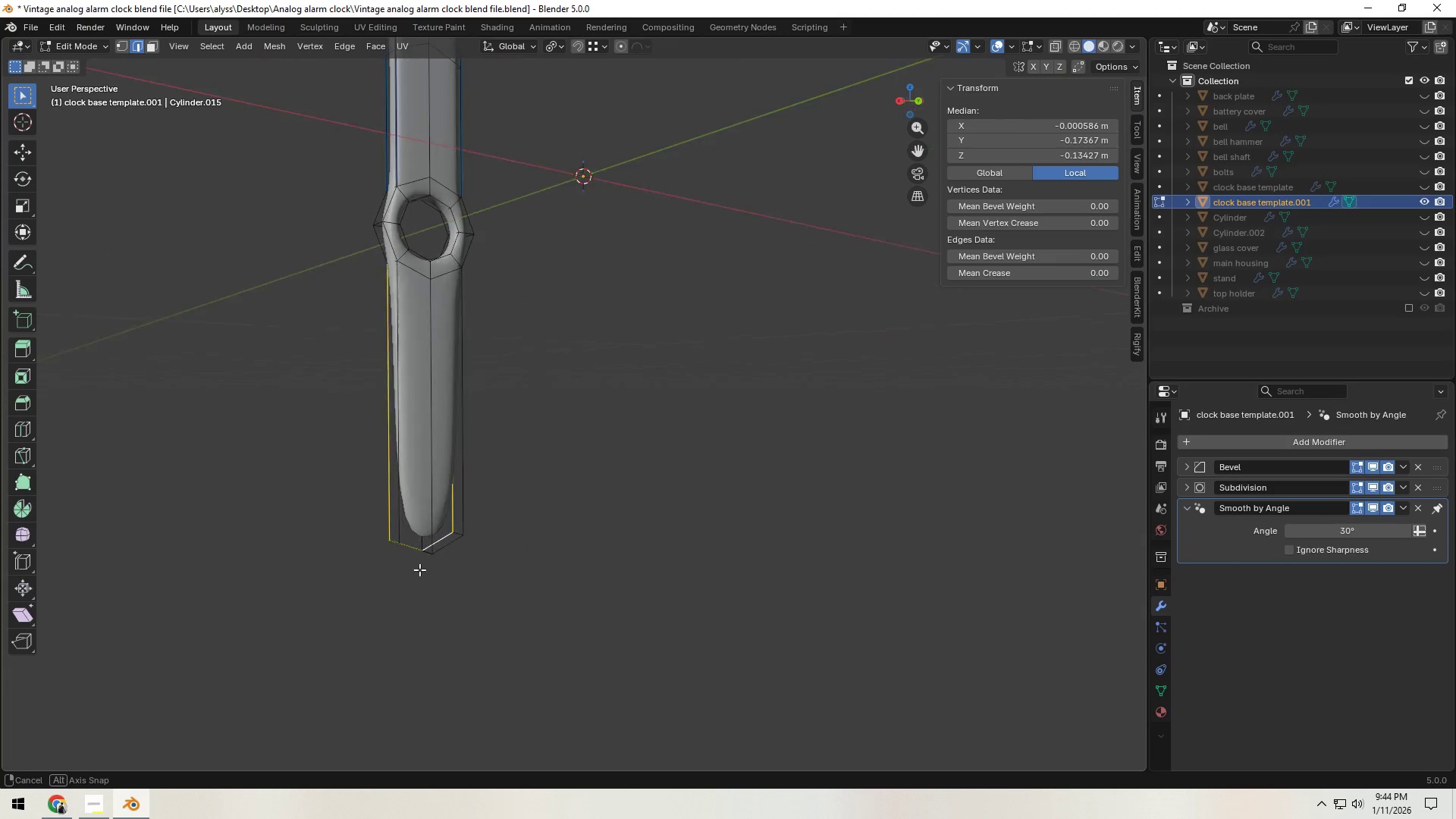 
hold_key(key=ShiftLeft, duration=1.5)
left_click([406, 352])
 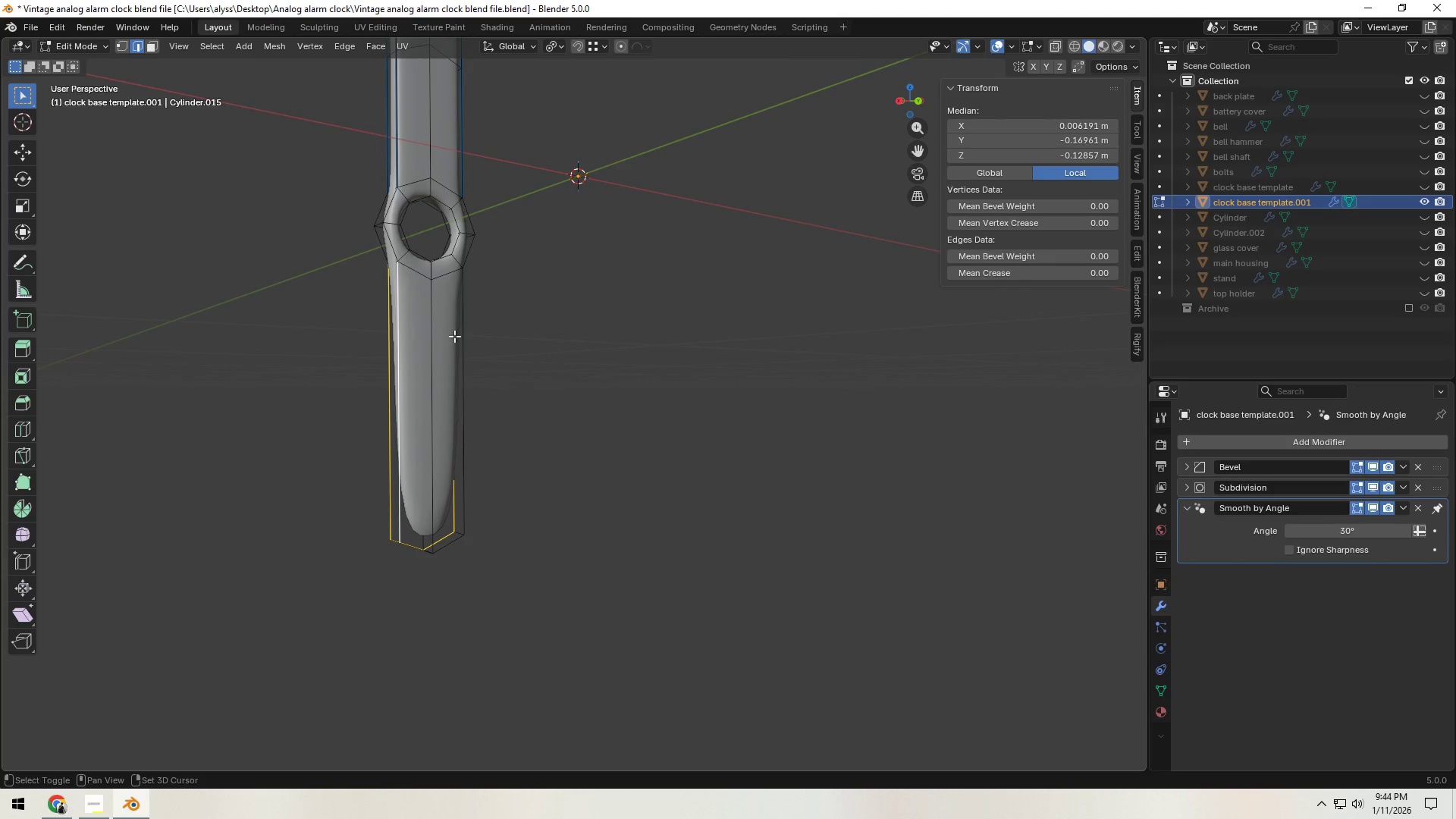 
left_click([458, 335])
 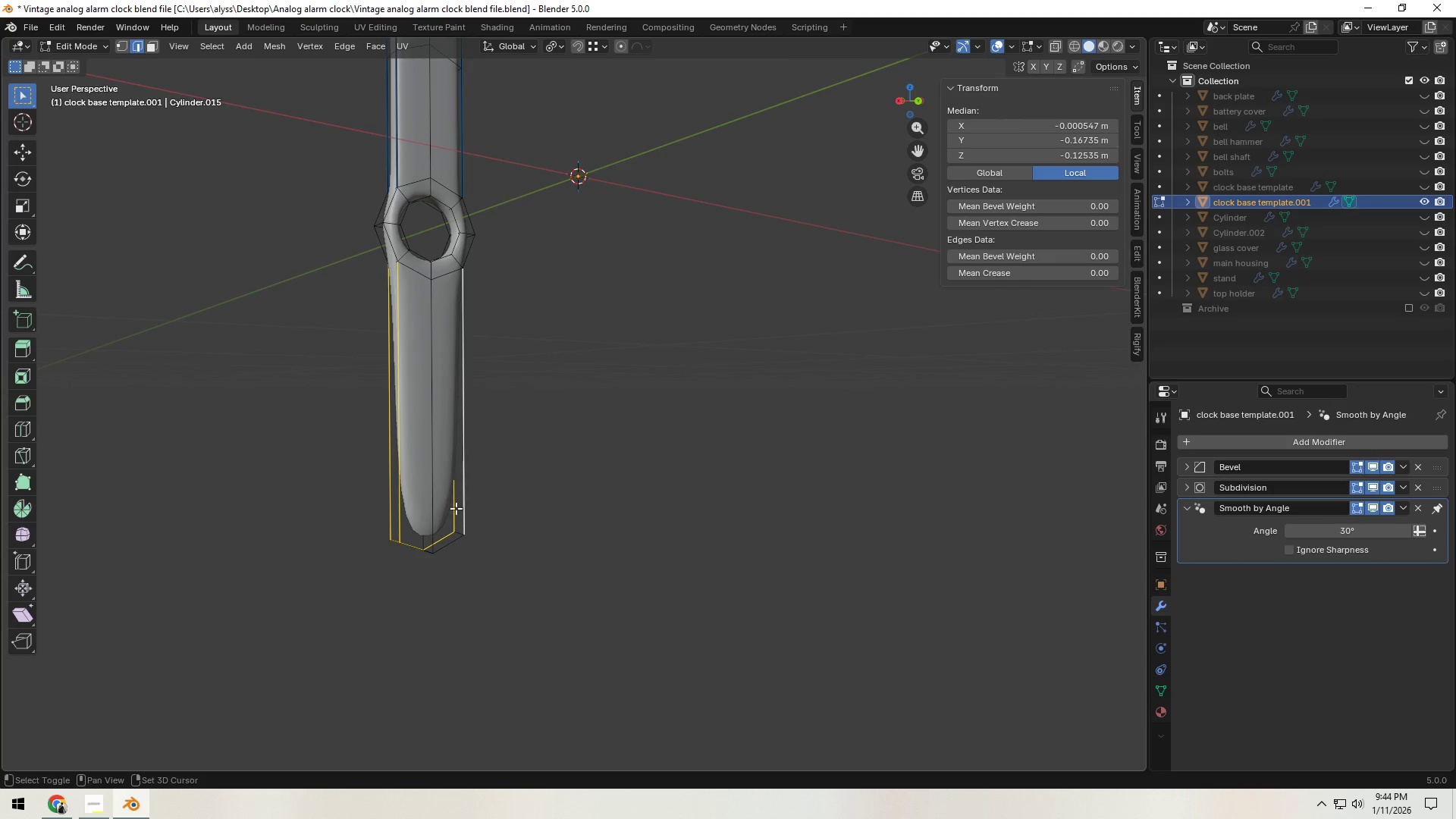 
key(Shift+ShiftLeft)
 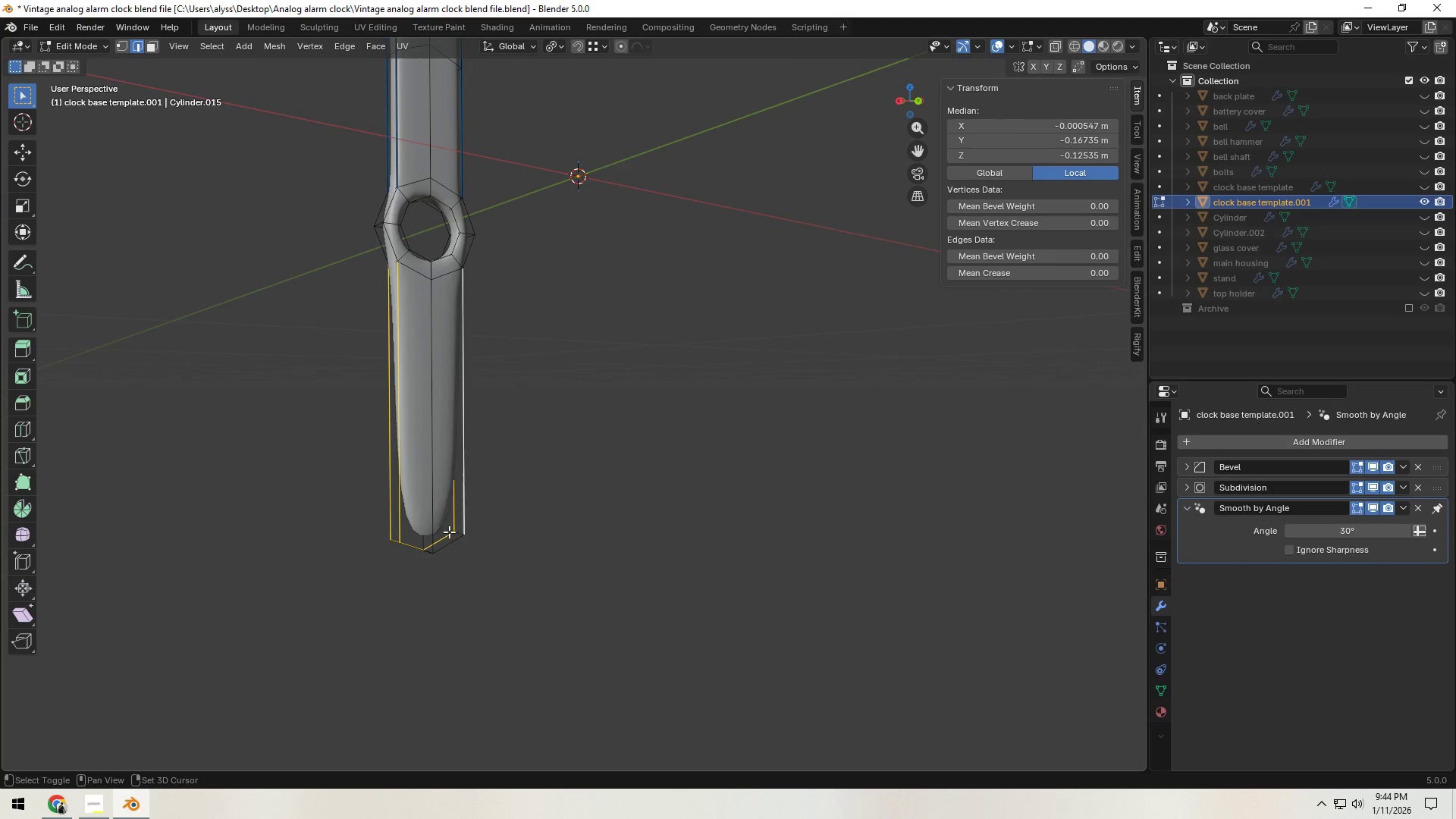 
key(Shift+ShiftLeft)
 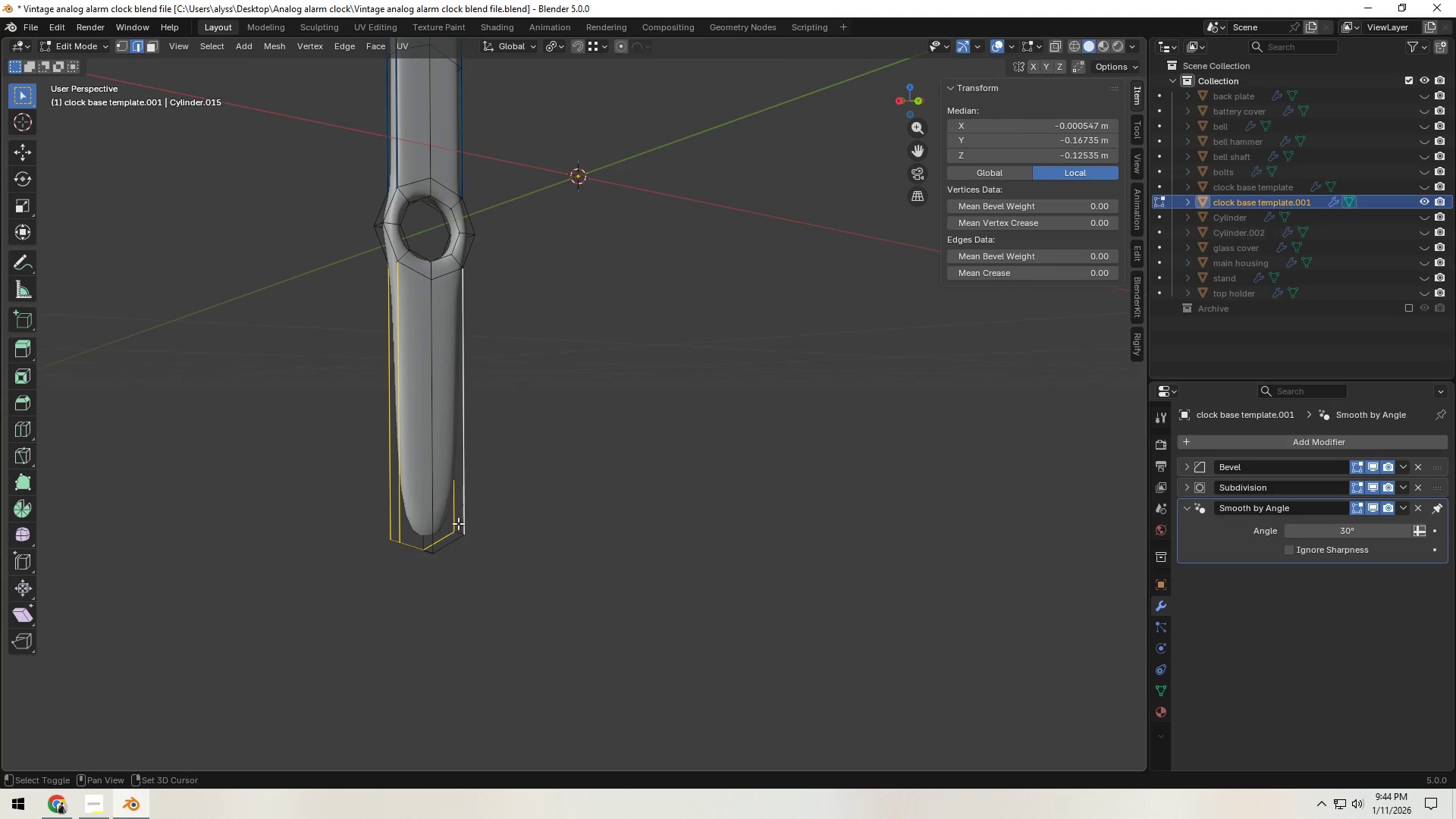 
key(Shift+ShiftLeft)
 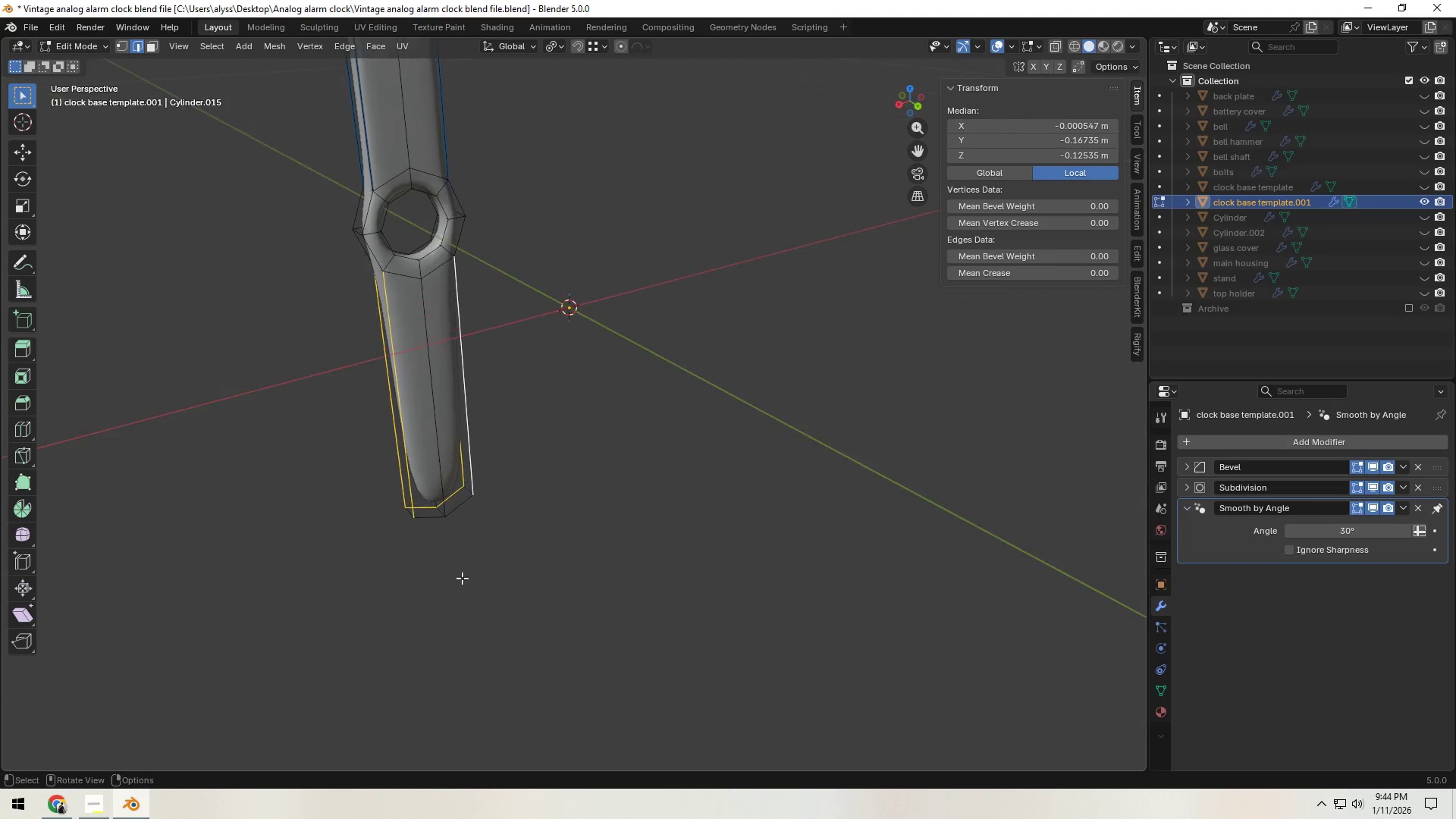 
hold_key(key=ShiftLeft, duration=0.88)
left_click([391, 560])
 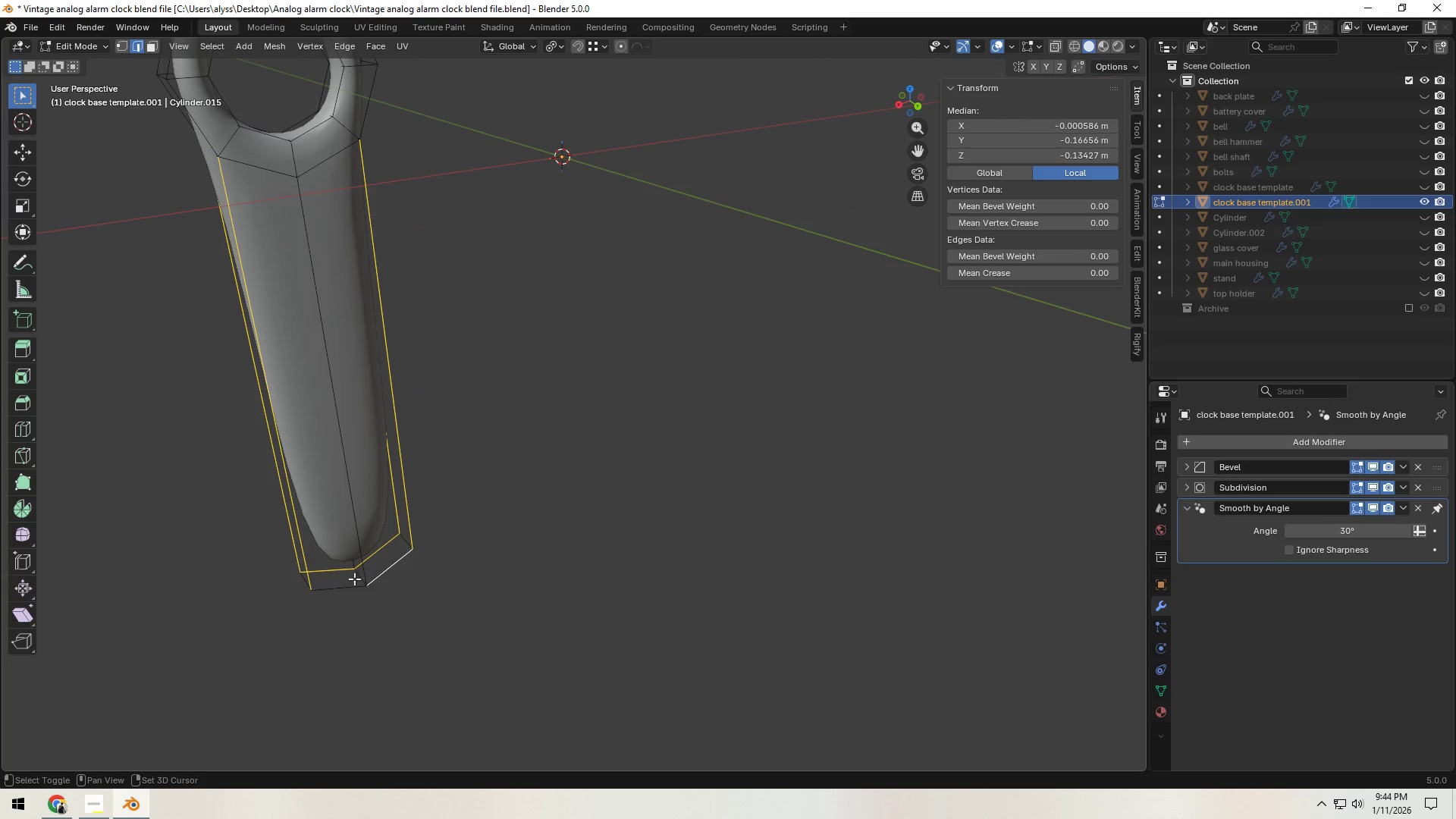 
scroll: coordinate [462, 578], scroll_direction: up, amount: 3.0
 